 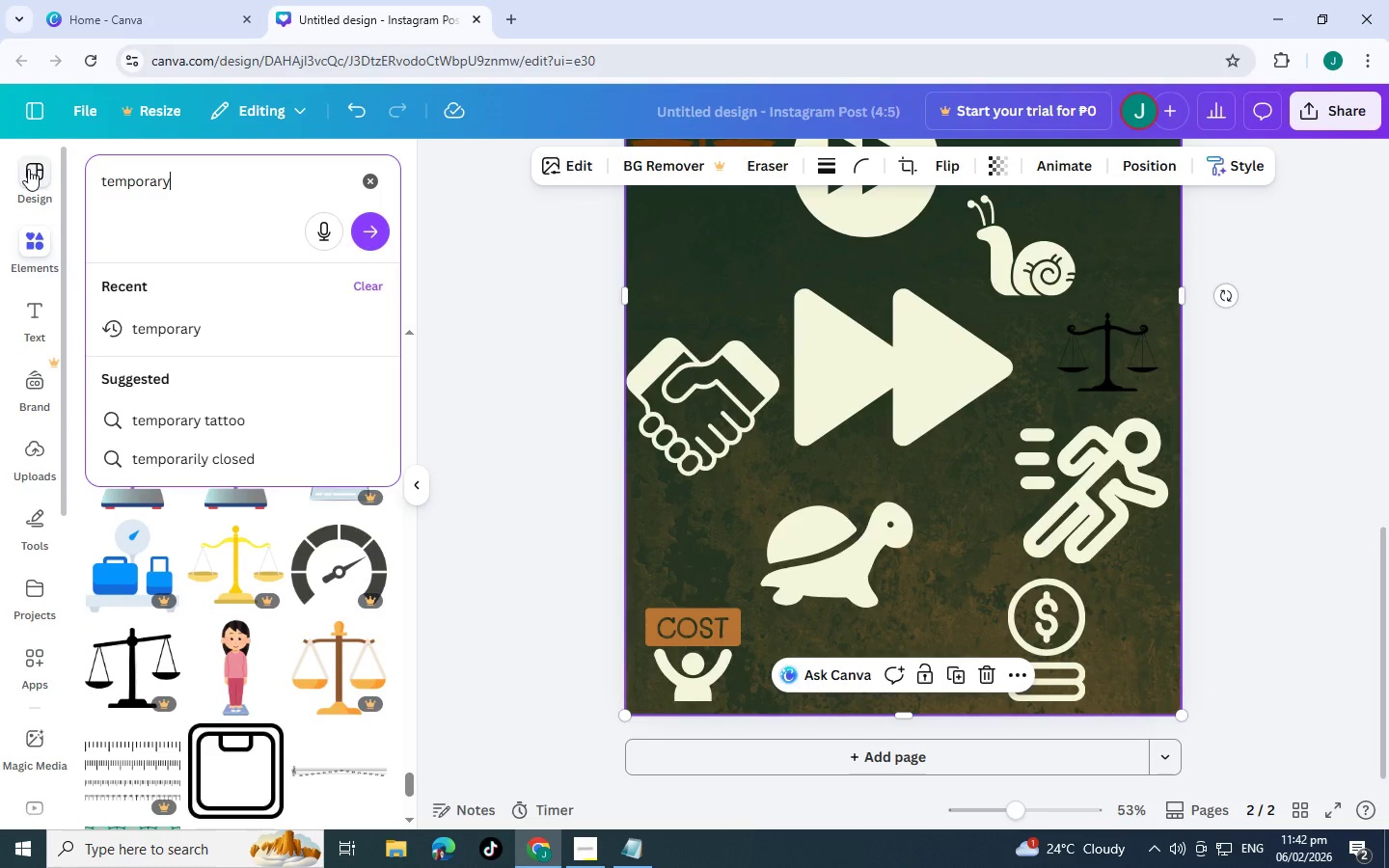 
key(Enter)
 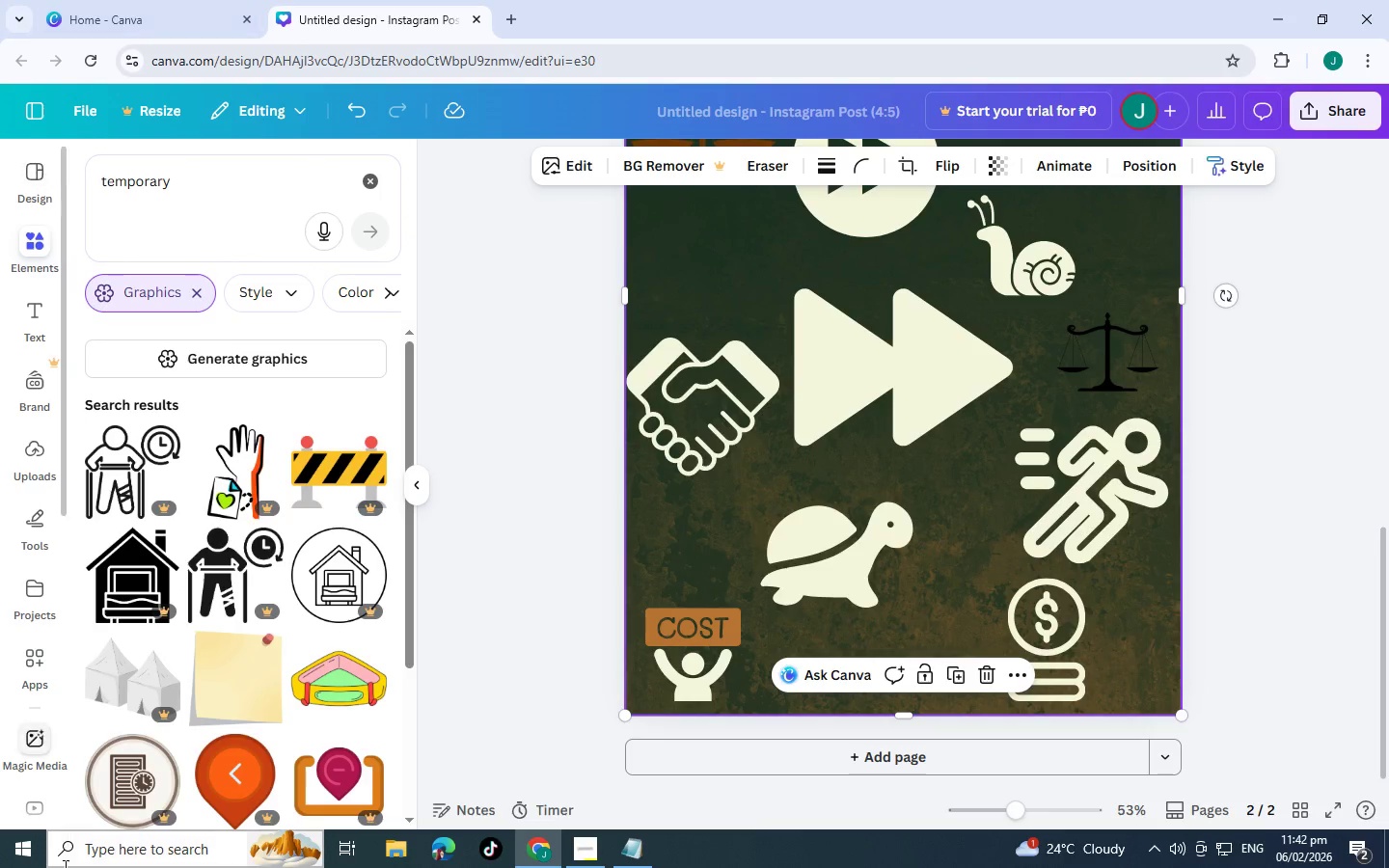 
scroll: coordinate [206, 708], scroll_direction: down, amount: 6.0
 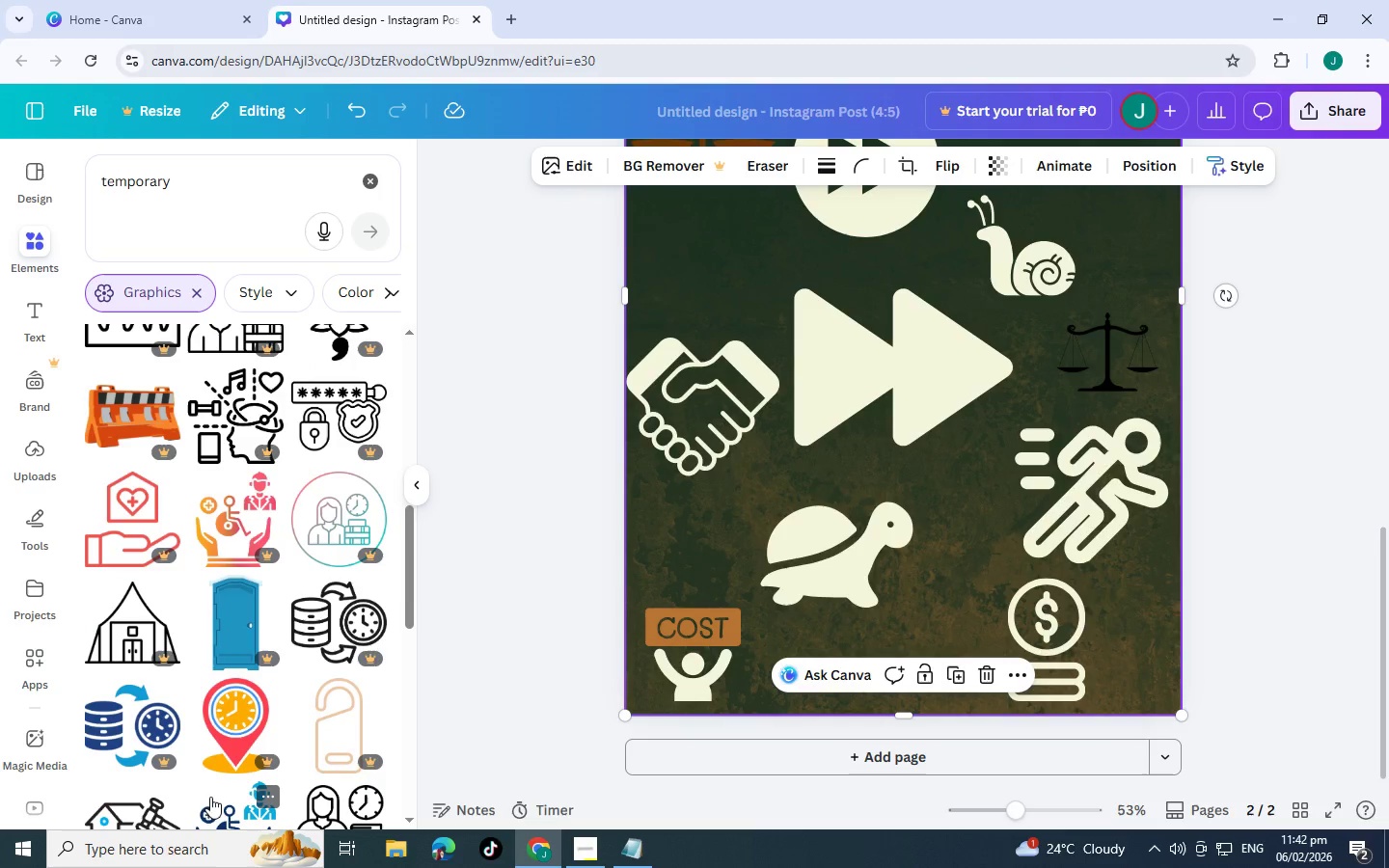 
scroll: coordinate [218, 763], scroll_direction: down, amount: 6.0
 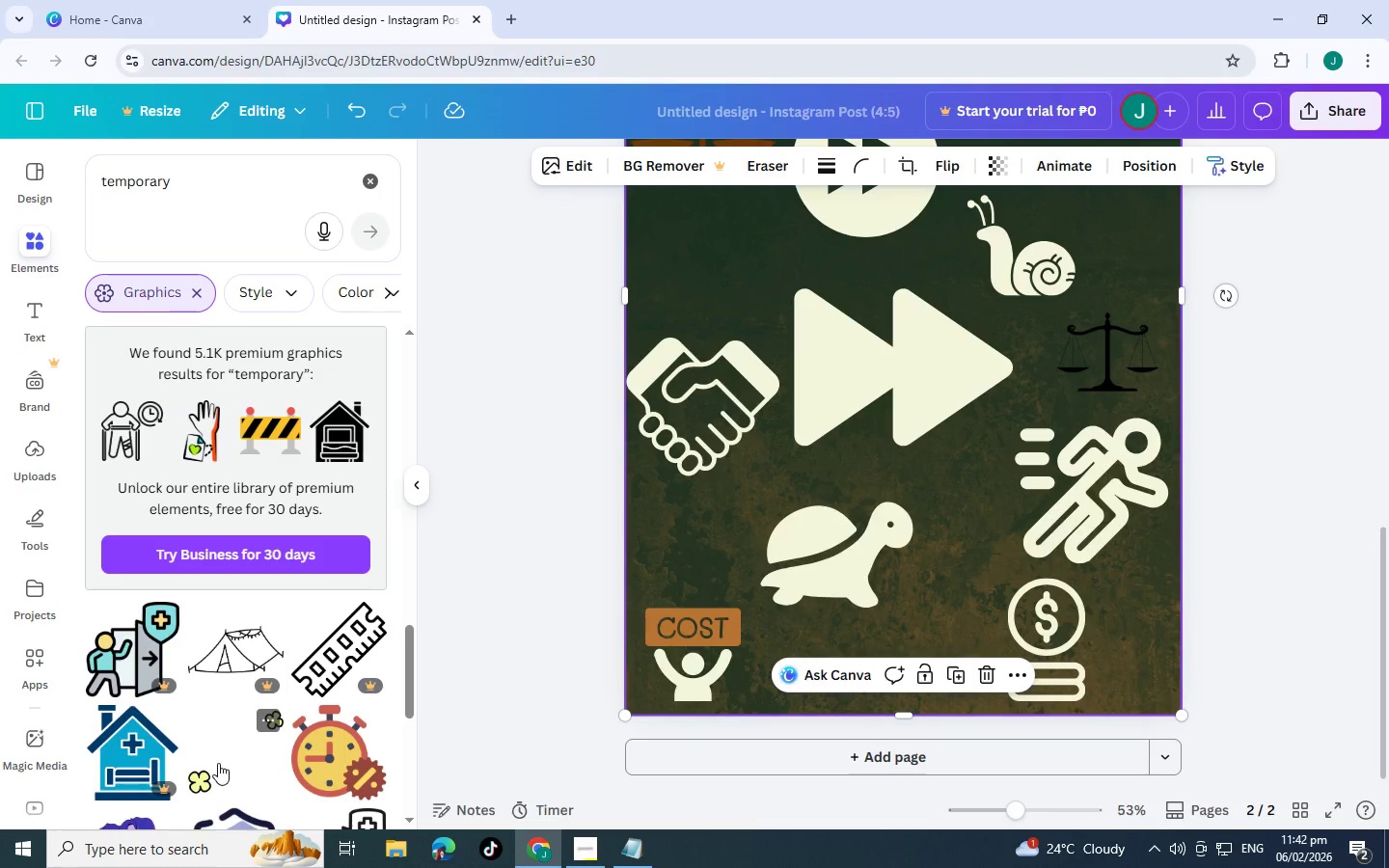 
scroll: coordinate [218, 763], scroll_direction: down, amount: 6.0
 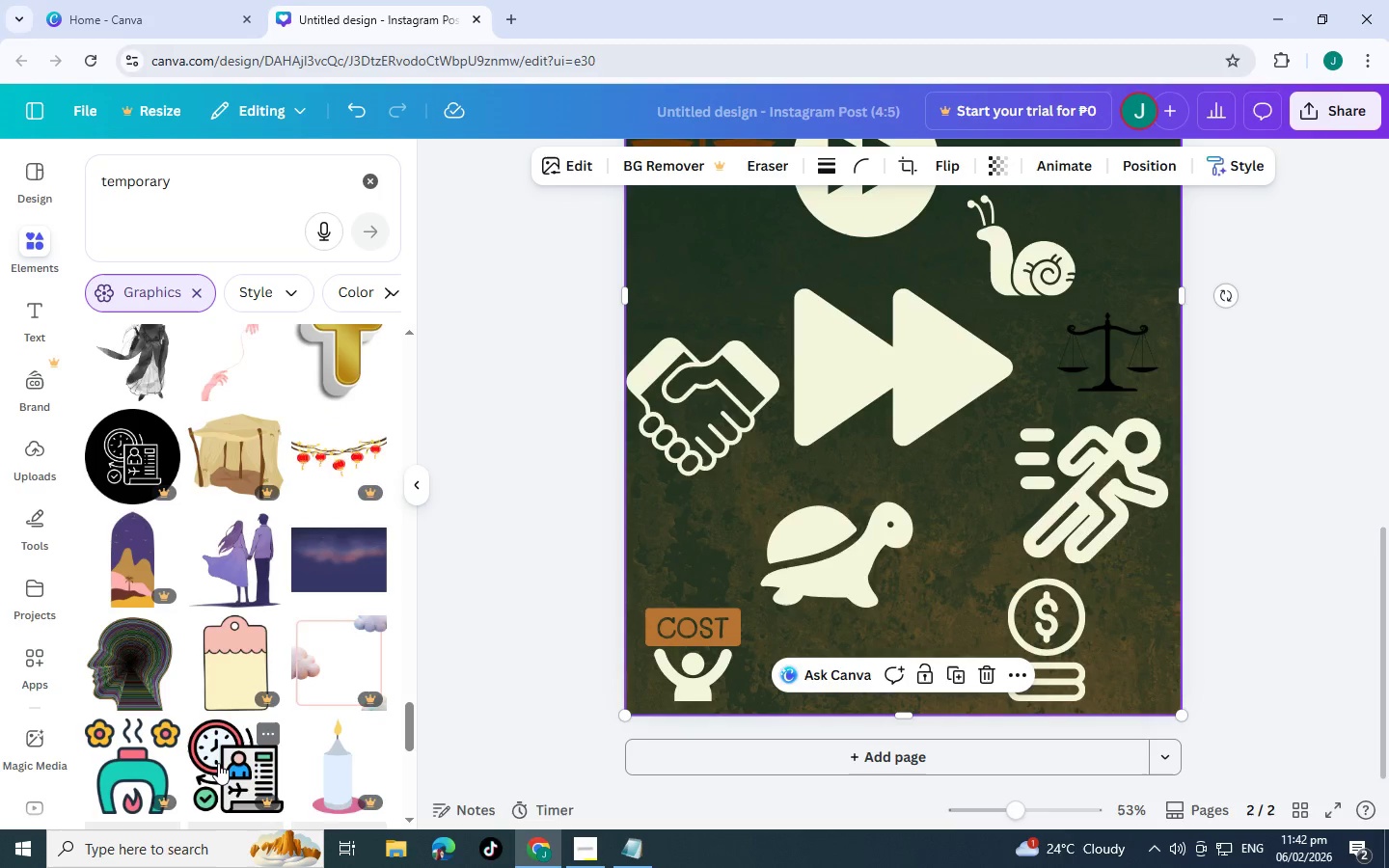 
scroll: coordinate [173, 745], scroll_direction: down, amount: 6.0
 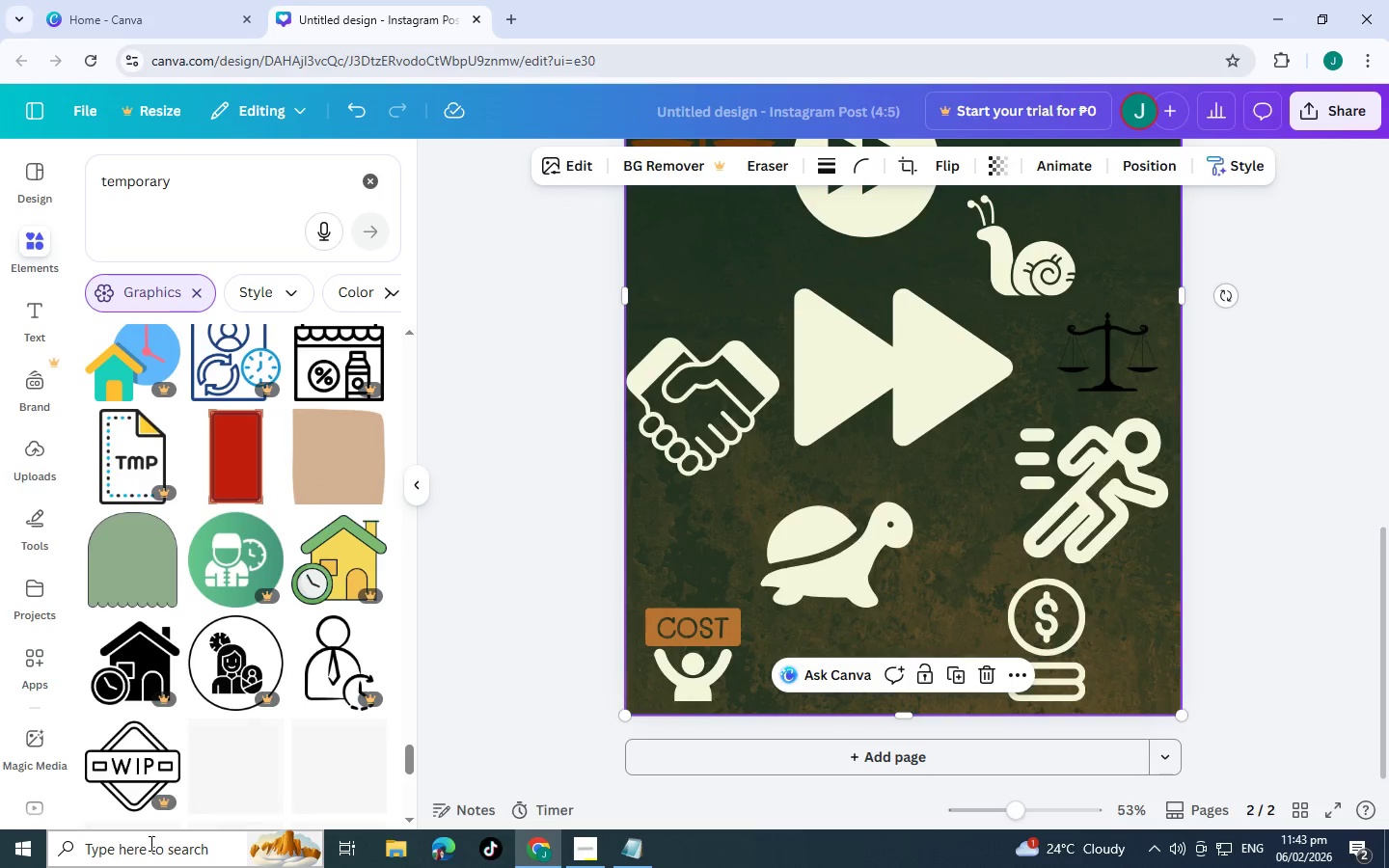 
scroll: coordinate [164, 654], scroll_direction: down, amount: 10.0
 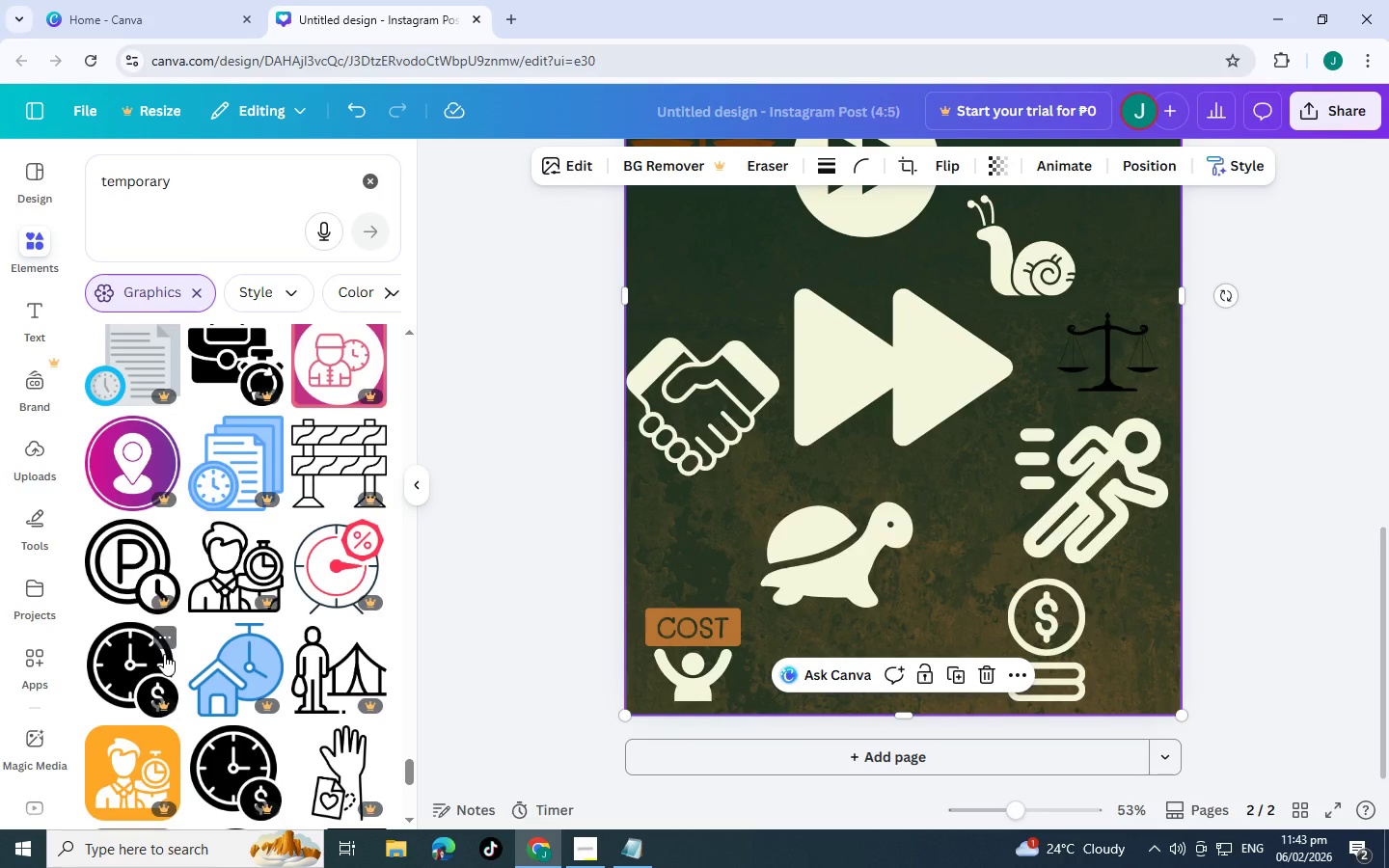 
wait(6.92)
 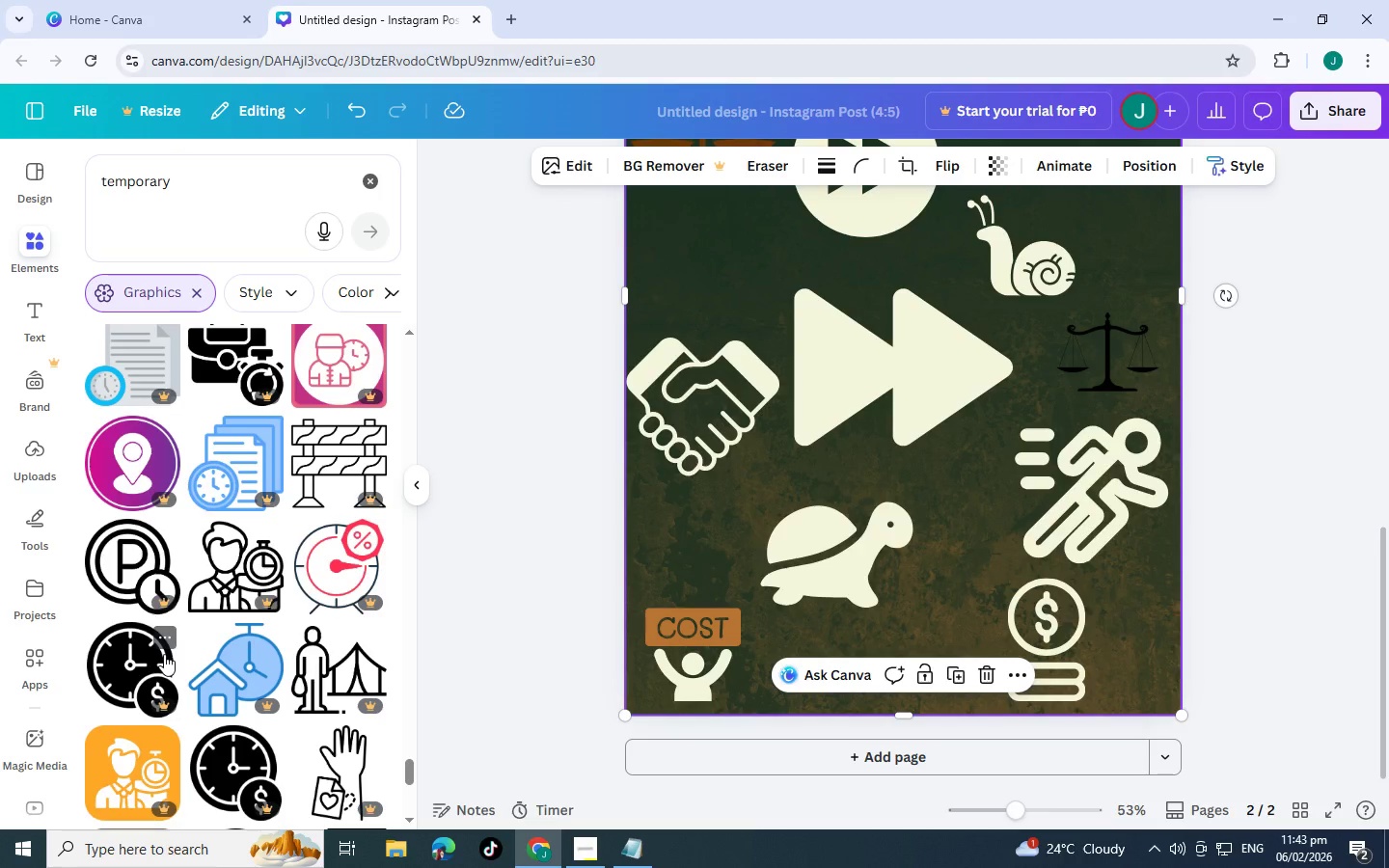 
scroll: coordinate [251, 615], scroll_direction: down, amount: 8.0
 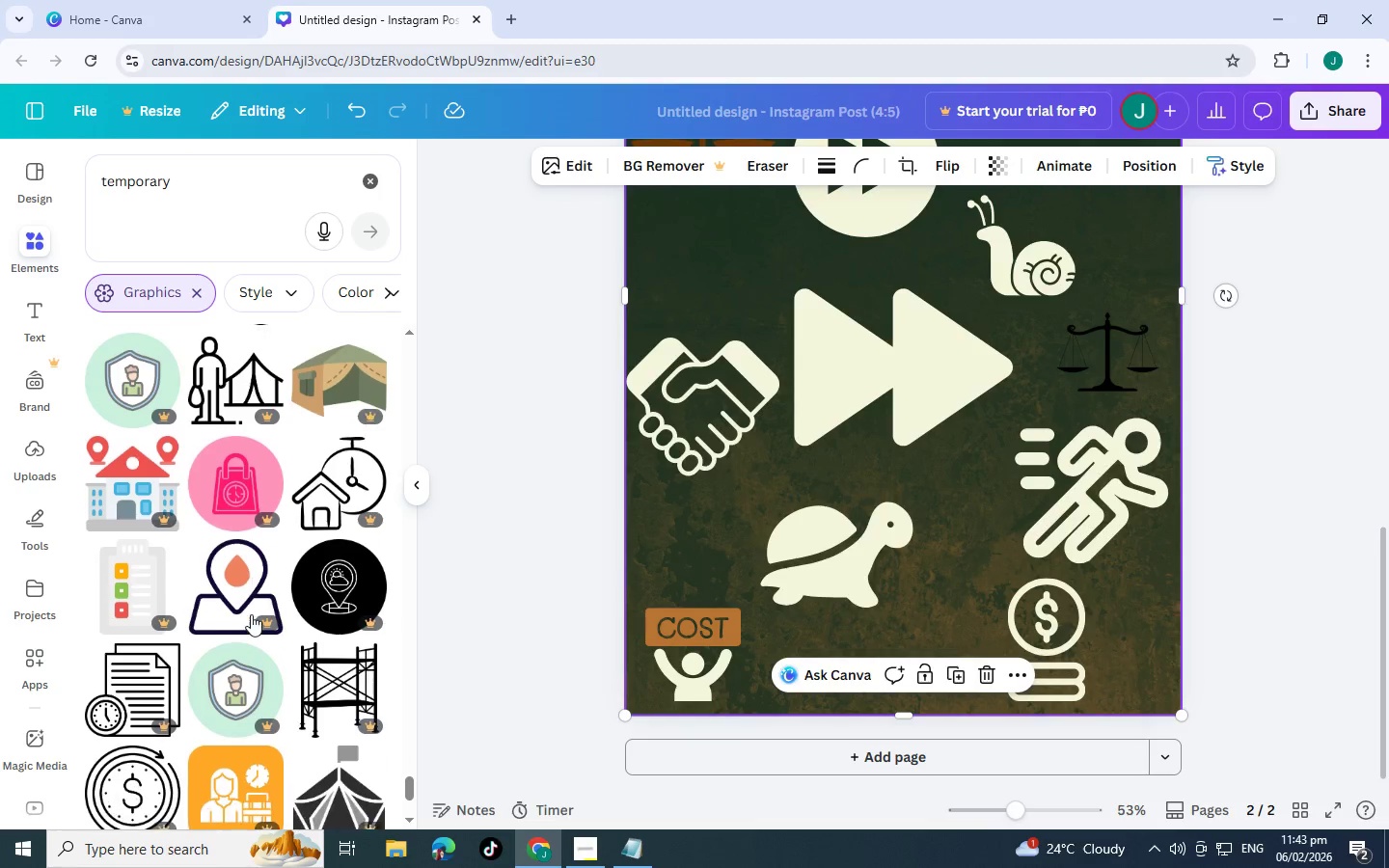 
scroll: coordinate [232, 684], scroll_direction: down, amount: 20.0
 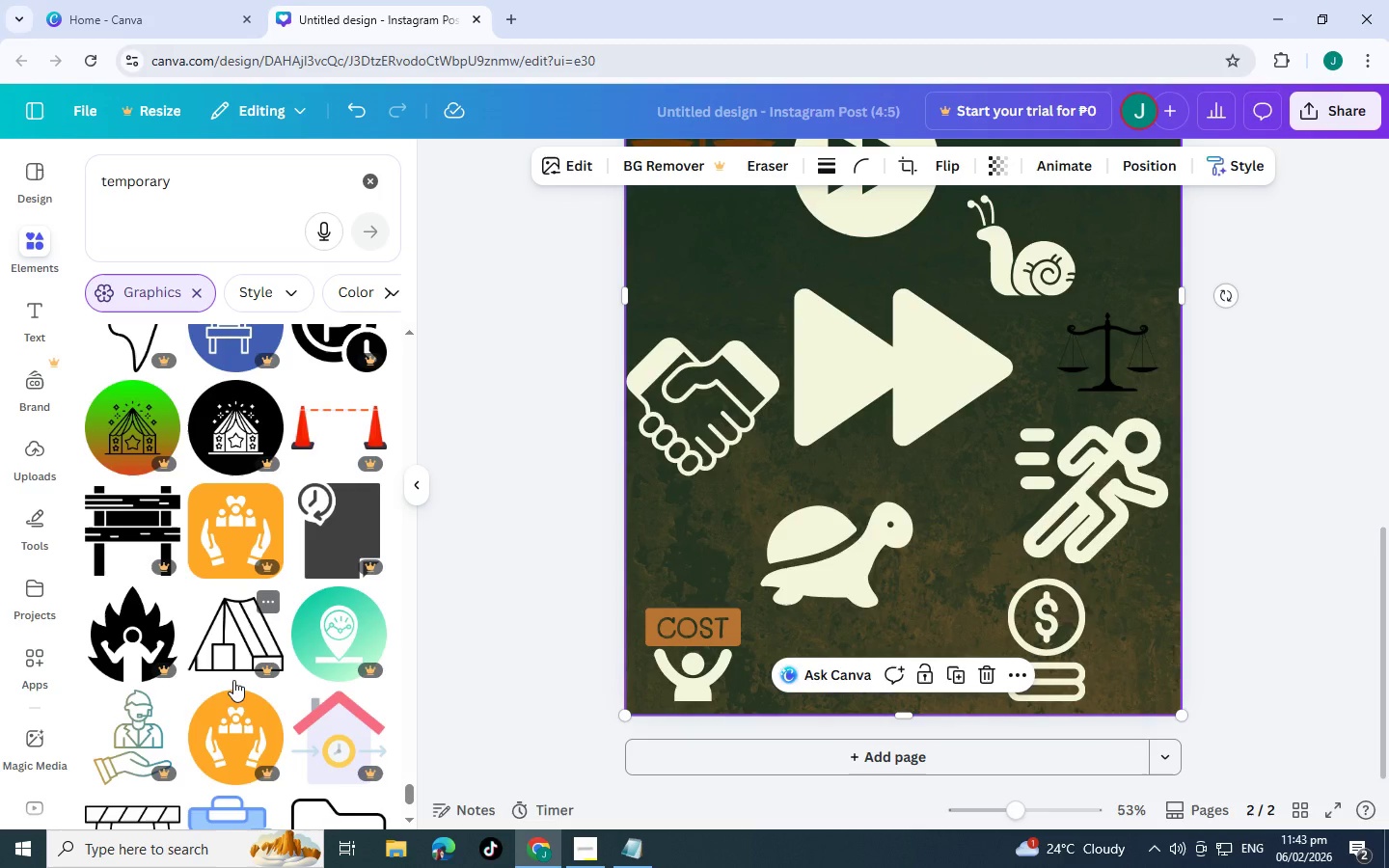 
scroll: coordinate [243, 646], scroll_direction: down, amount: 6.0
 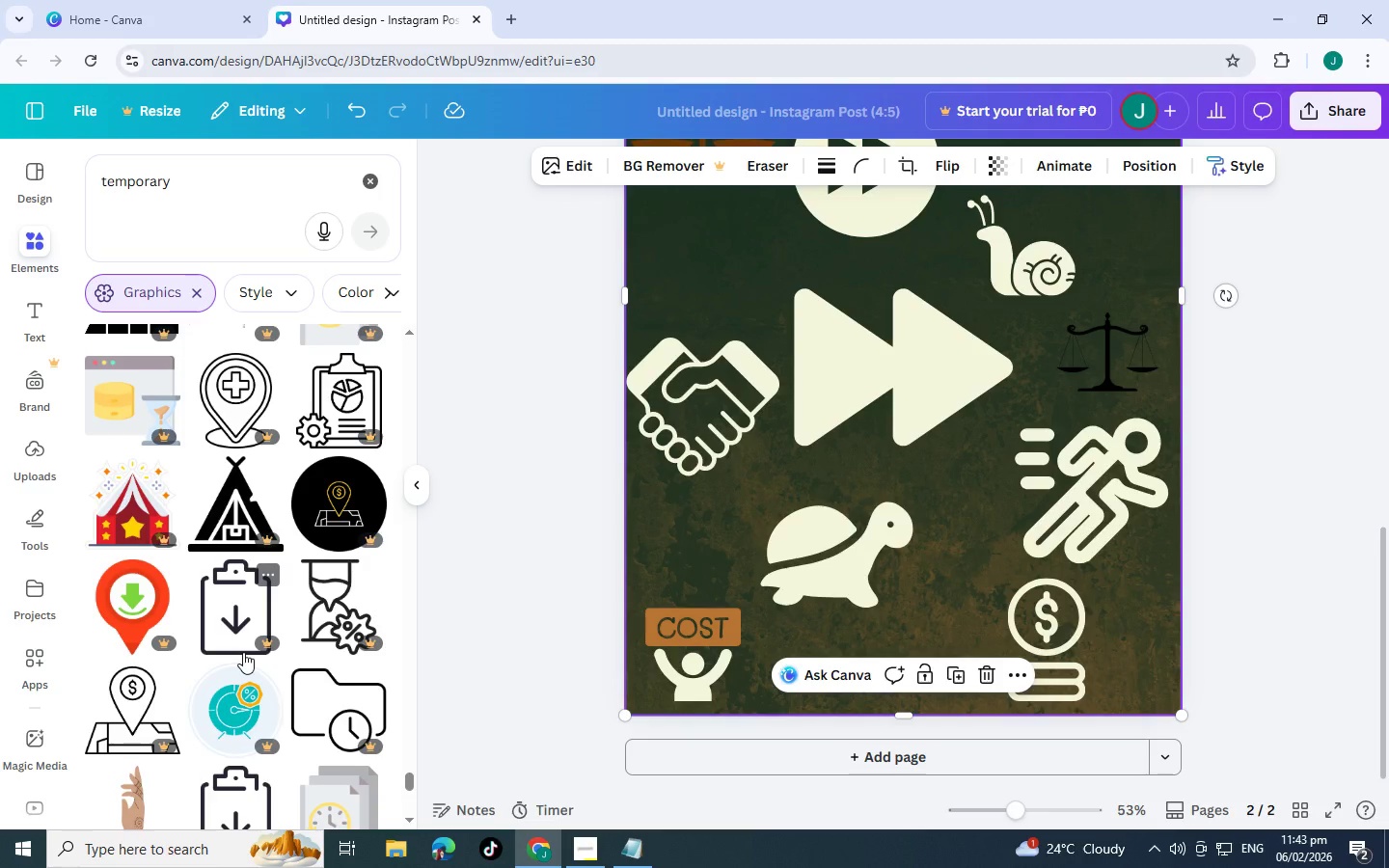 
scroll: coordinate [244, 632], scroll_direction: down, amount: 9.0
 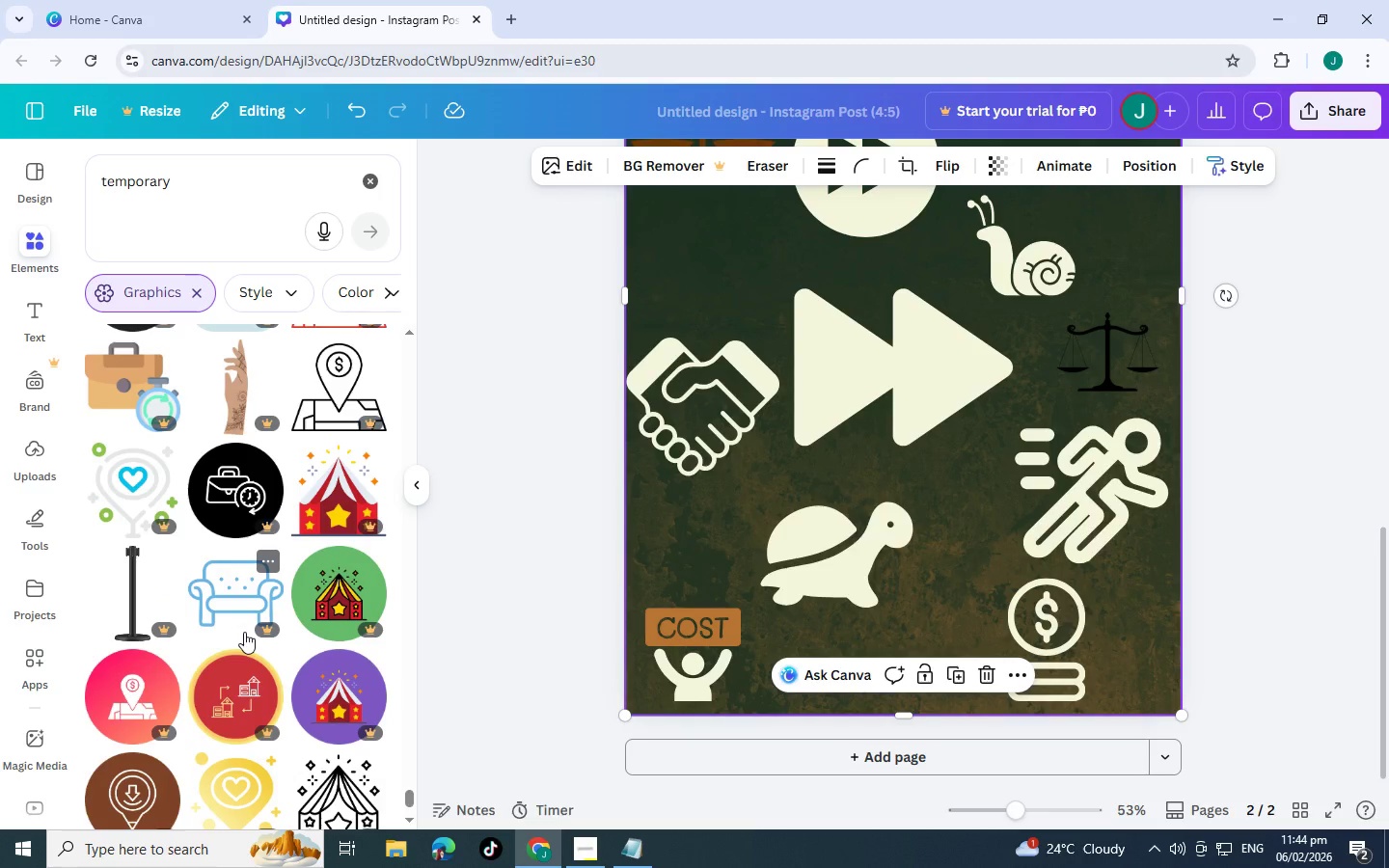 
scroll: coordinate [242, 612], scroll_direction: down, amount: 6.0
 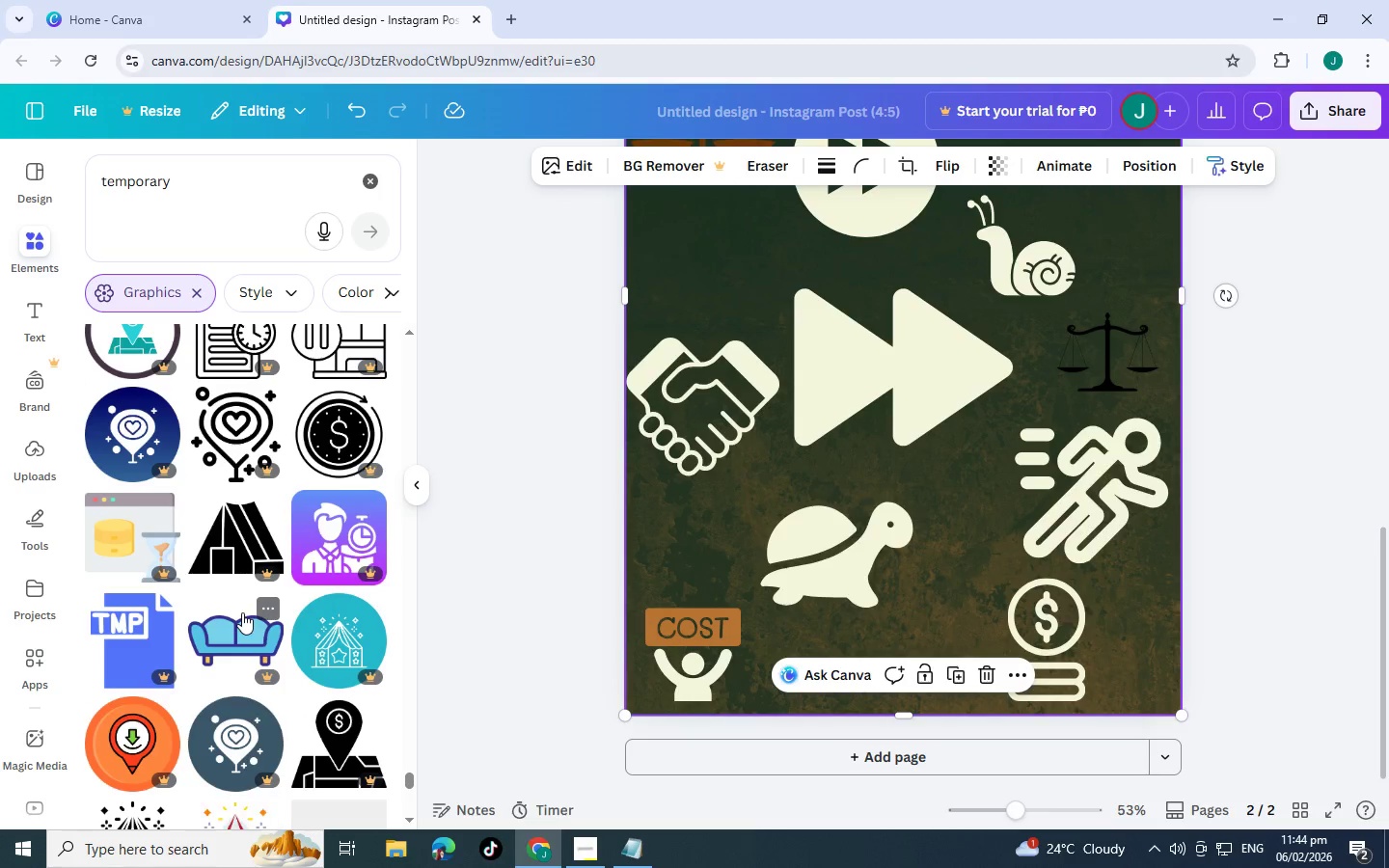 
scroll: coordinate [242, 612], scroll_direction: down, amount: 1.0
 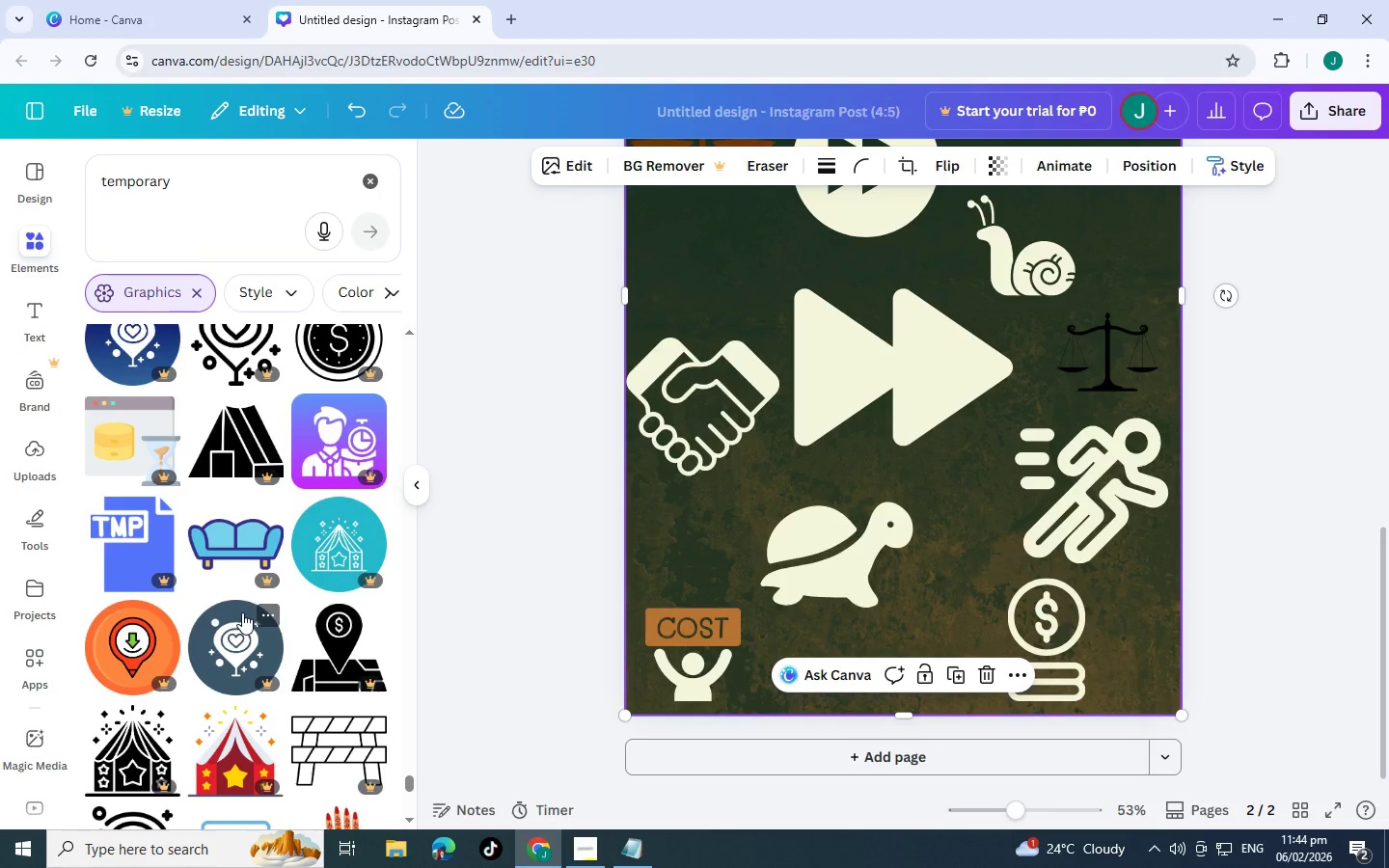 
wait(7.25)
 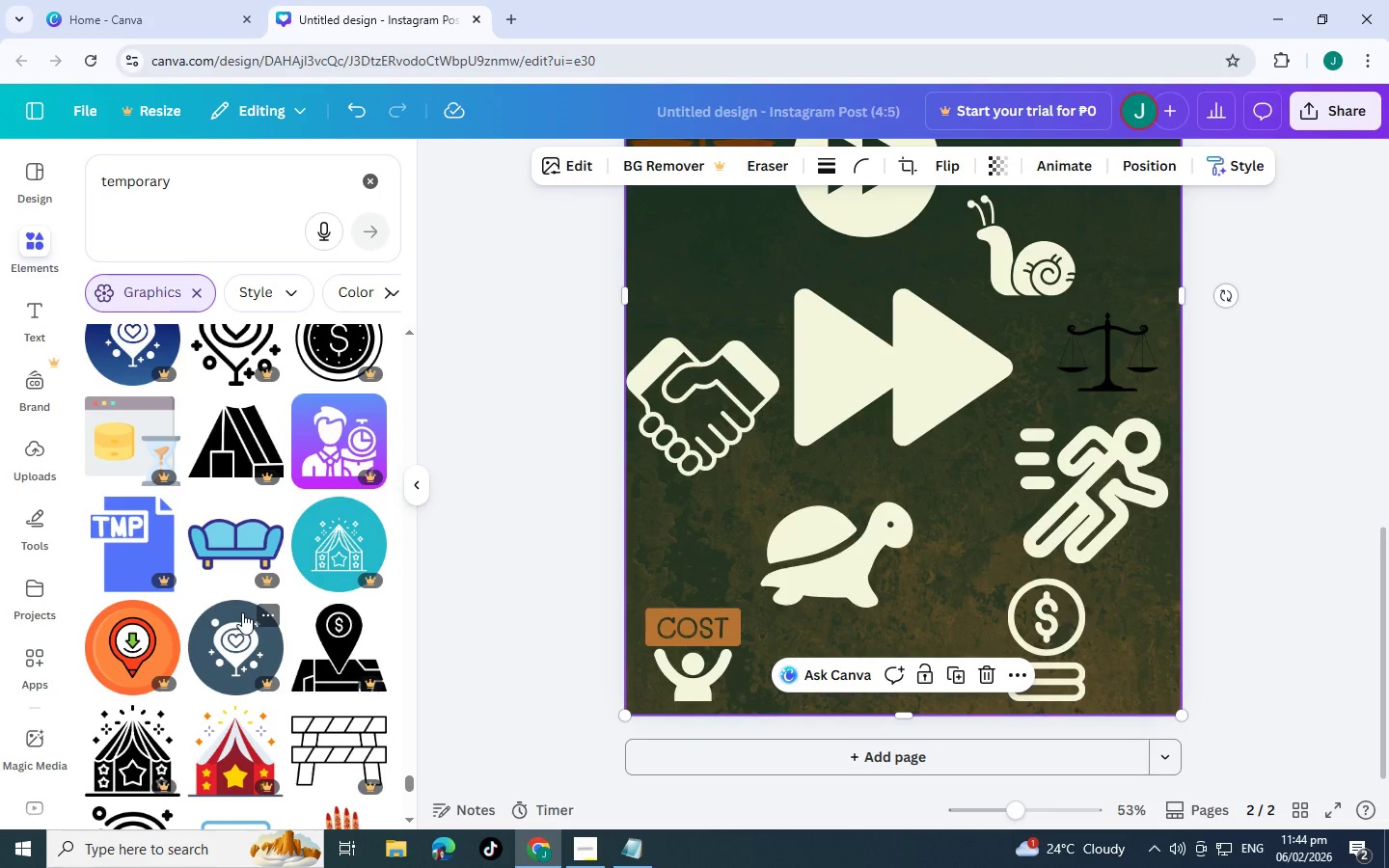 
scroll: coordinate [222, 562], scroll_direction: down, amount: 11.0
 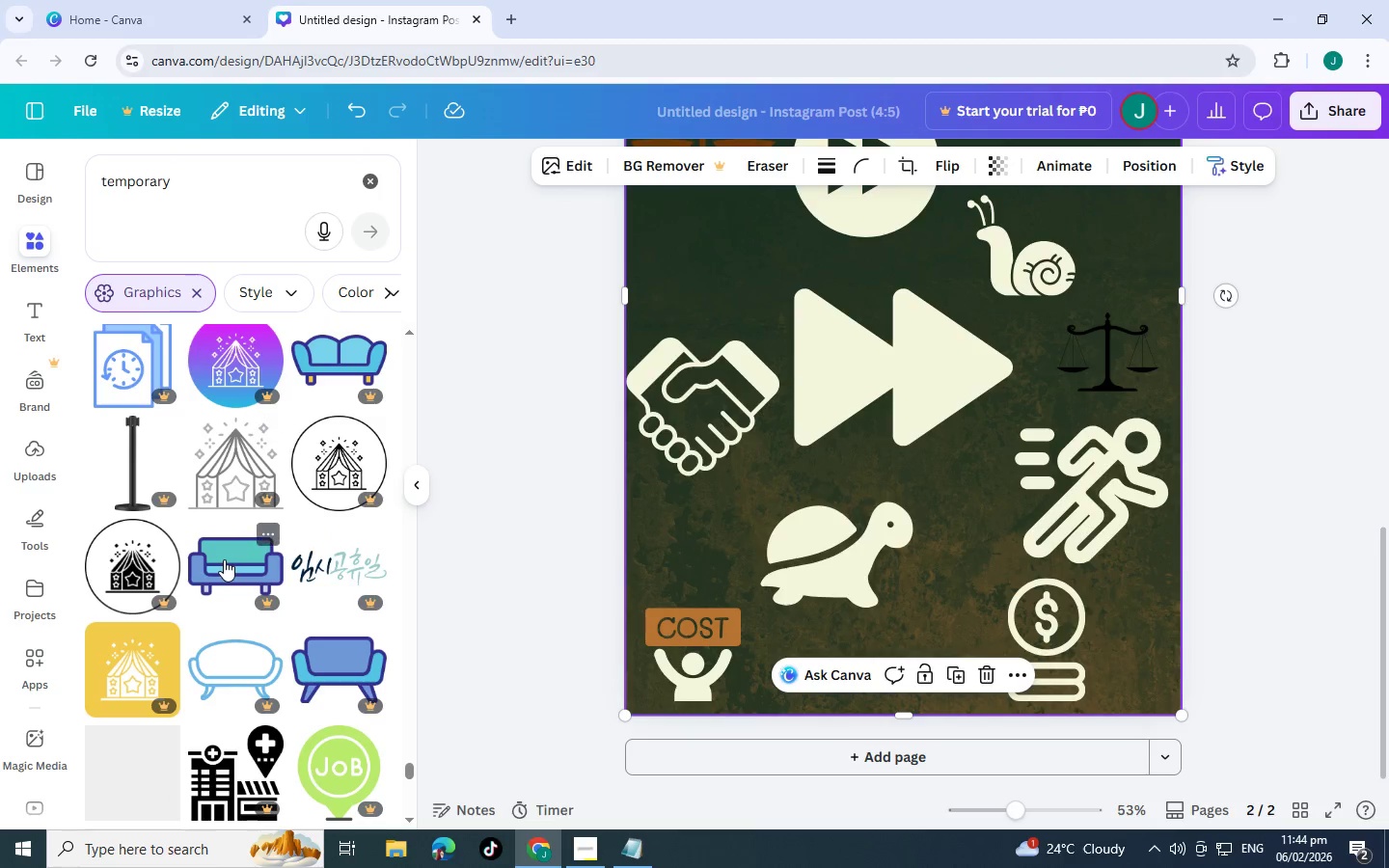 
scroll: coordinate [224, 553], scroll_direction: down, amount: 4.0
 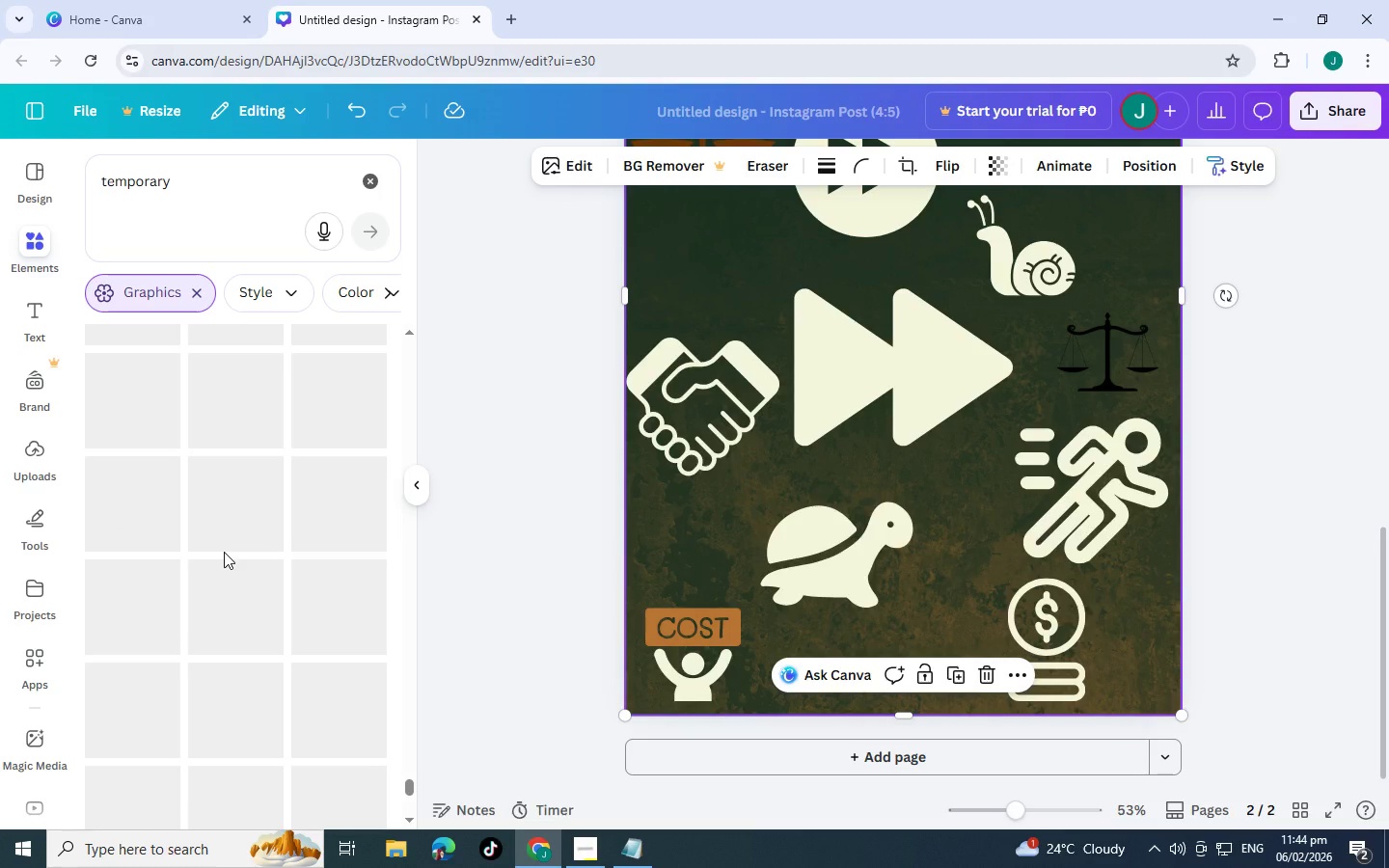 
scroll: coordinate [224, 552], scroll_direction: none, amount: 0.0
 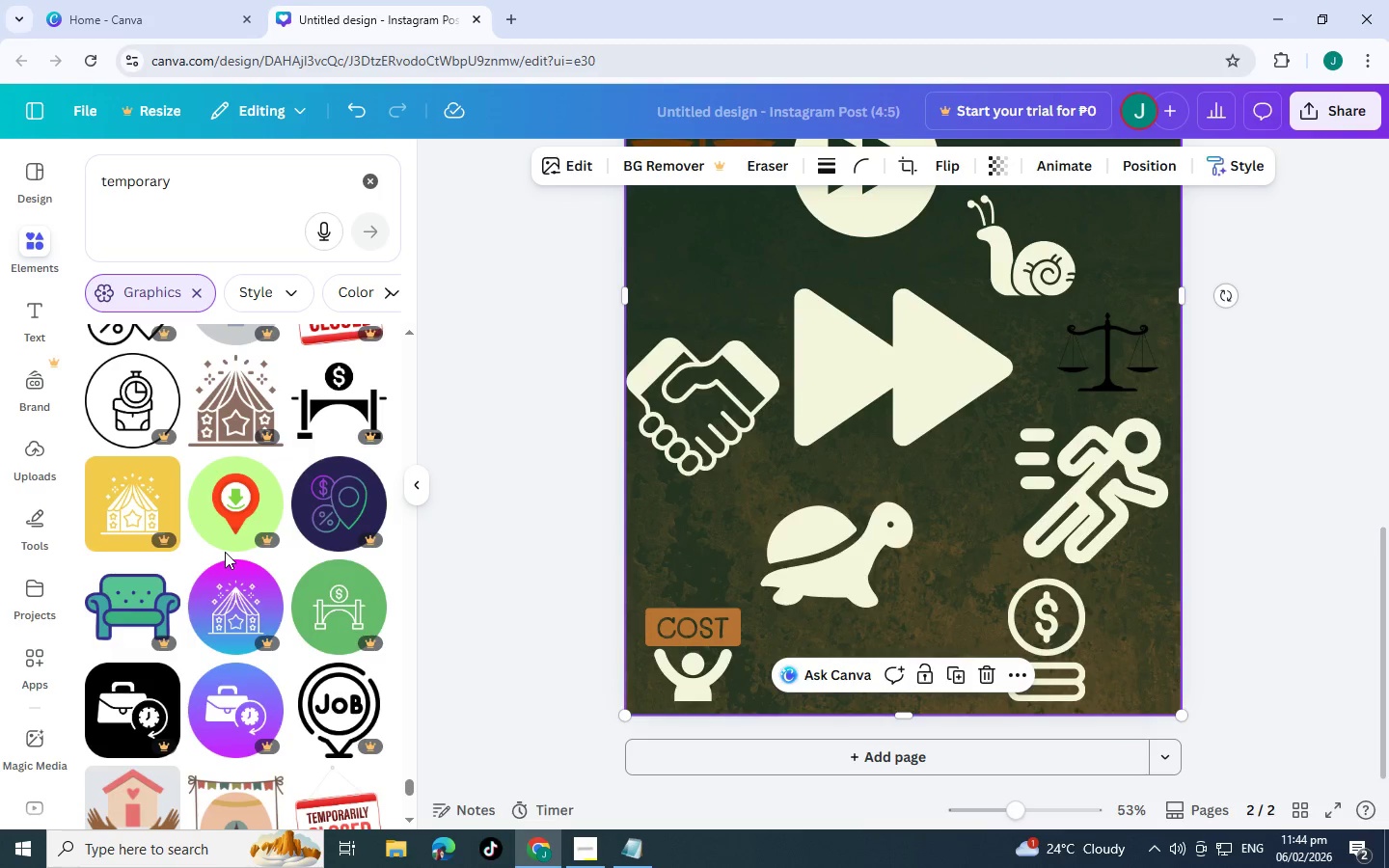 
scroll: coordinate [227, 529], scroll_direction: down, amount: 18.0
 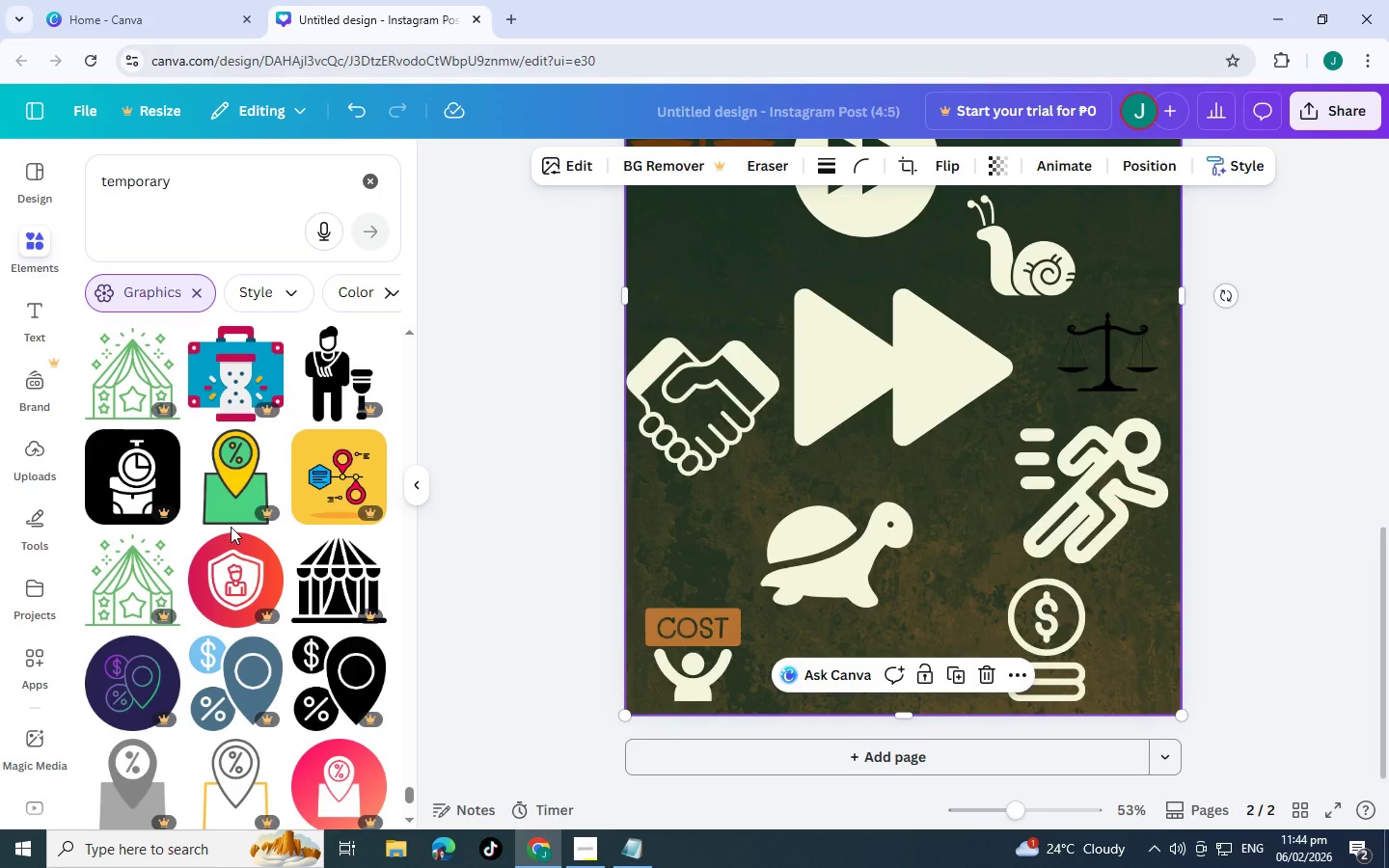 
scroll: coordinate [226, 491], scroll_direction: down, amount: 17.0
 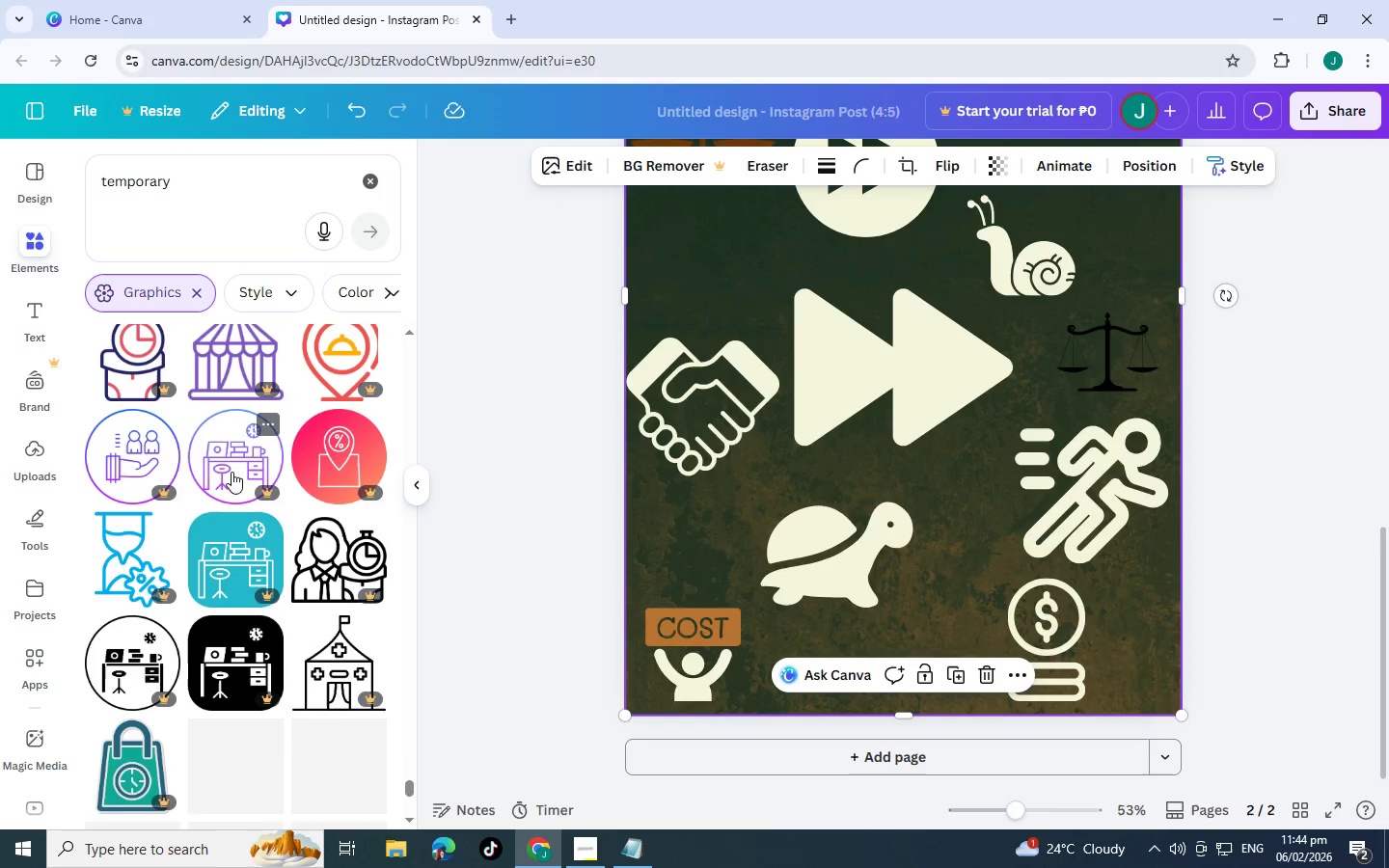 
scroll: coordinate [225, 422], scroll_direction: down, amount: 12.0
 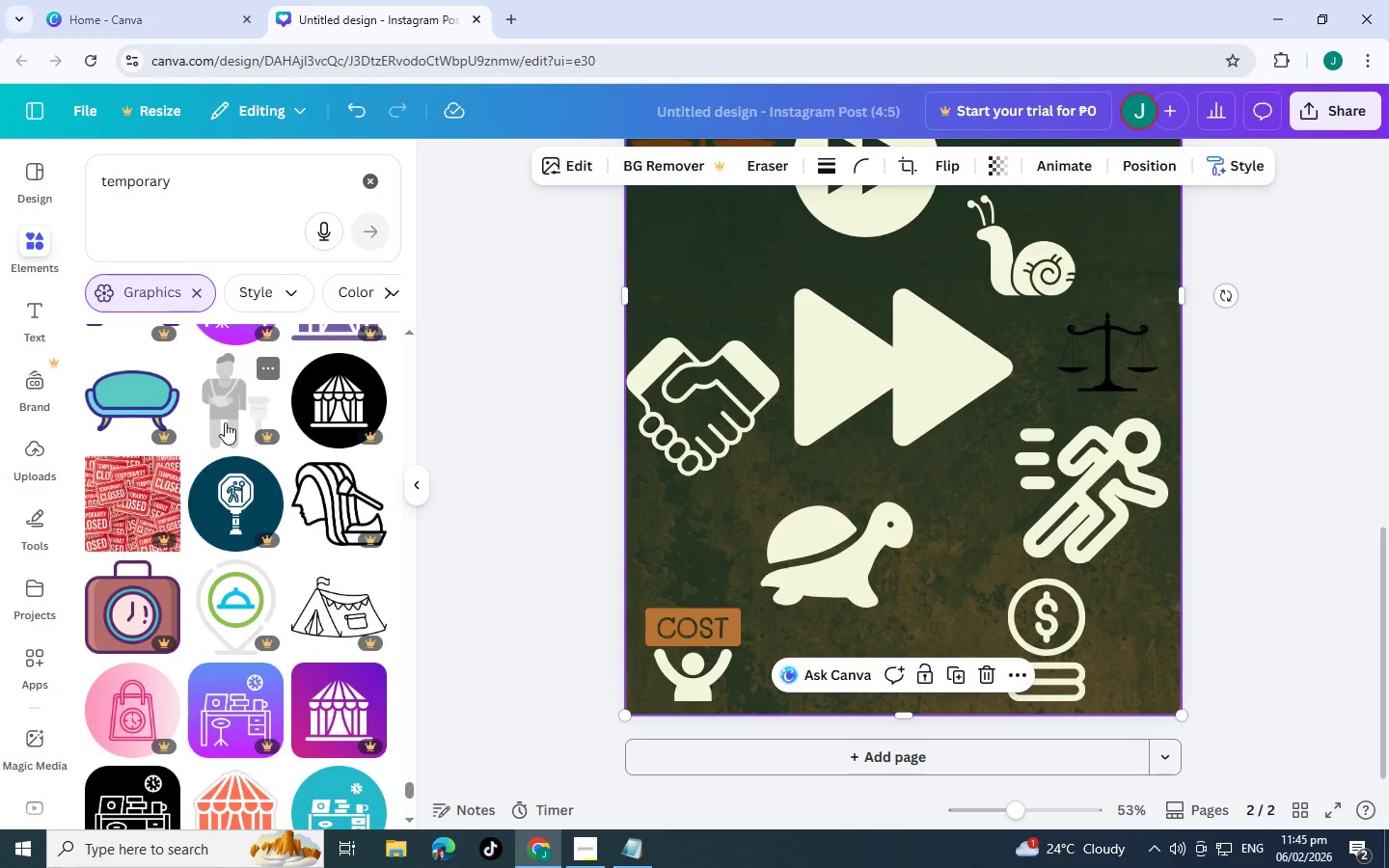 
wait(7.45)
 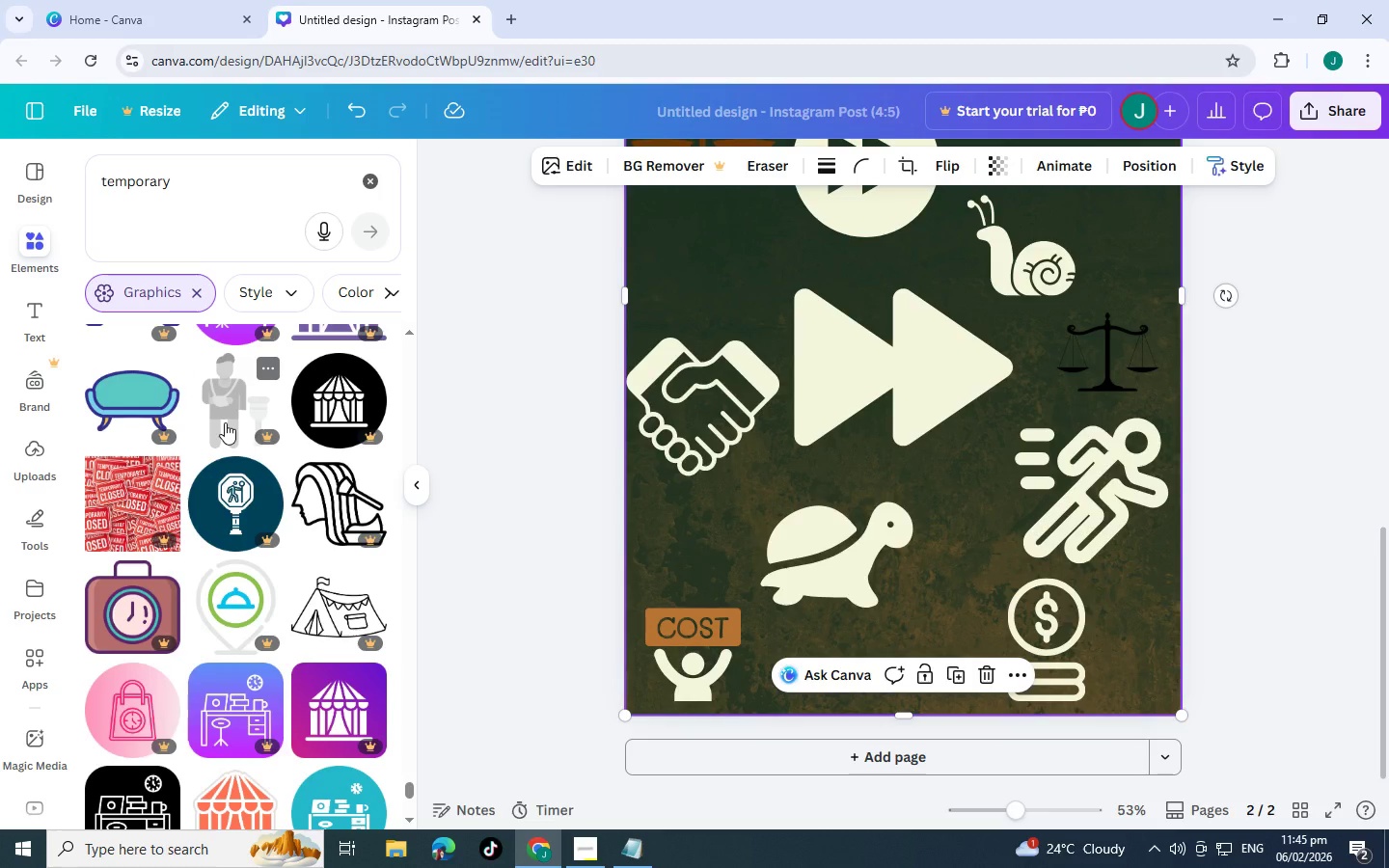 
scroll: coordinate [280, 504], scroll_direction: down, amount: 12.0
 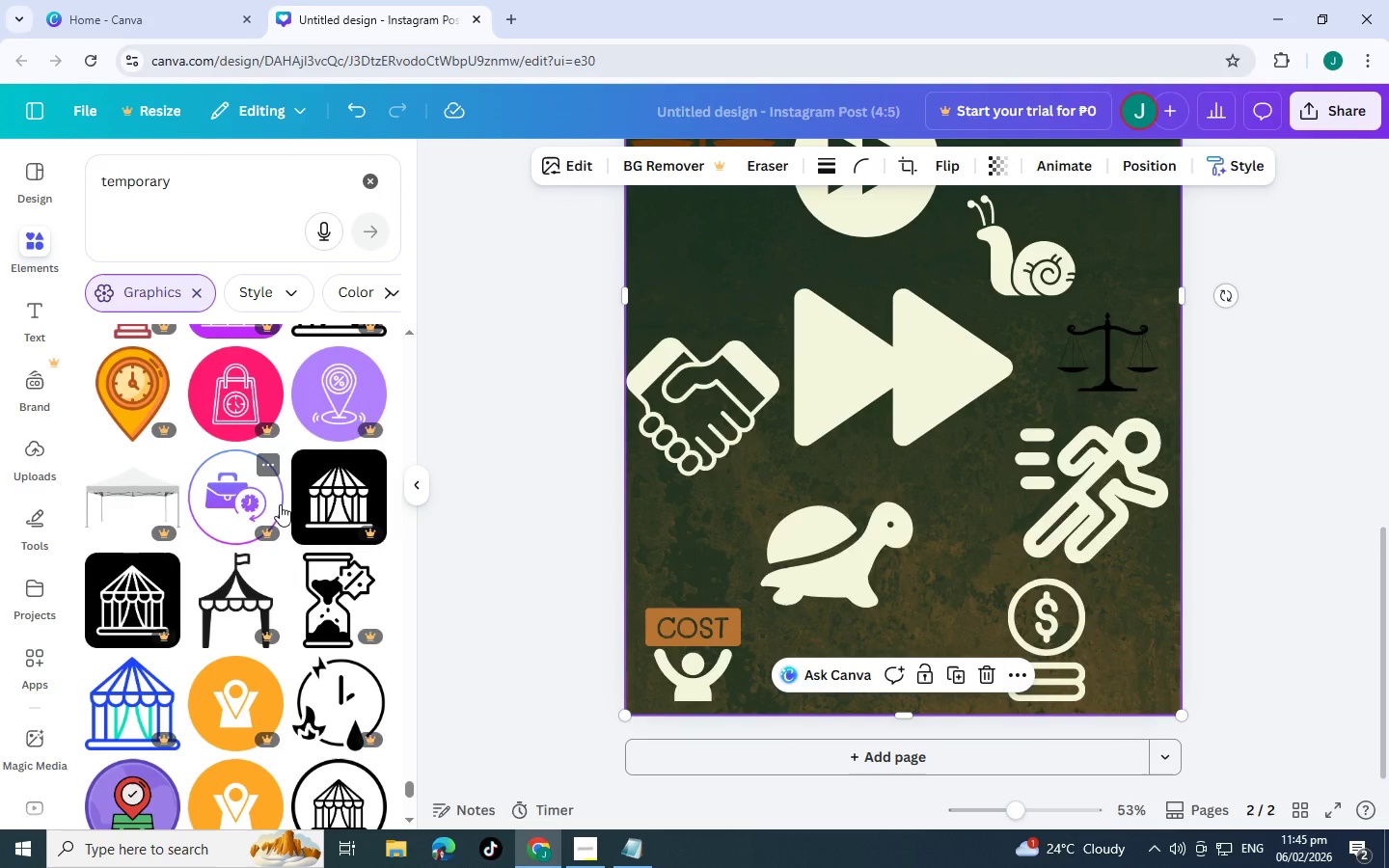 
scroll: coordinate [279, 509], scroll_direction: down, amount: 10.0
 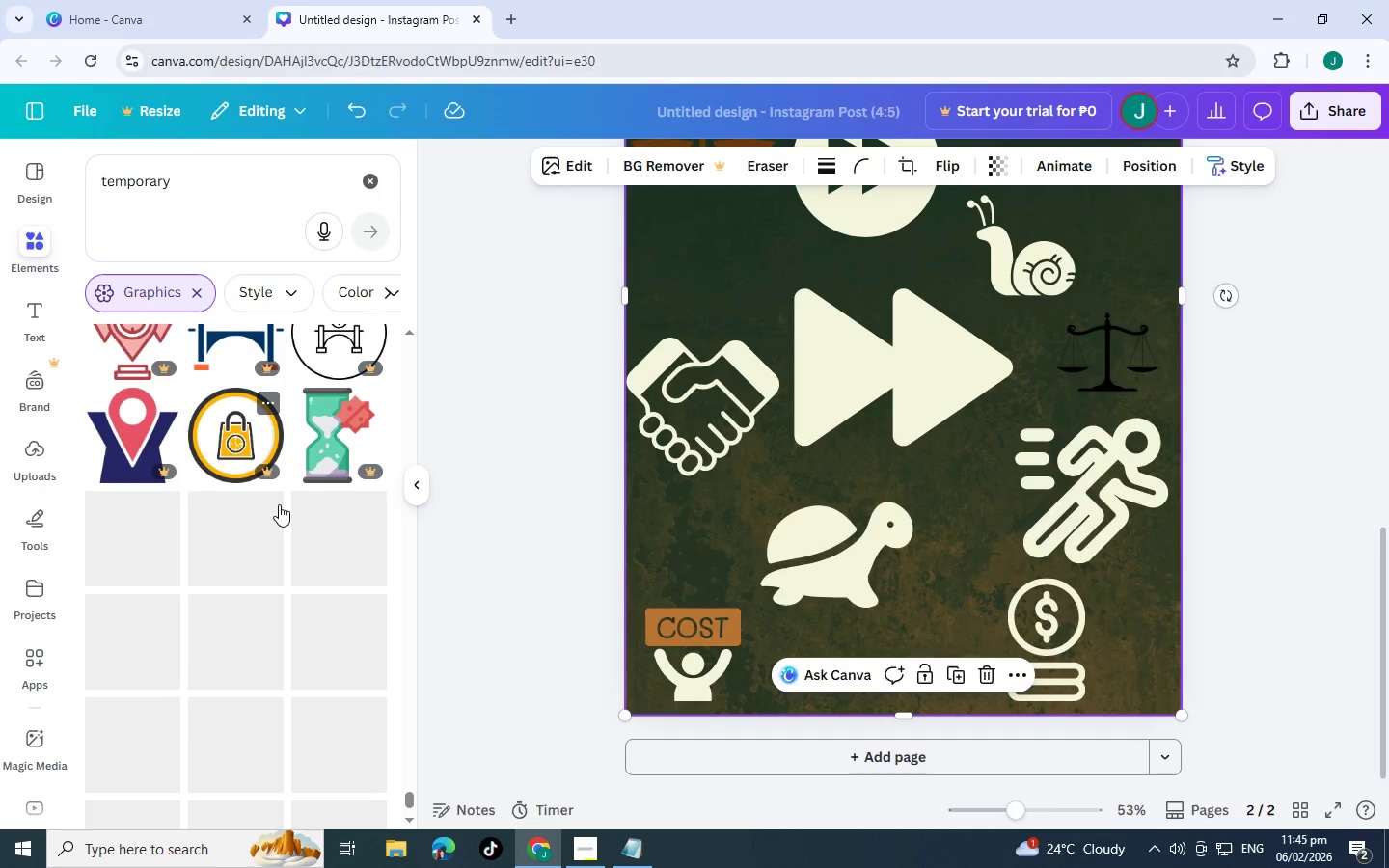 
scroll: coordinate [283, 512], scroll_direction: down, amount: 3.0
 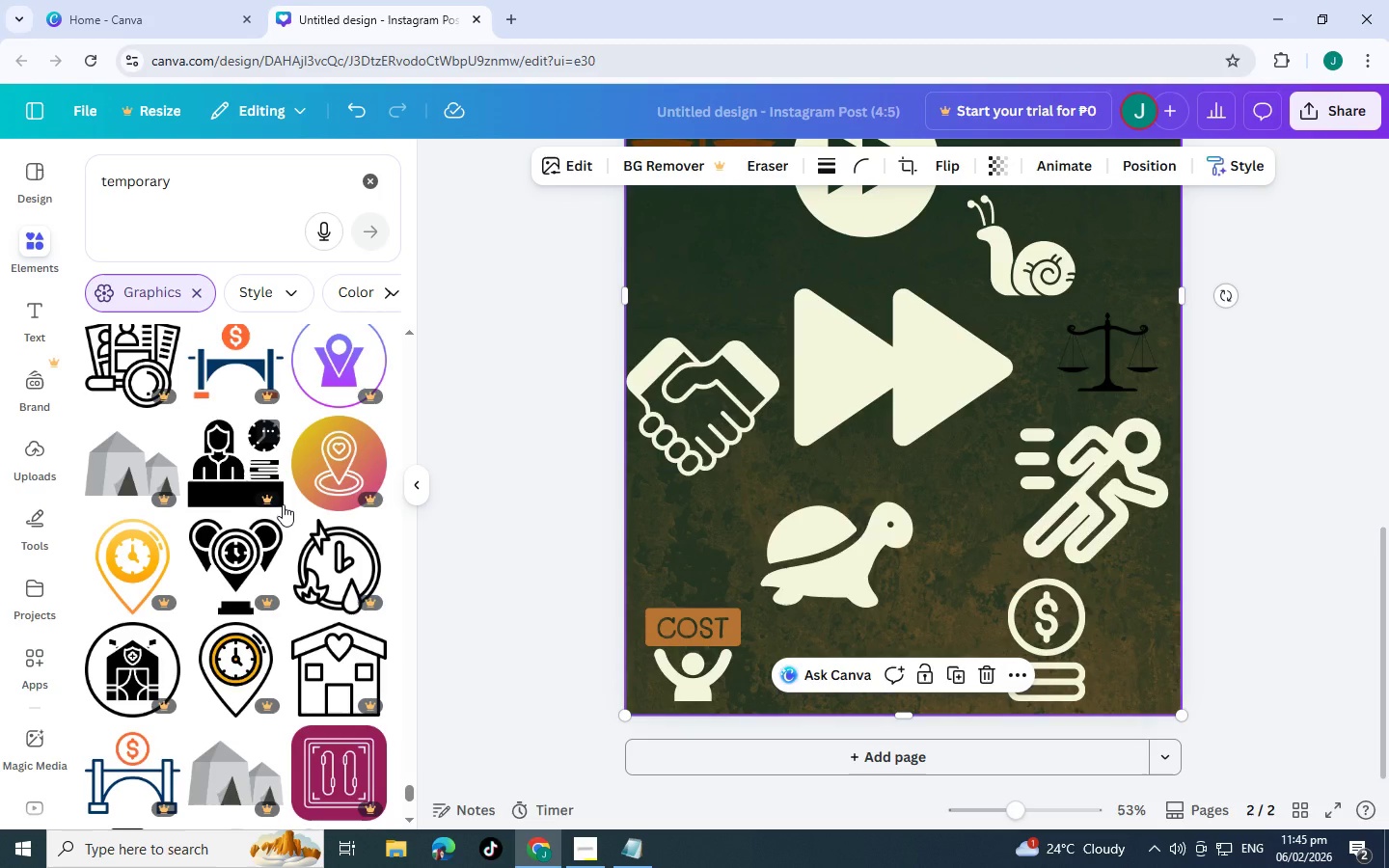 
wait(6.84)
 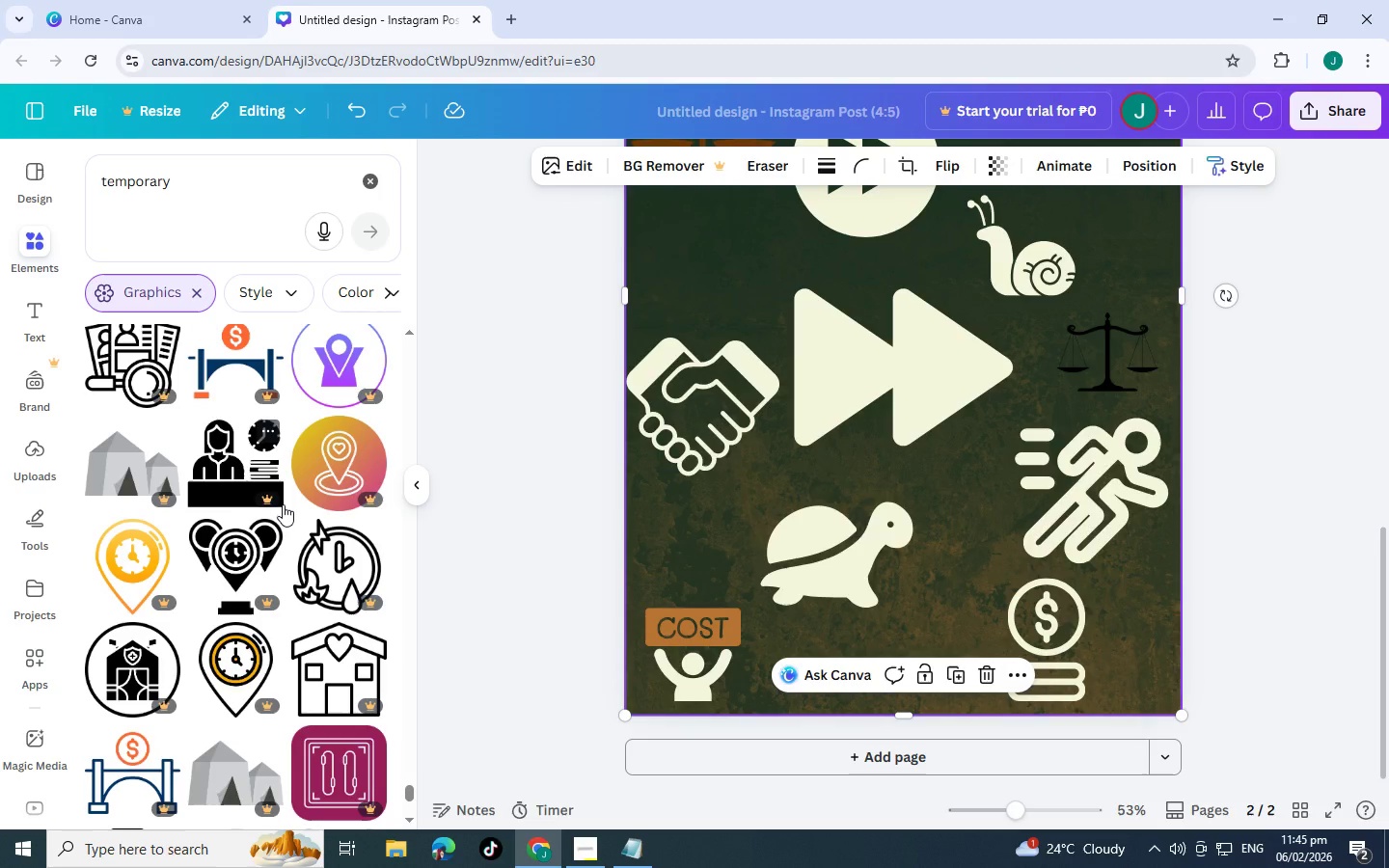 
scroll: coordinate [414, 329], scroll_direction: down, amount: 16.0
 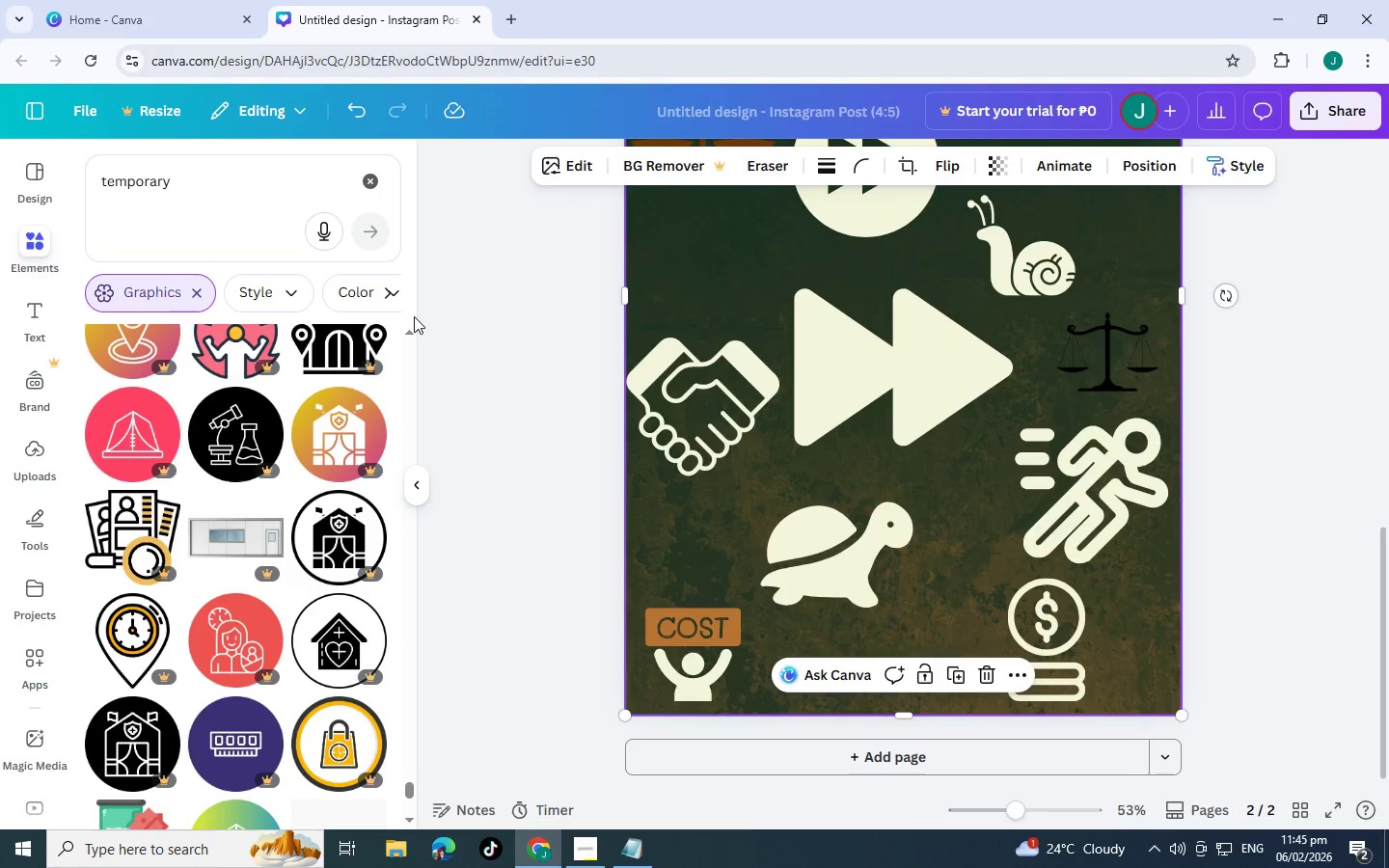 
scroll: coordinate [414, 313], scroll_direction: down, amount: 7.0
 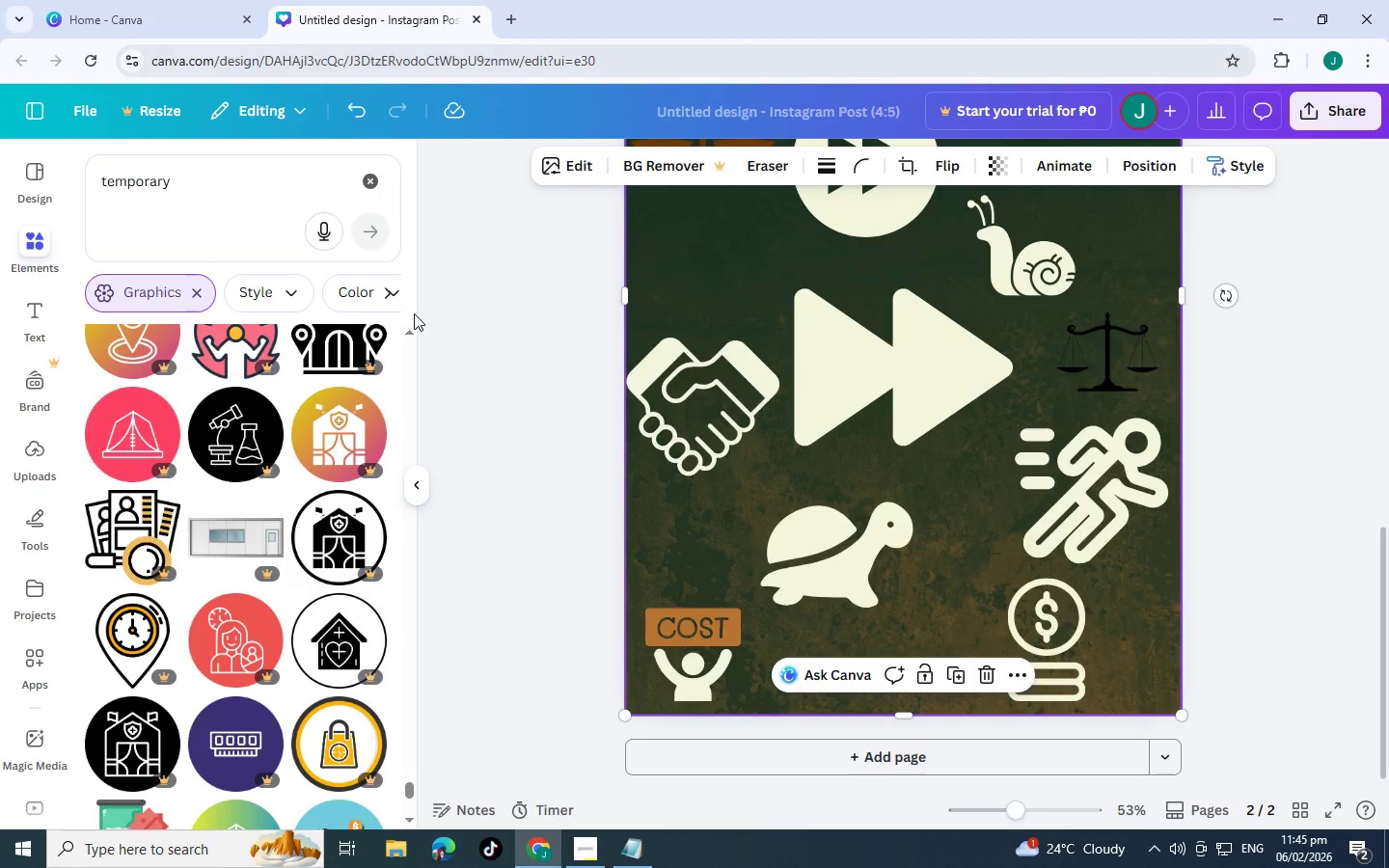 
wait(8.94)
 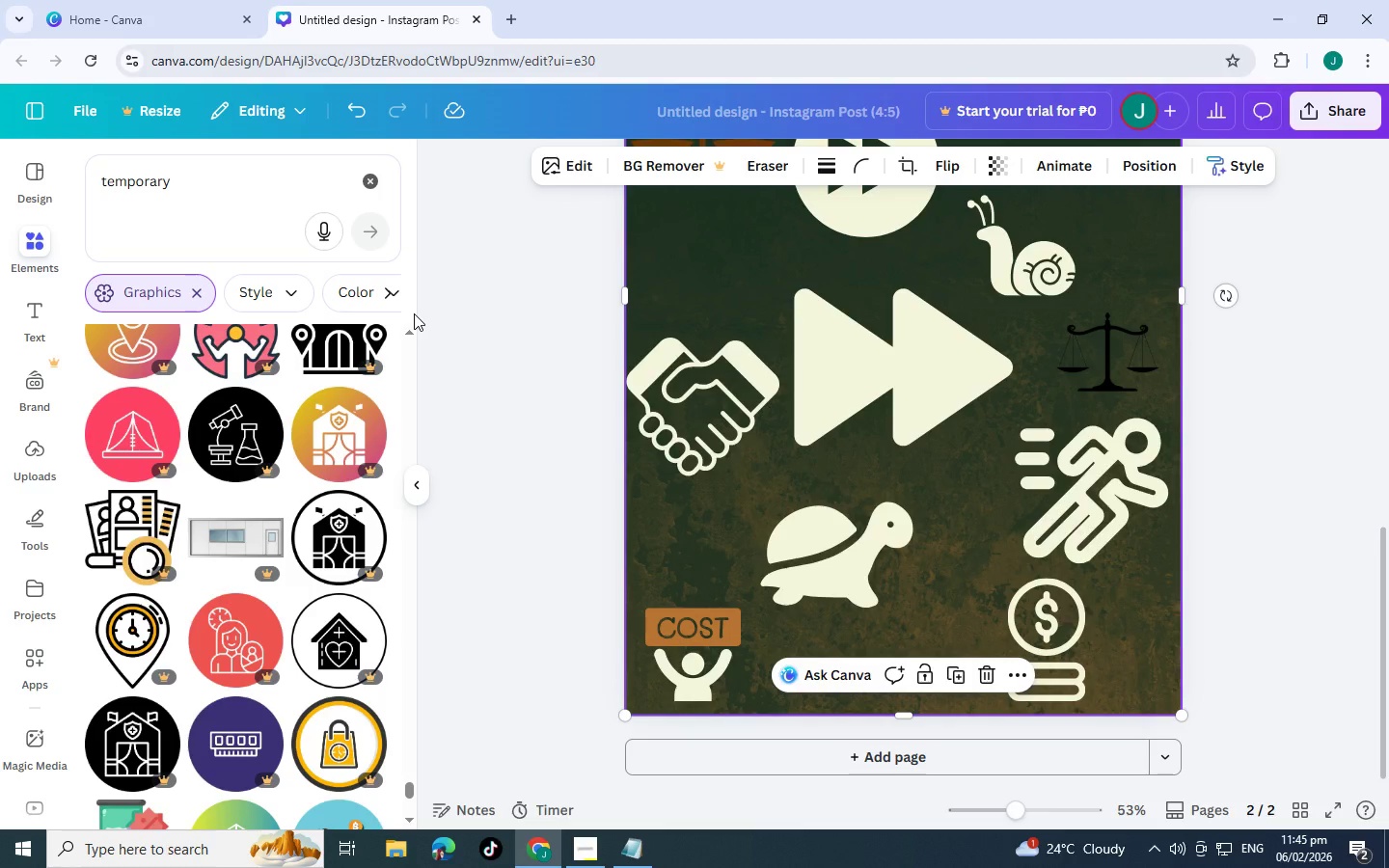 
scroll: coordinate [289, 440], scroll_direction: down, amount: 20.0
 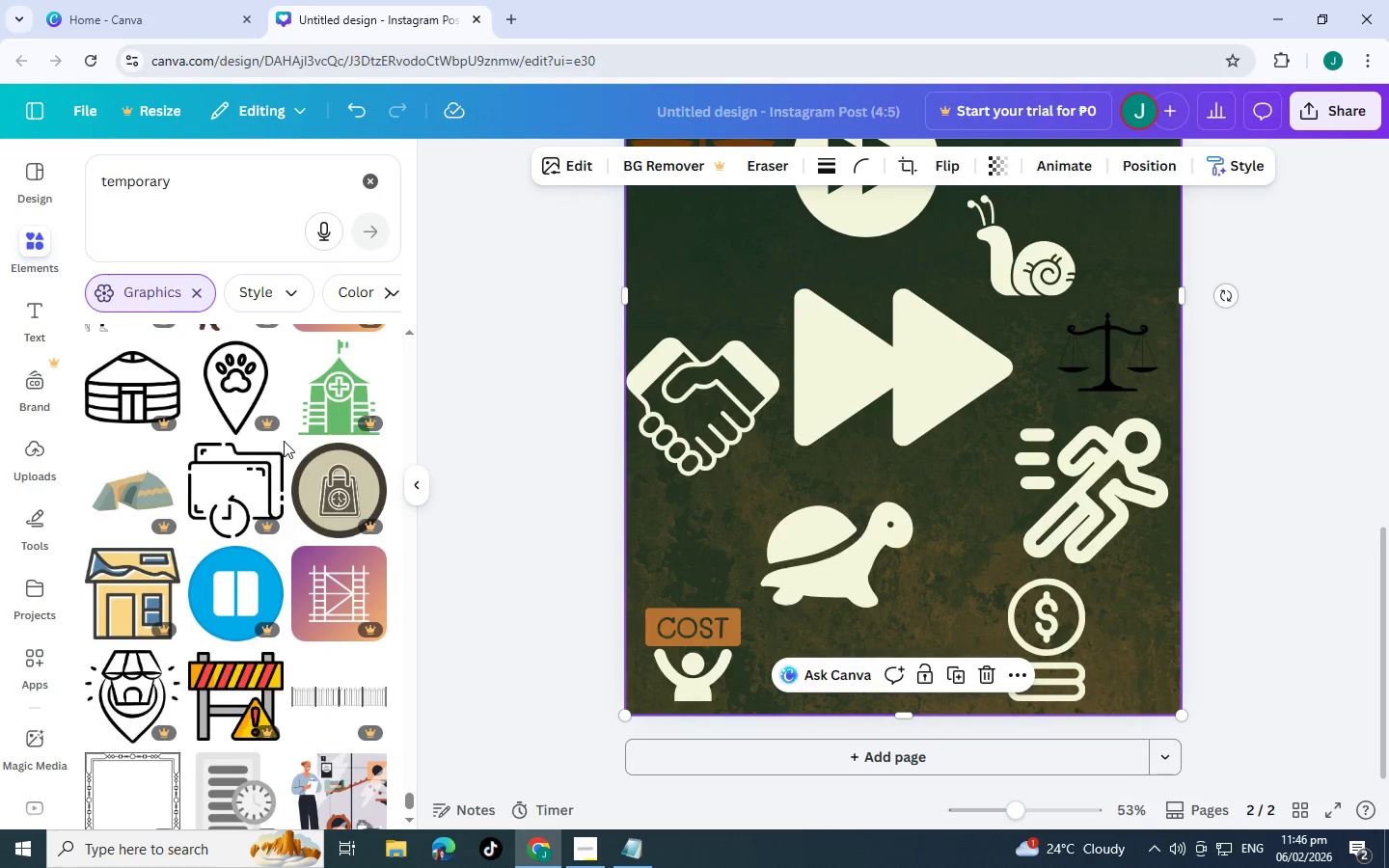 
scroll: coordinate [292, 492], scroll_direction: down, amount: 16.0
 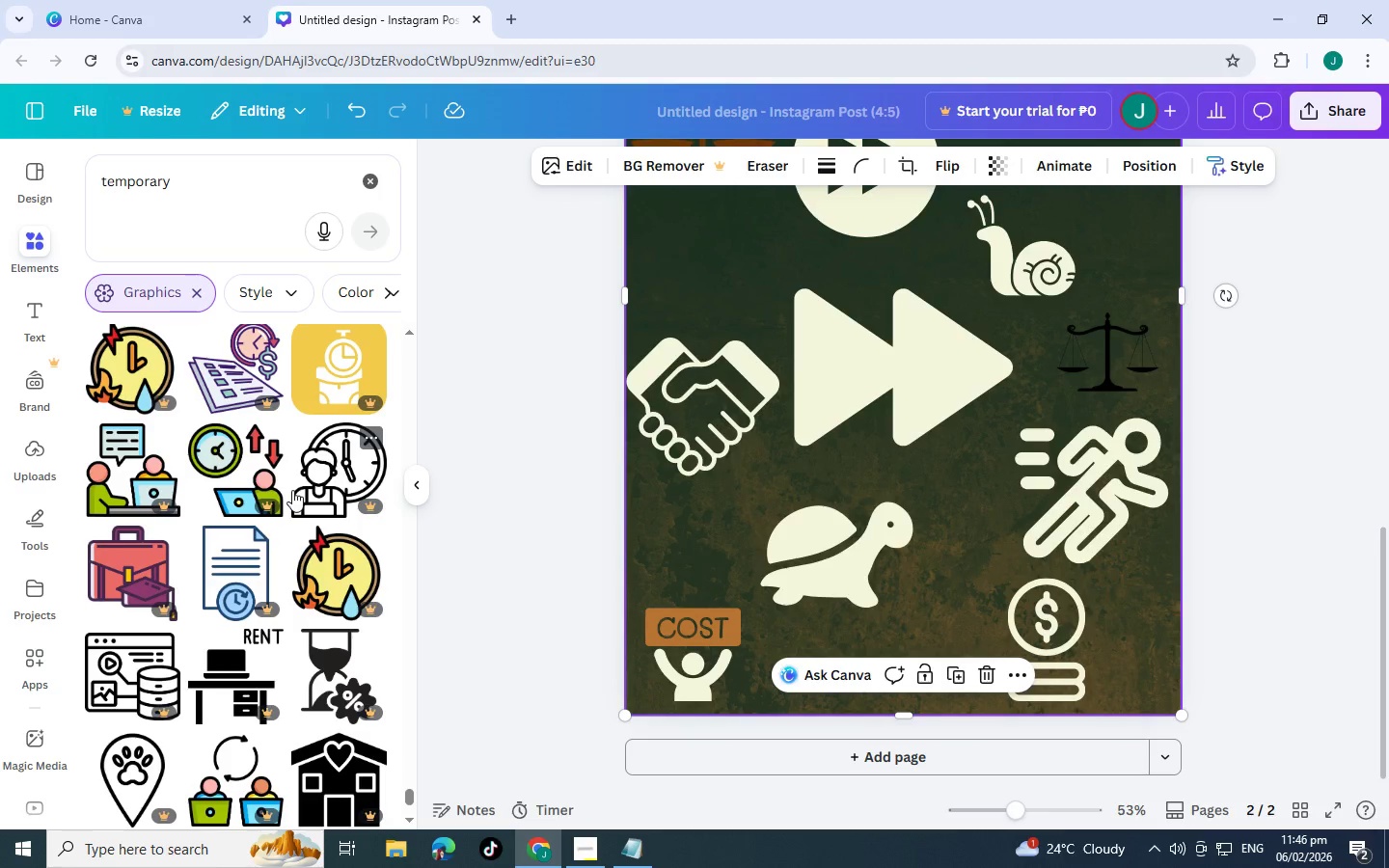 
scroll: coordinate [293, 485], scroll_direction: down, amount: 2.0
 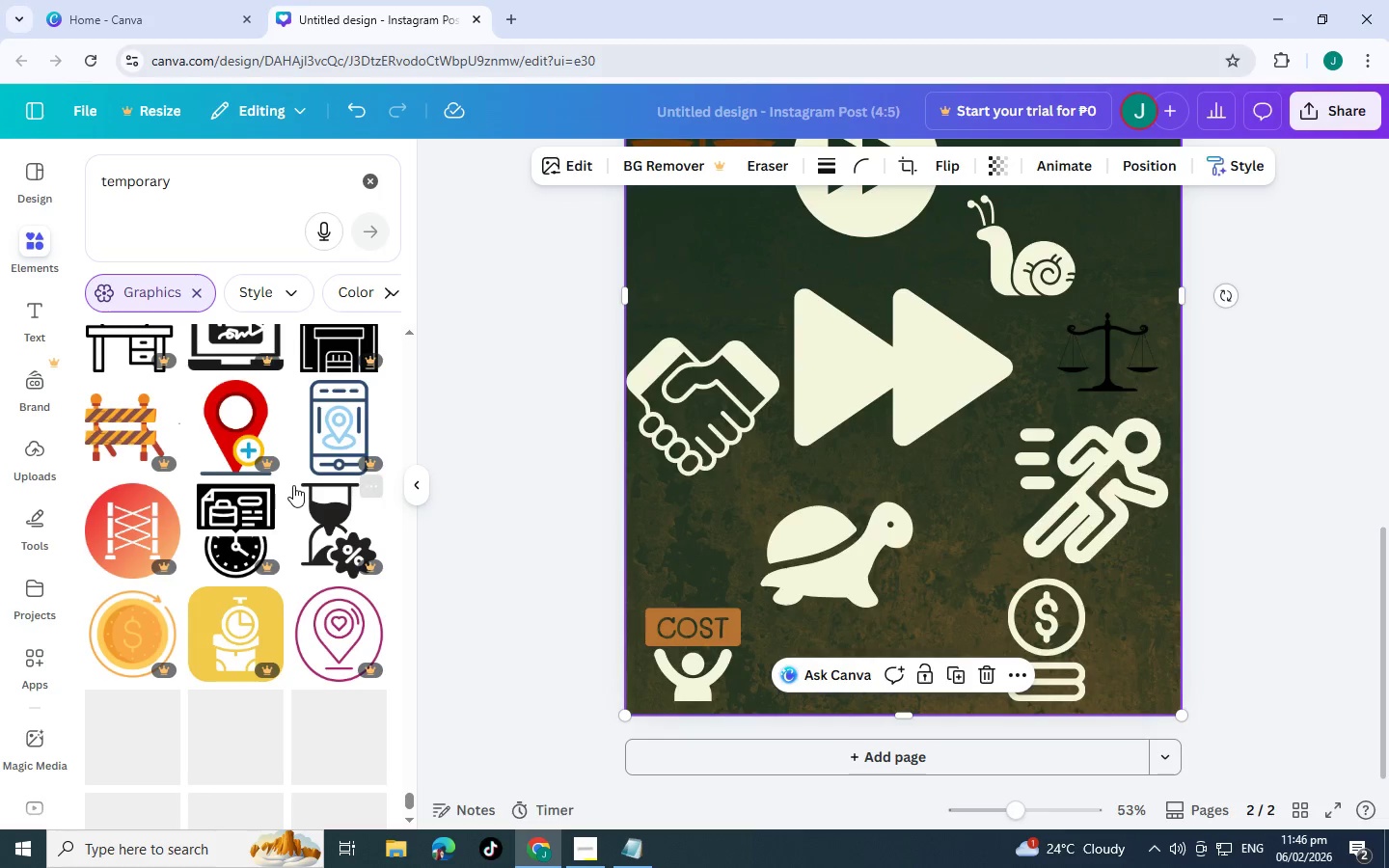 
wait(5.48)
 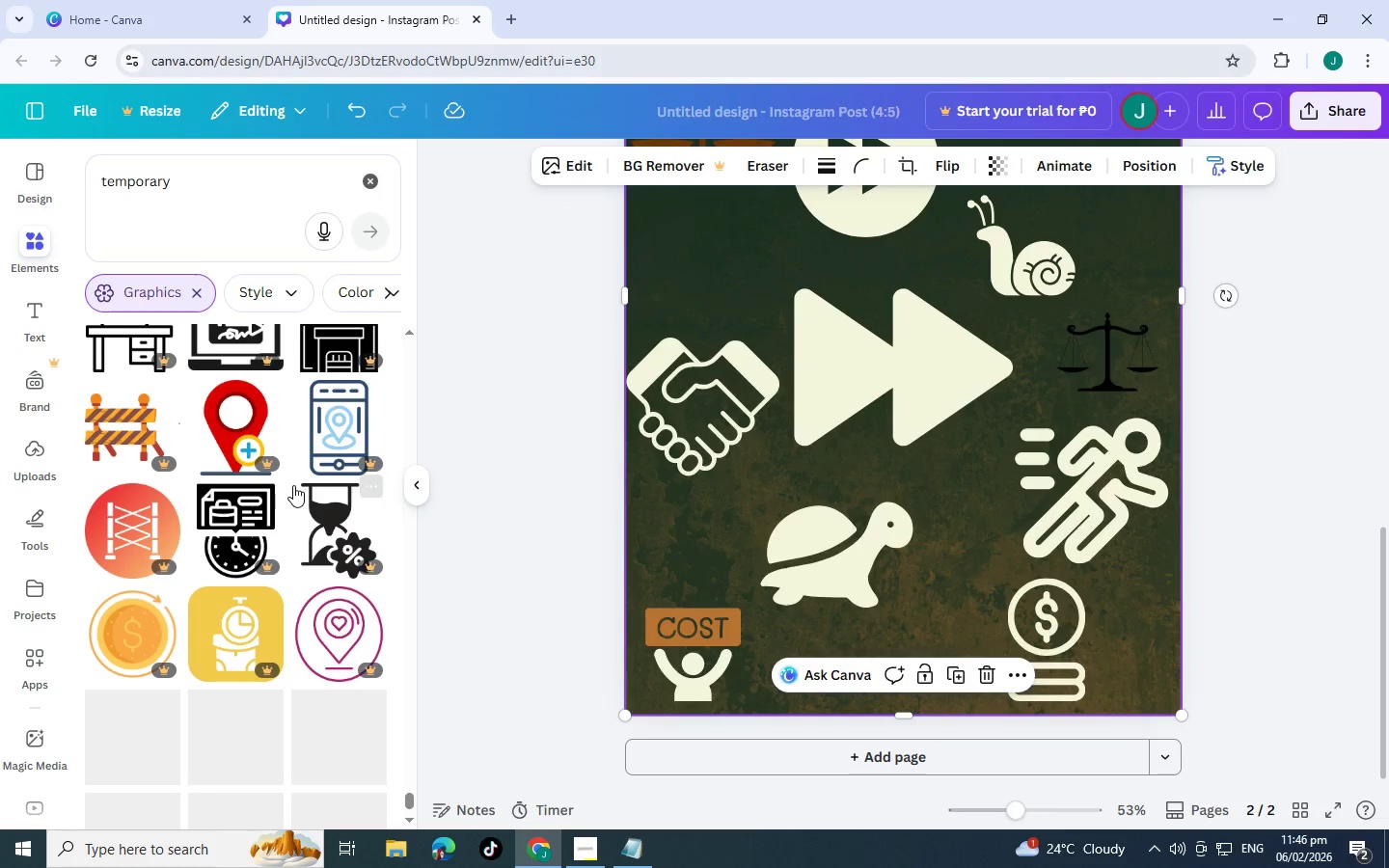 
scroll: coordinate [245, 503], scroll_direction: down, amount: 17.0
 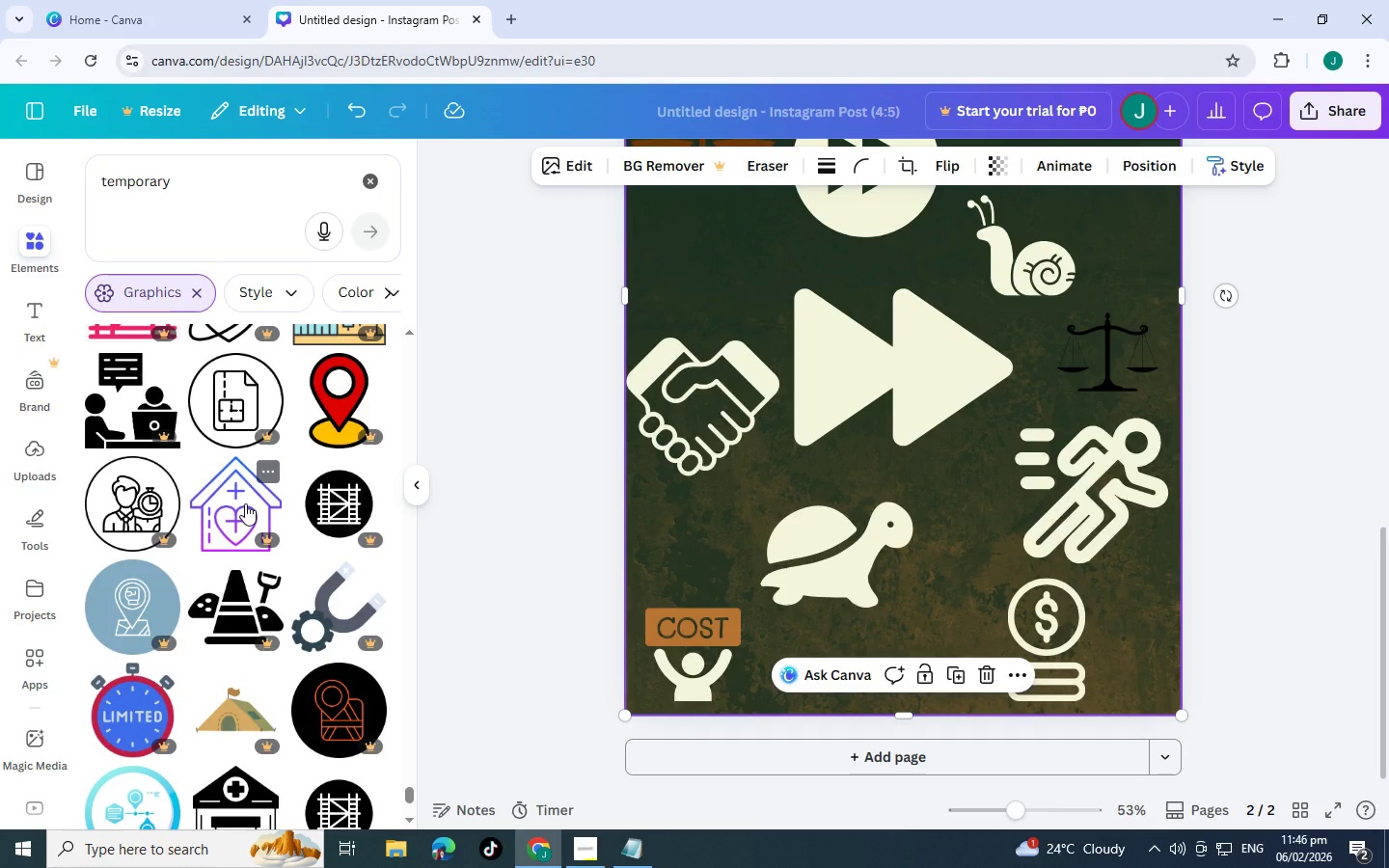 
scroll: coordinate [252, 485], scroll_direction: down, amount: 7.0
 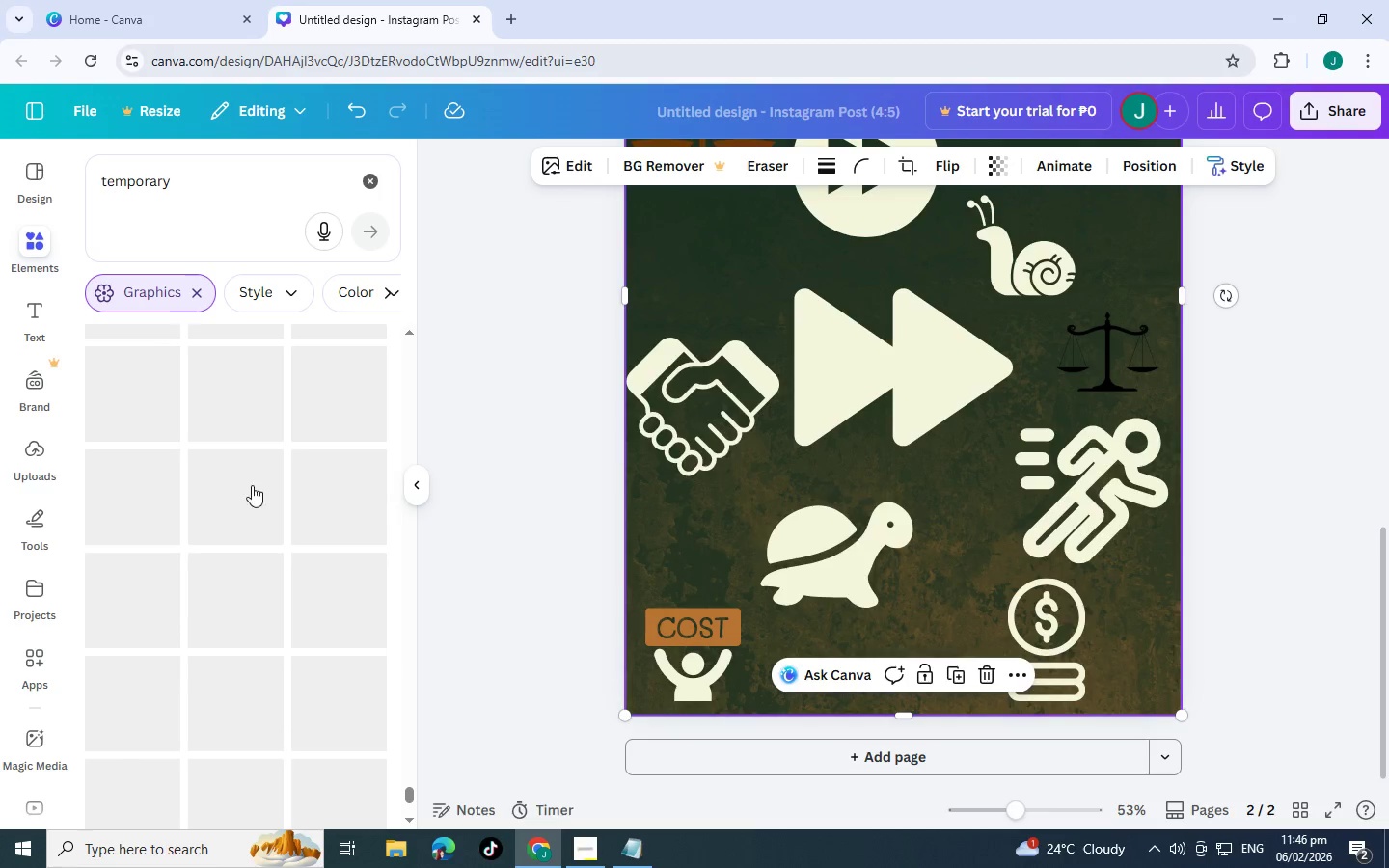 
scroll: coordinate [252, 485], scroll_direction: up, amount: 2.0
 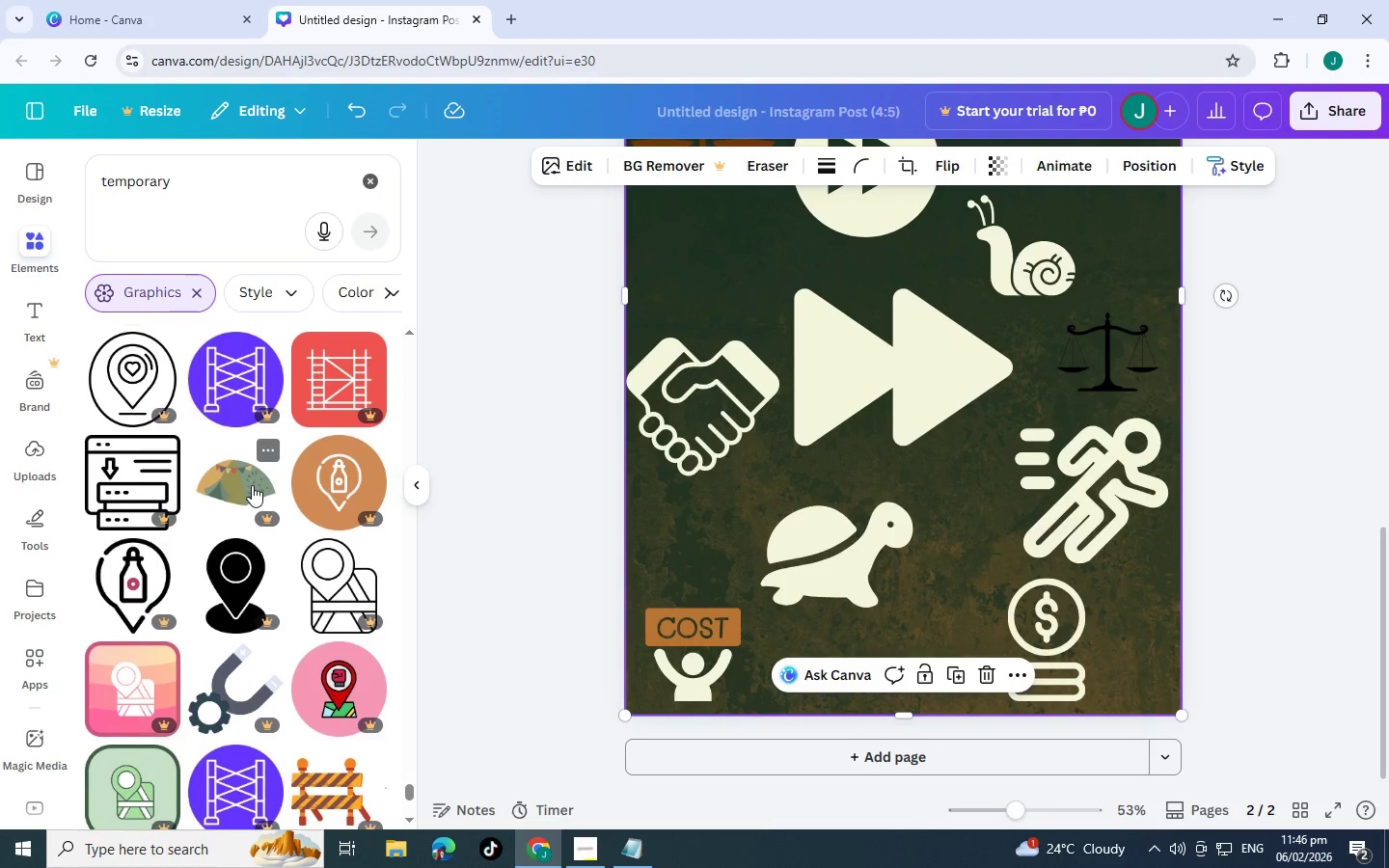 
scroll: coordinate [252, 485], scroll_direction: down, amount: 3.0
 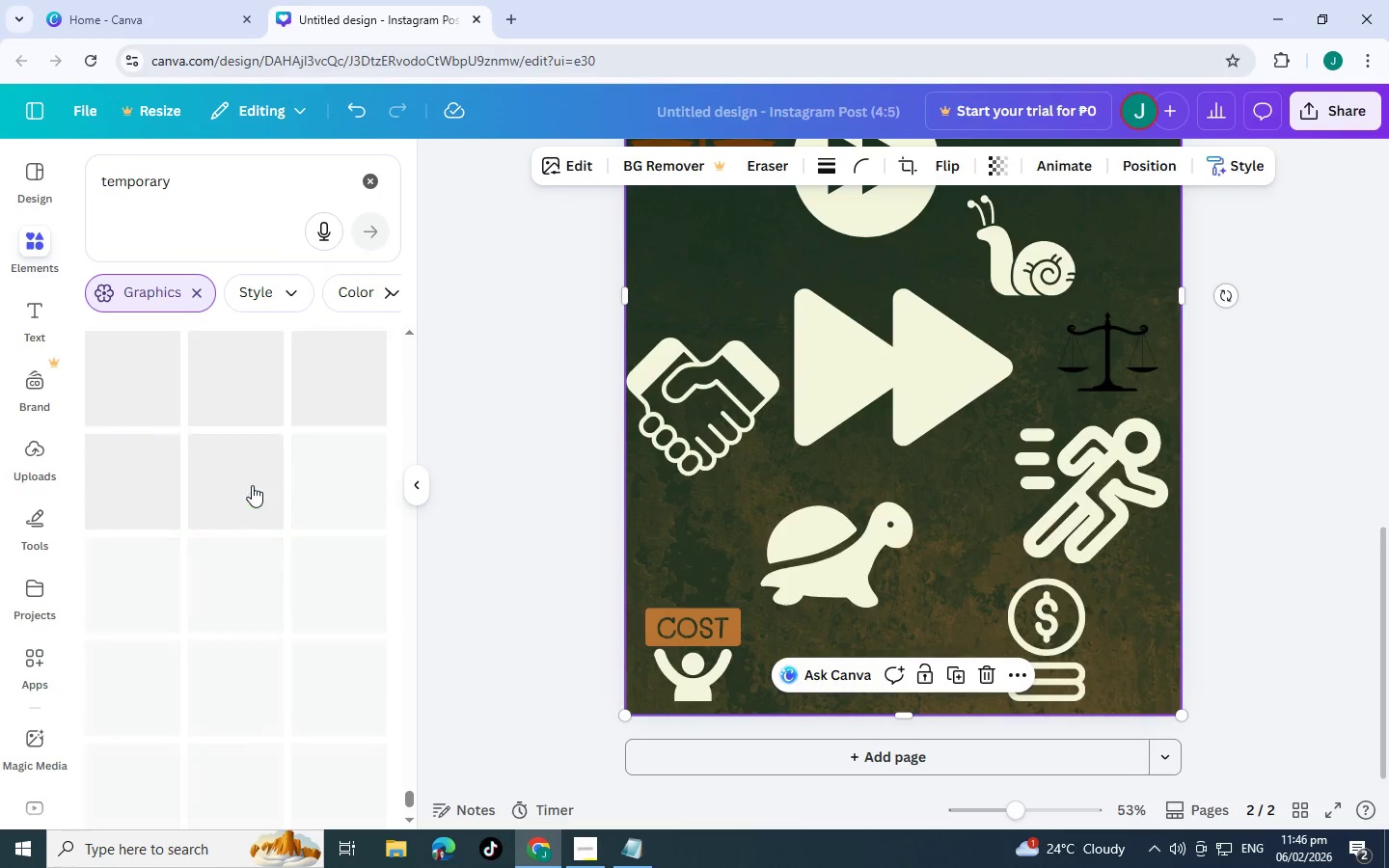 
scroll: coordinate [252, 485], scroll_direction: up, amount: 2.0
 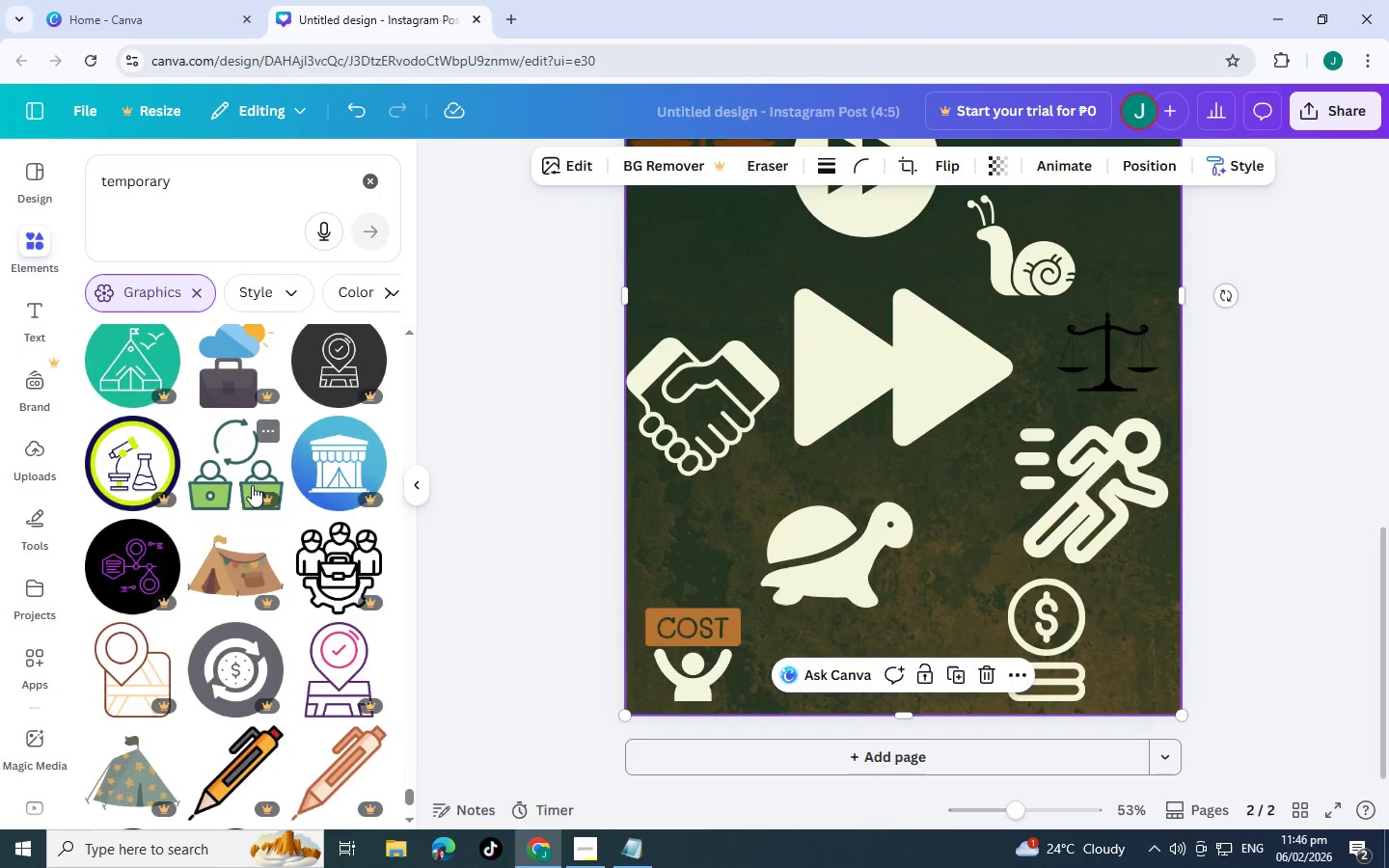 
scroll: coordinate [253, 483], scroll_direction: down, amount: 8.0
 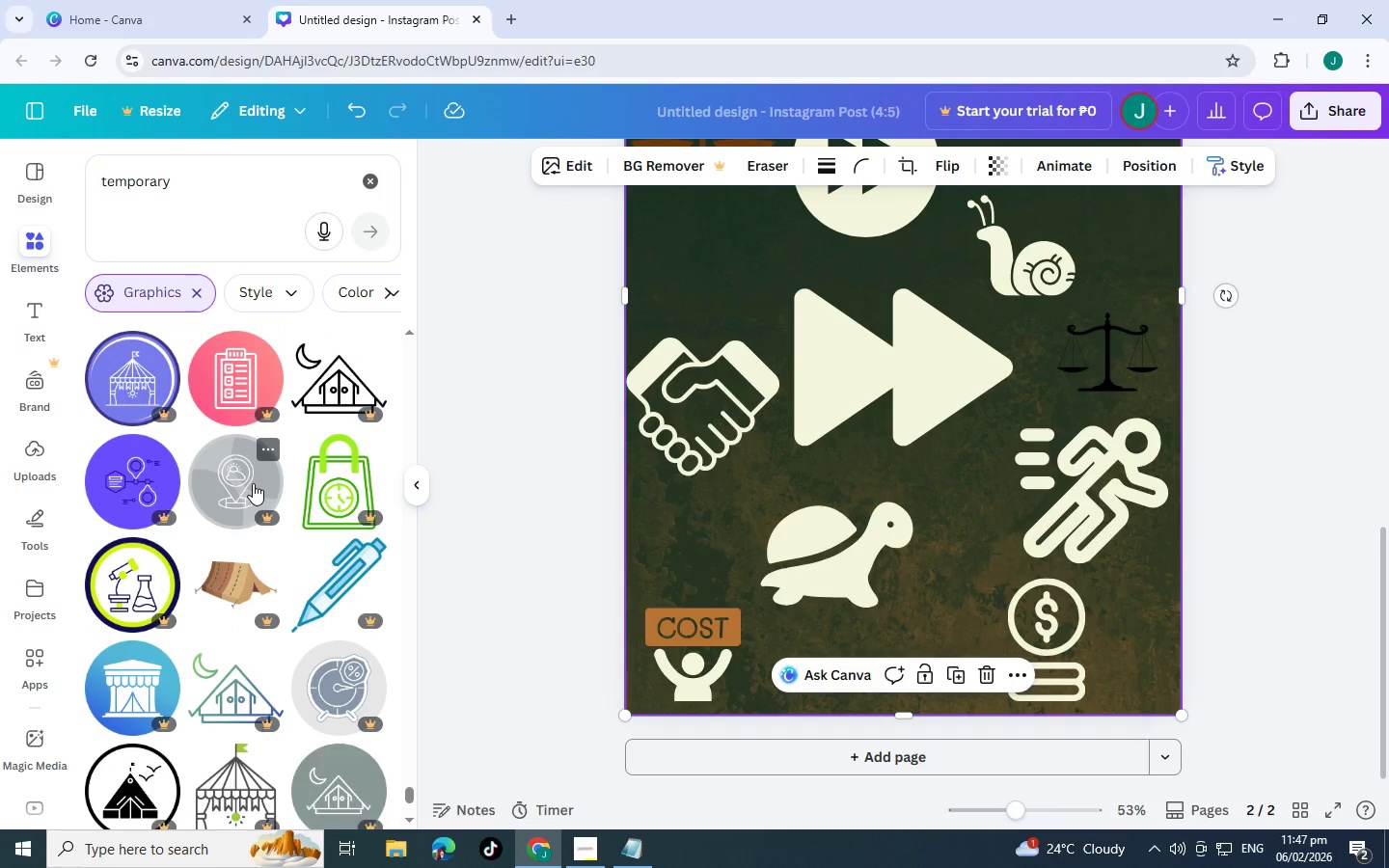 
scroll: coordinate [240, 466], scroll_direction: down, amount: 6.0
 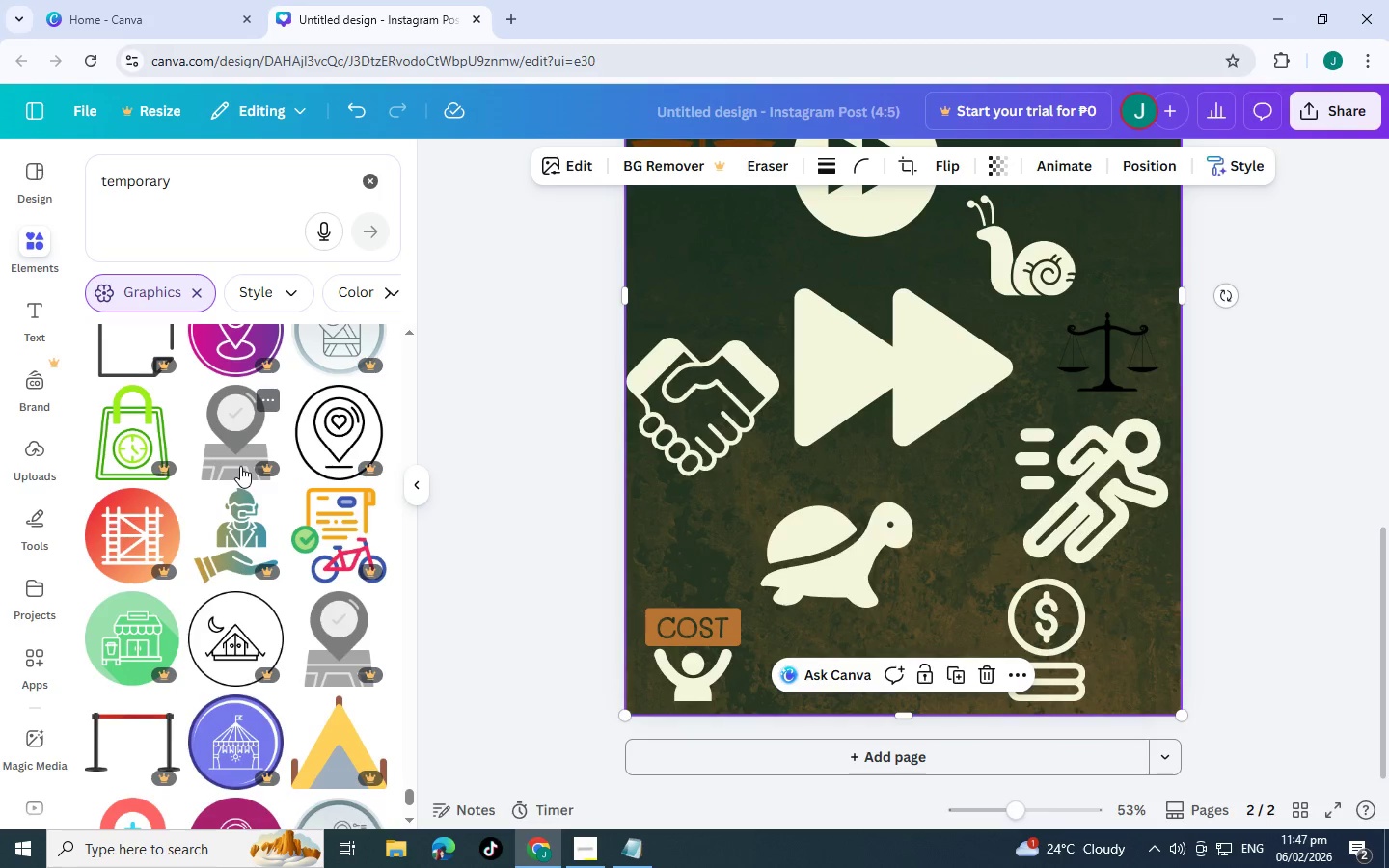 
scroll: coordinate [240, 464], scroll_direction: down, amount: 5.0
 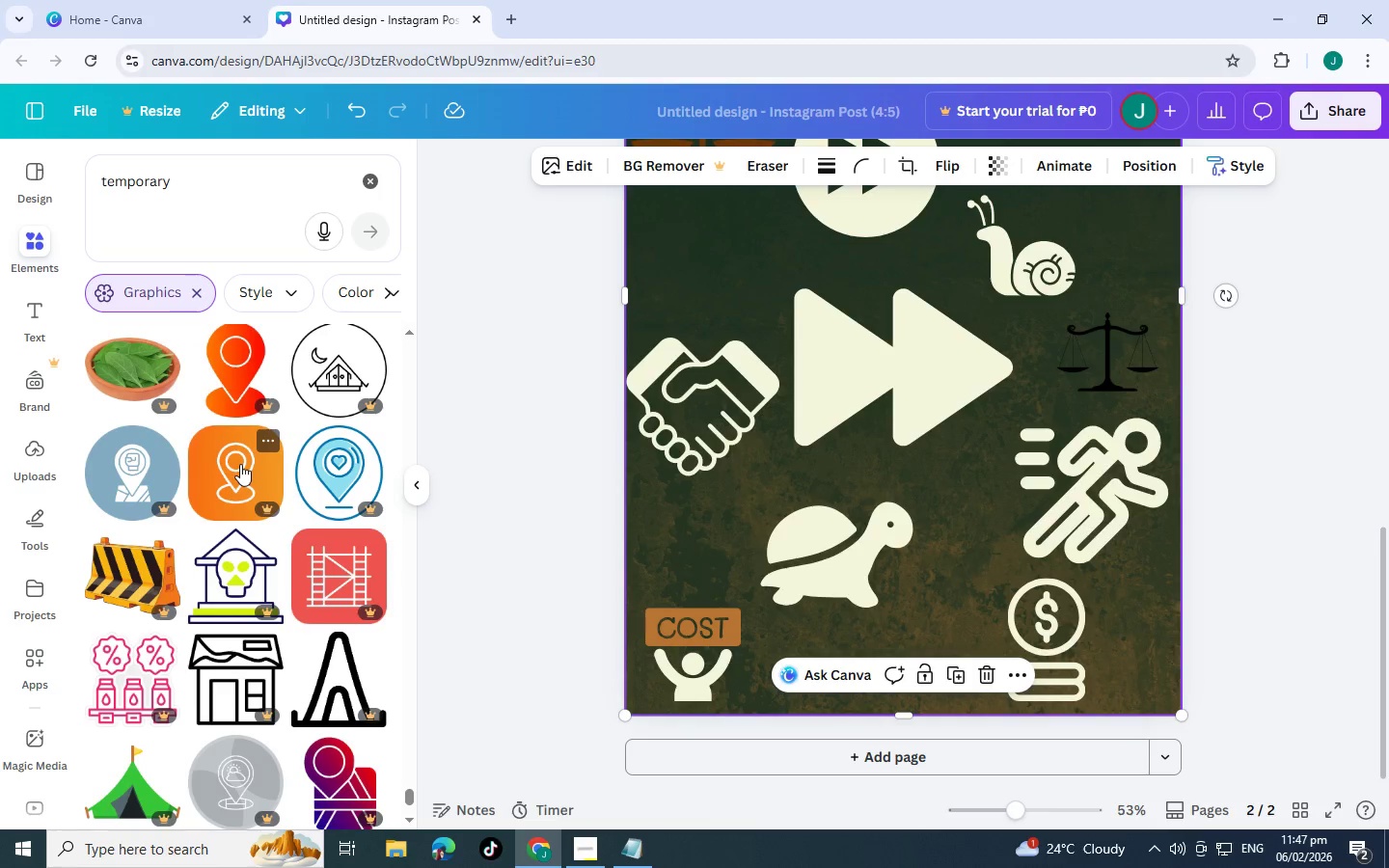 
scroll: coordinate [241, 449], scroll_direction: down, amount: 6.0
 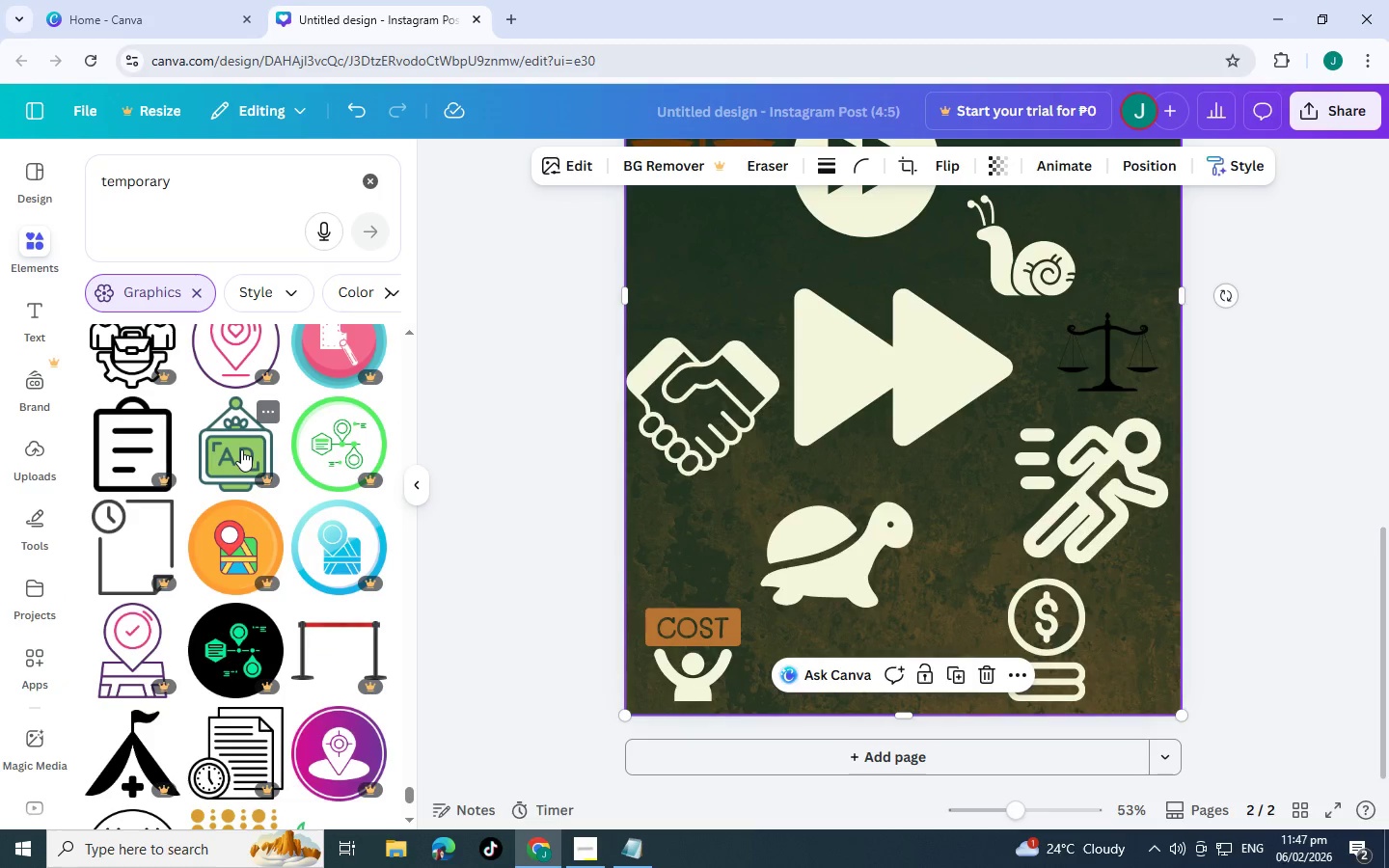 
scroll: coordinate [241, 449], scroll_direction: down, amount: 5.0
 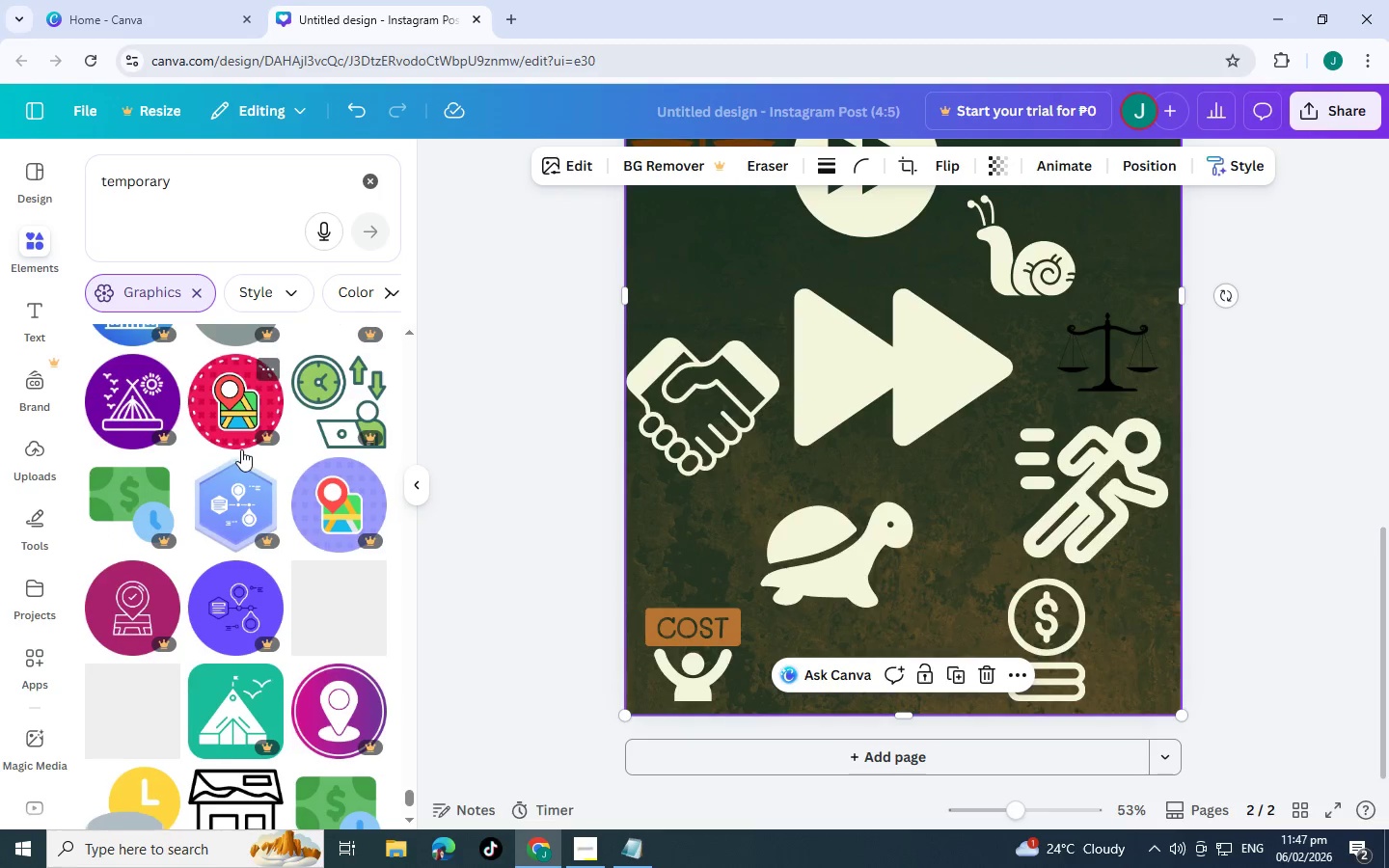 
scroll: coordinate [241, 449], scroll_direction: down, amount: 6.0
 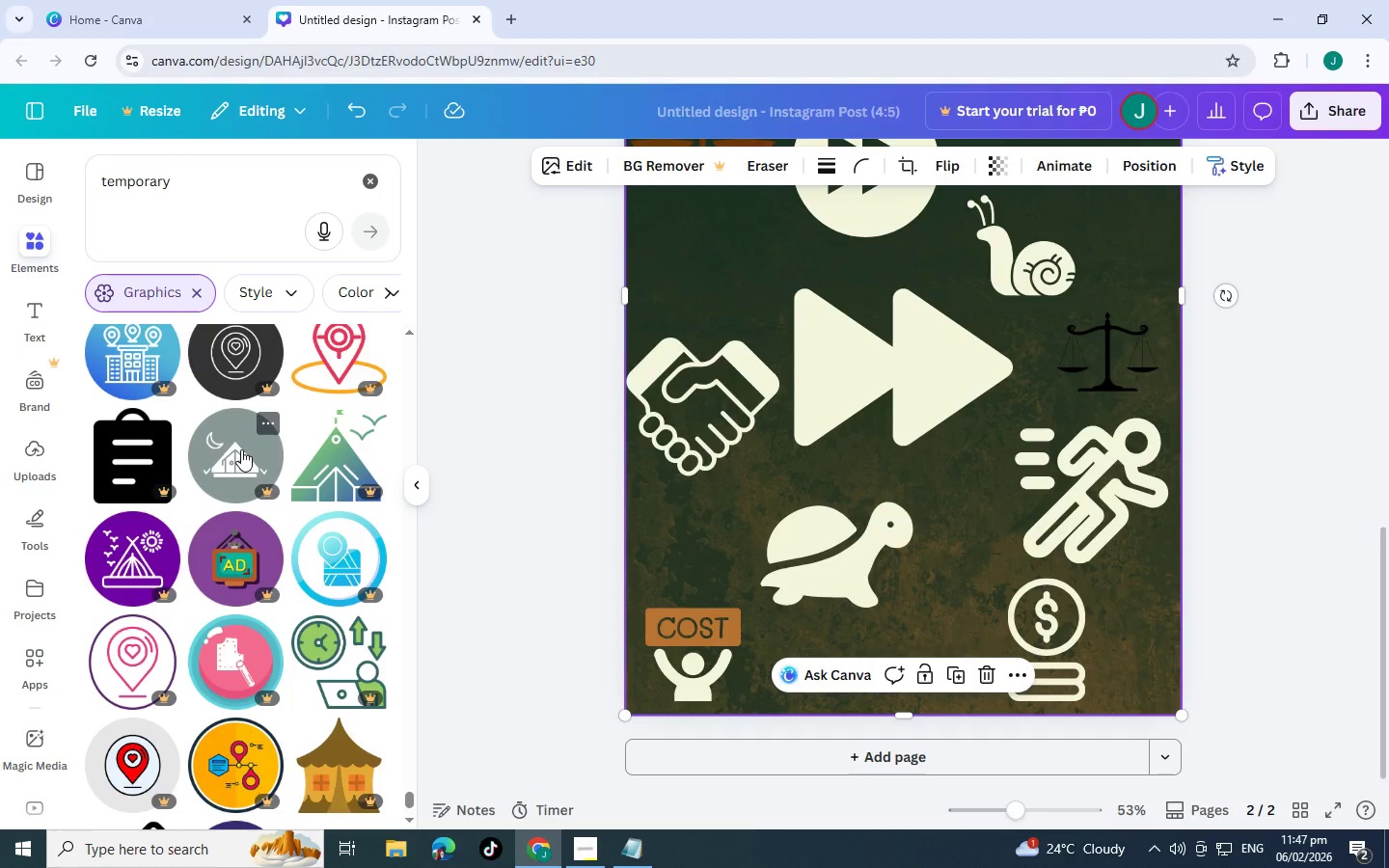 
scroll: coordinate [243, 443], scroll_direction: down, amount: 5.0
 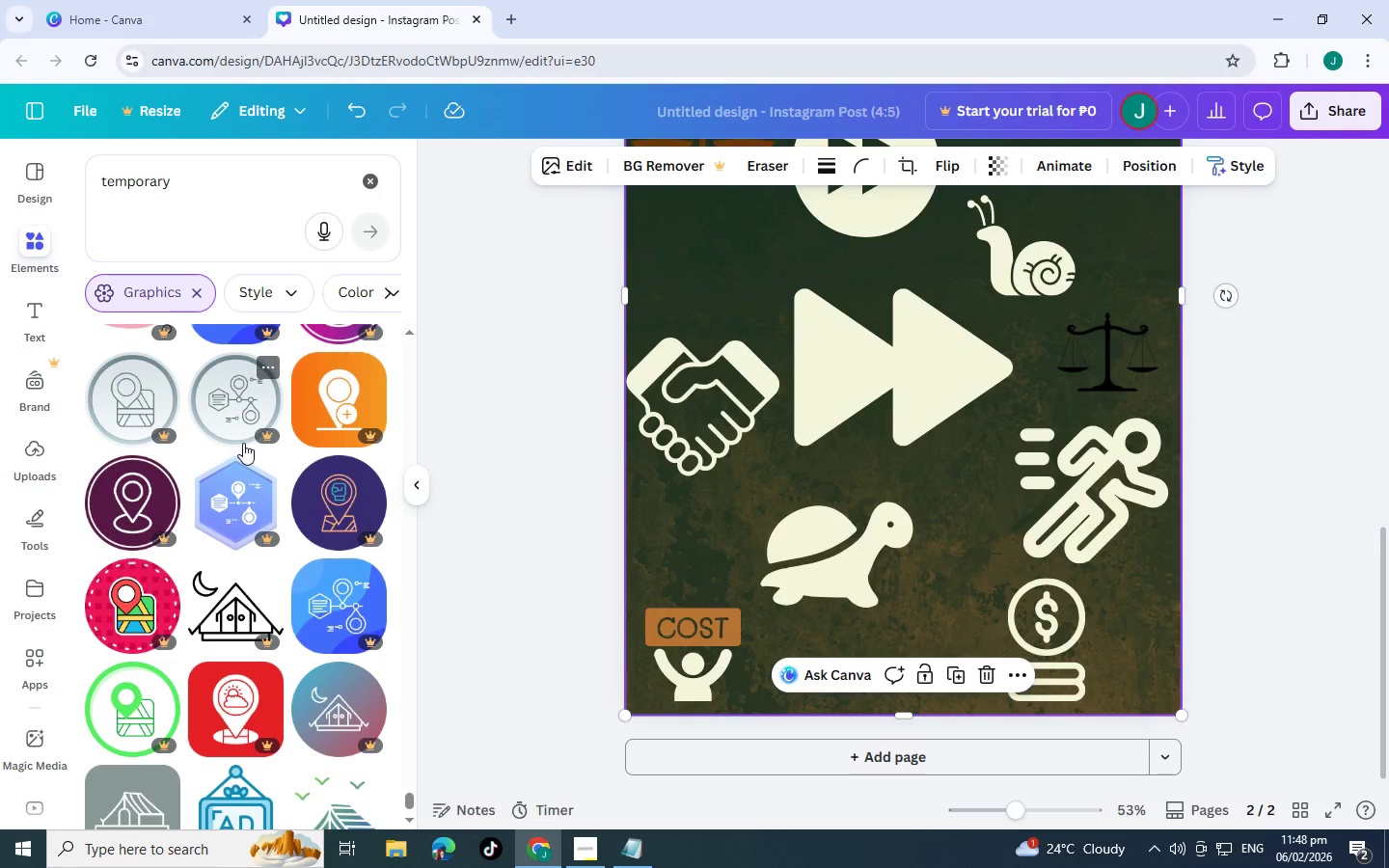 
scroll: coordinate [244, 434], scroll_direction: down, amount: 6.0
 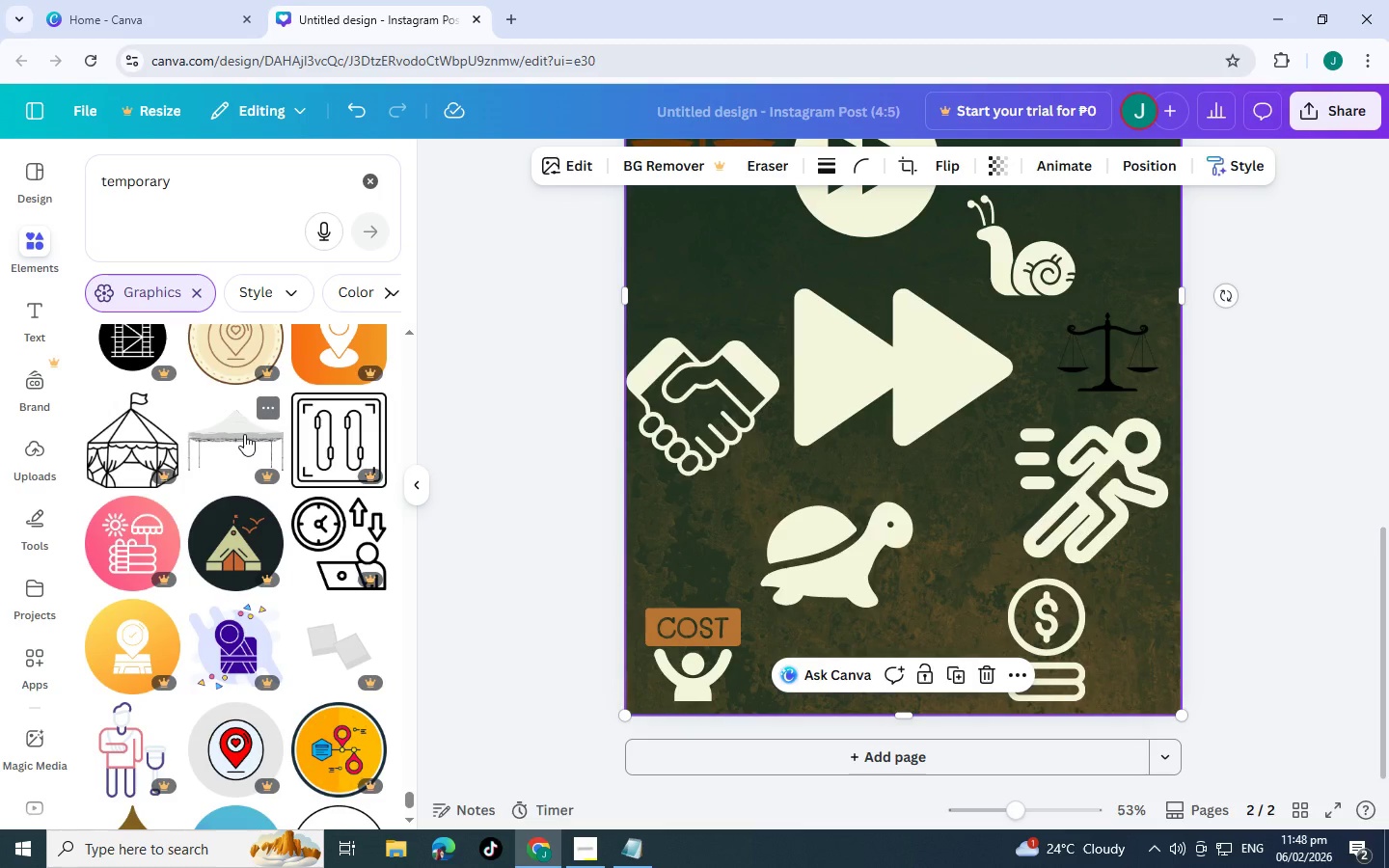 
wait(8.46)
 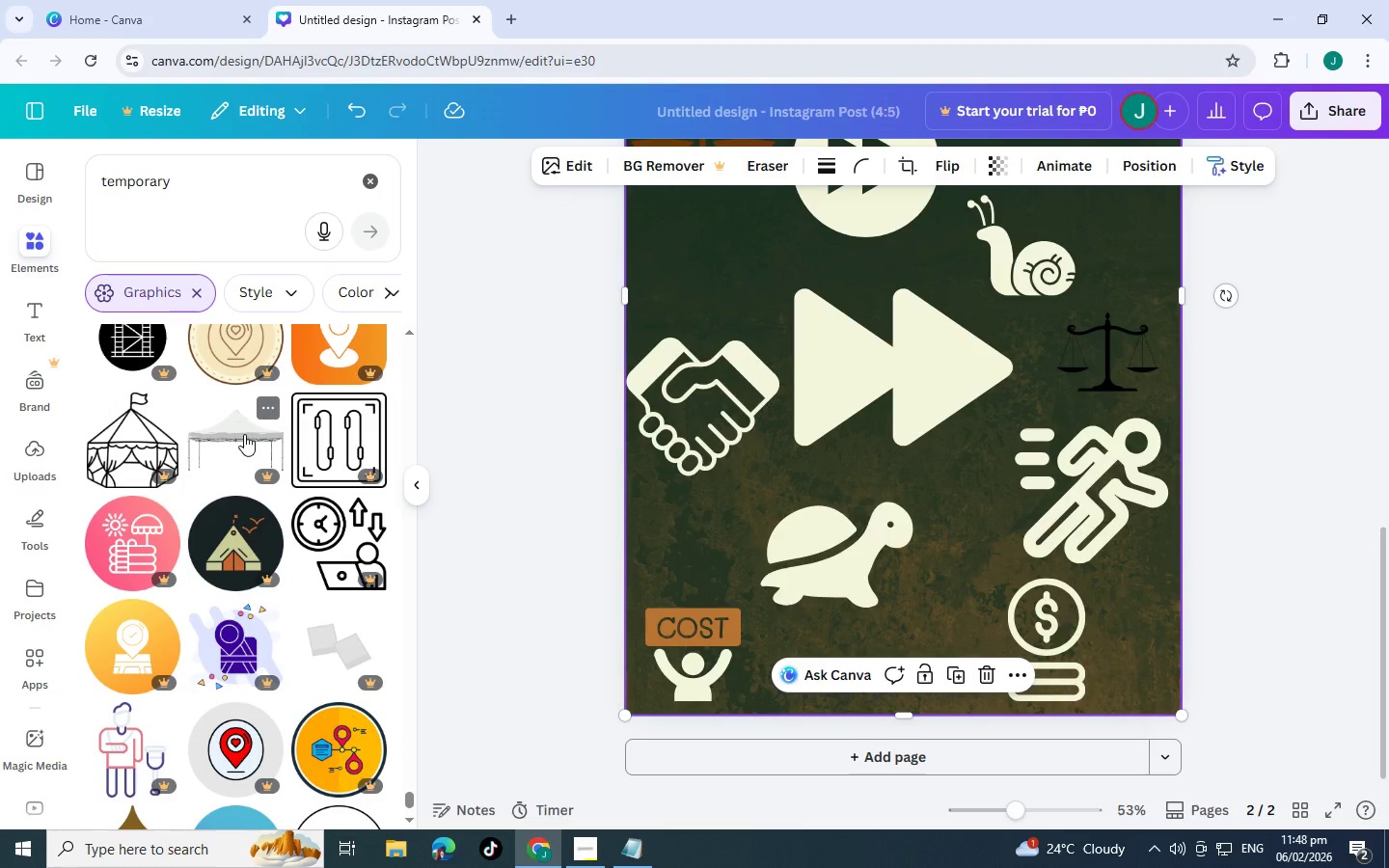 
scroll: coordinate [214, 511], scroll_direction: down, amount: 6.0
 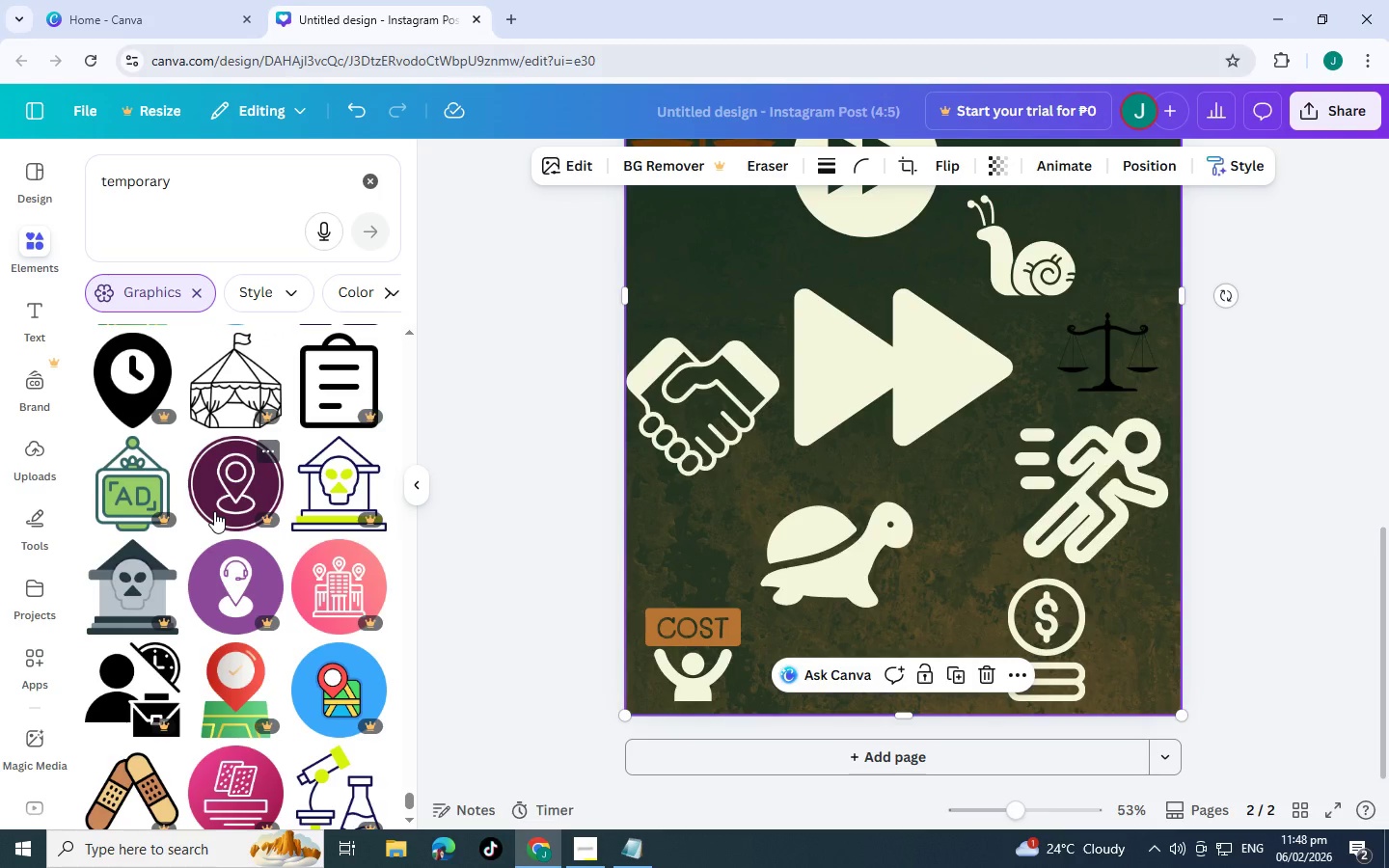 
scroll: coordinate [224, 489], scroll_direction: down, amount: 8.0
 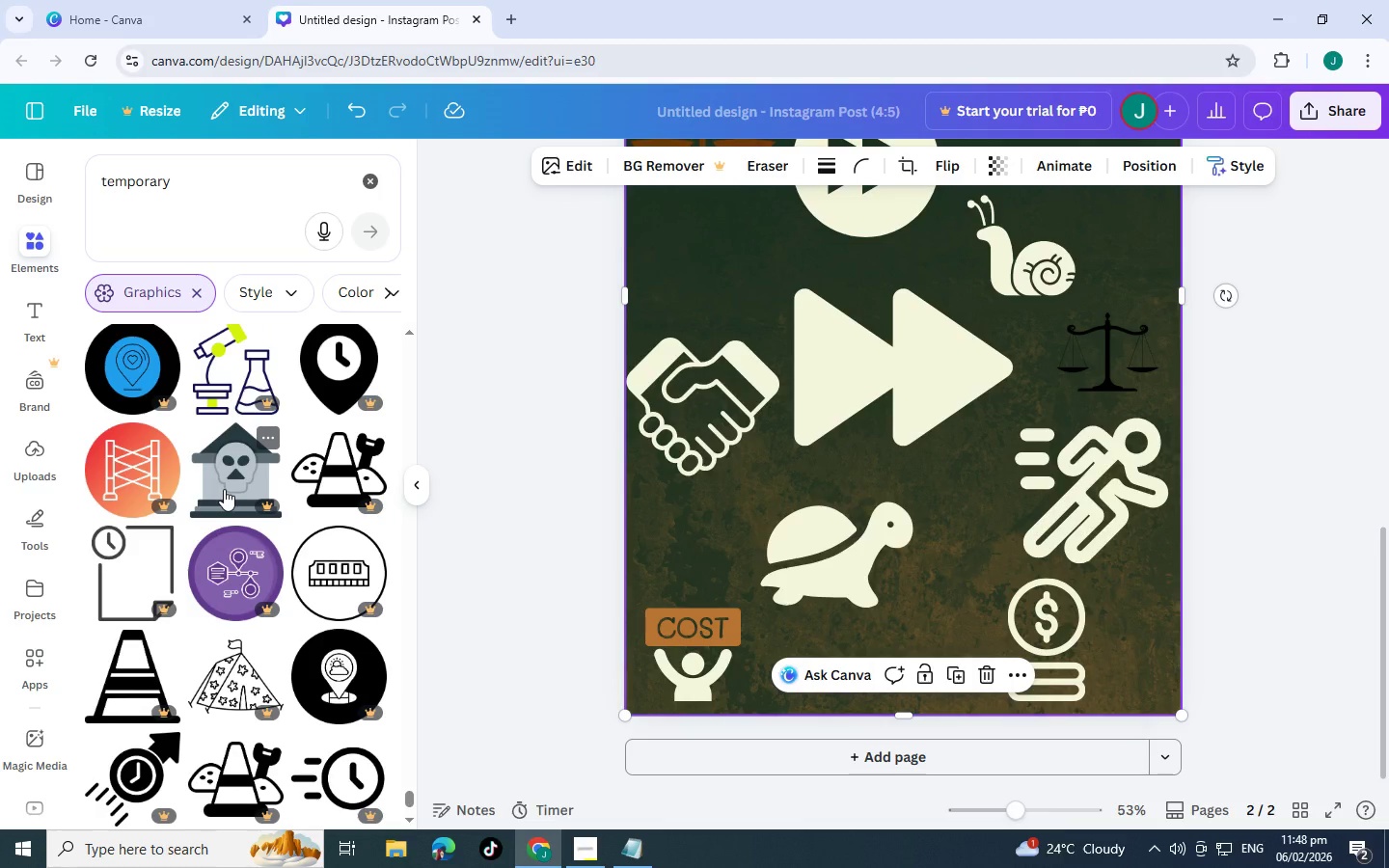 
scroll: coordinate [224, 486], scroll_direction: down, amount: 5.0
 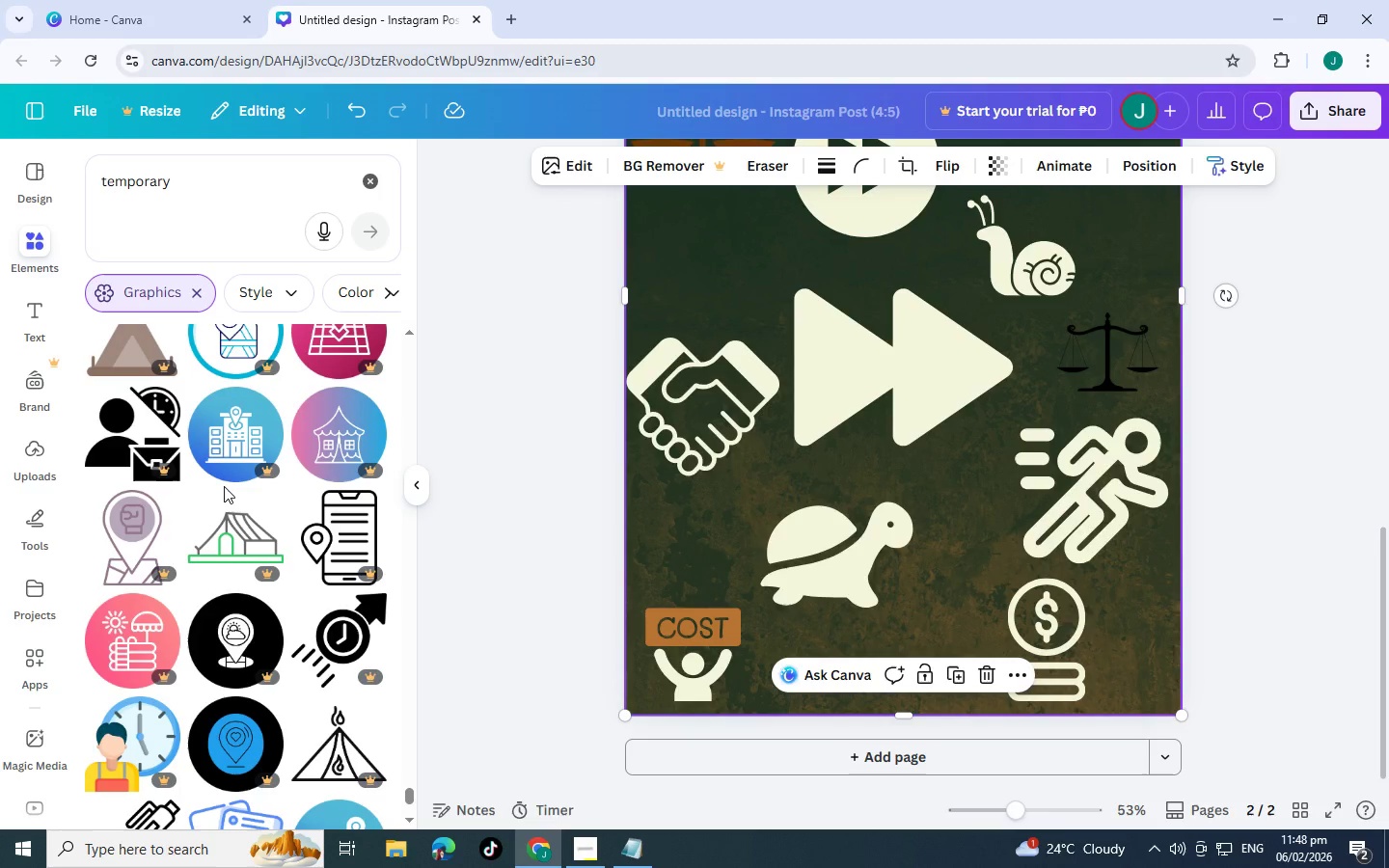 
wait(5.03)
 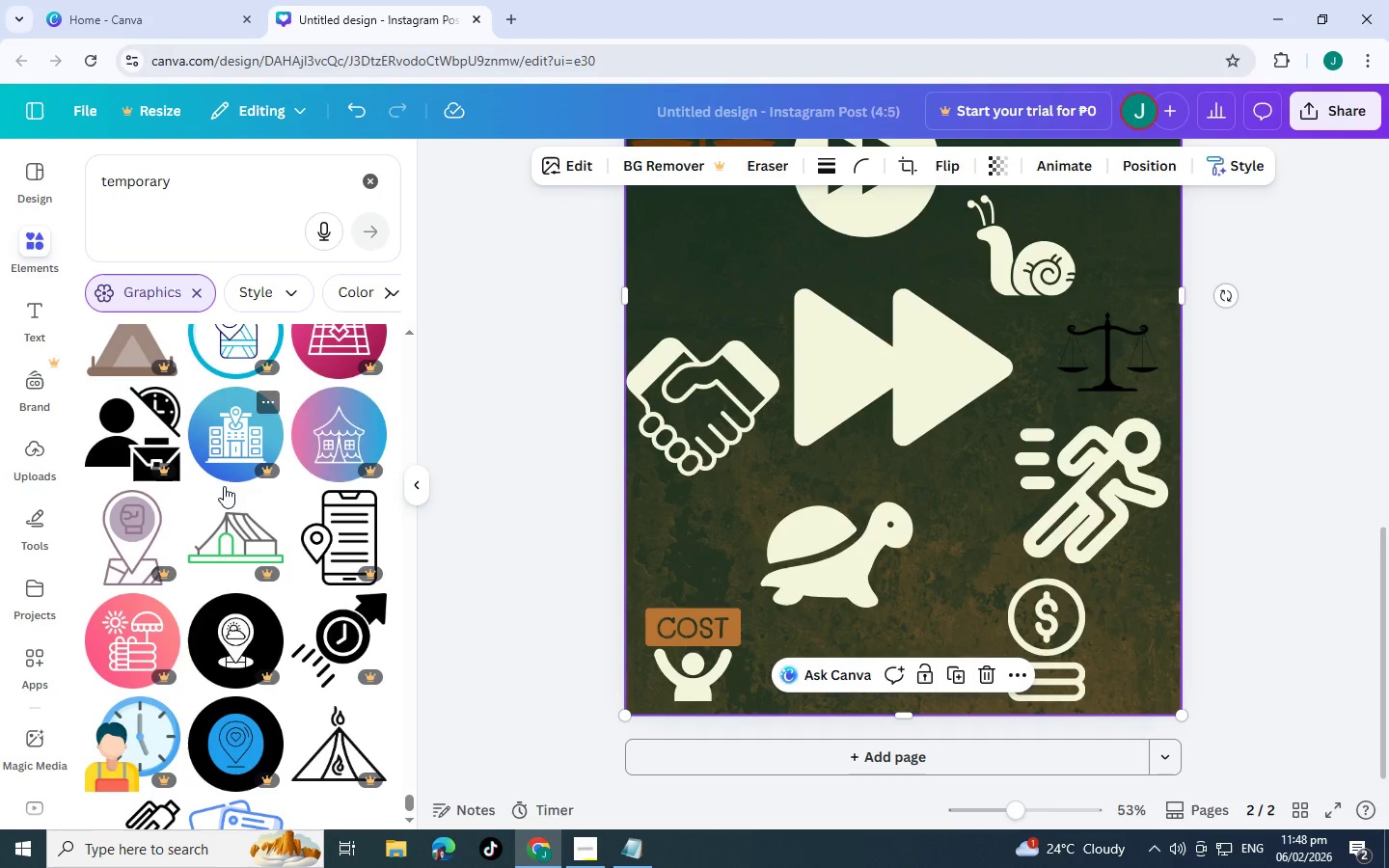 
scroll: coordinate [224, 486], scroll_direction: down, amount: 5.0
 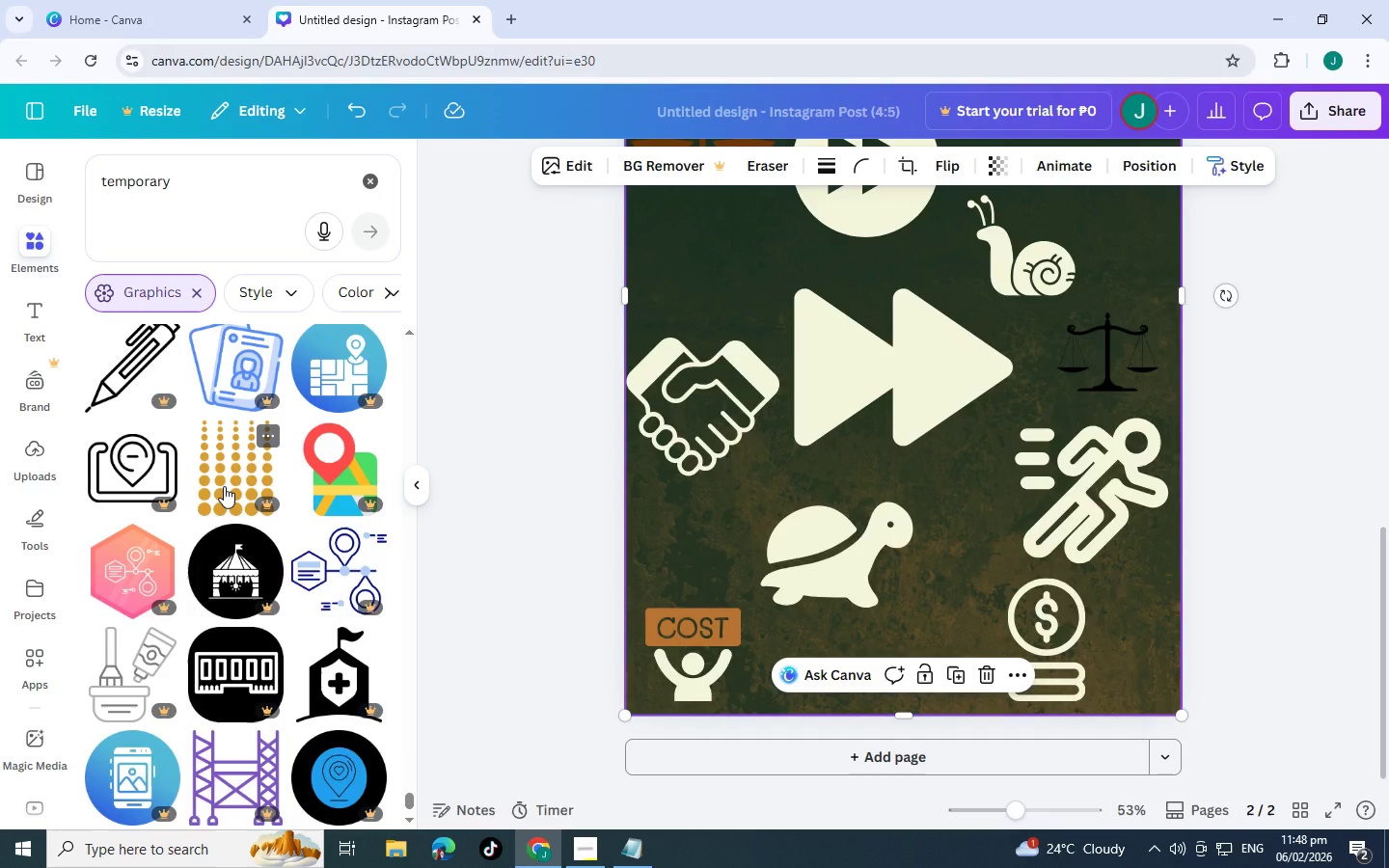 
wait(6.32)
 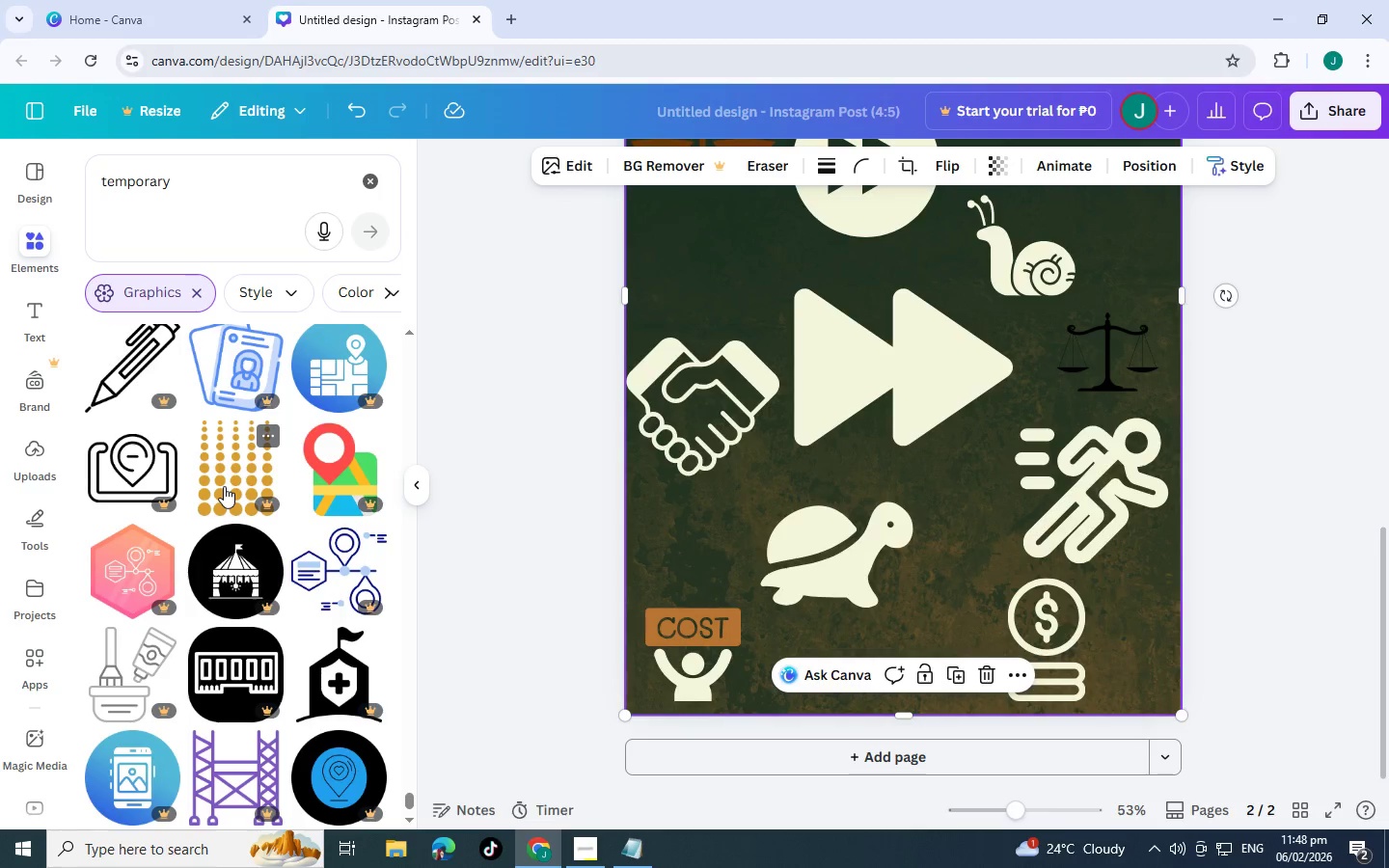 
scroll: coordinate [227, 476], scroll_direction: down, amount: 2.0
 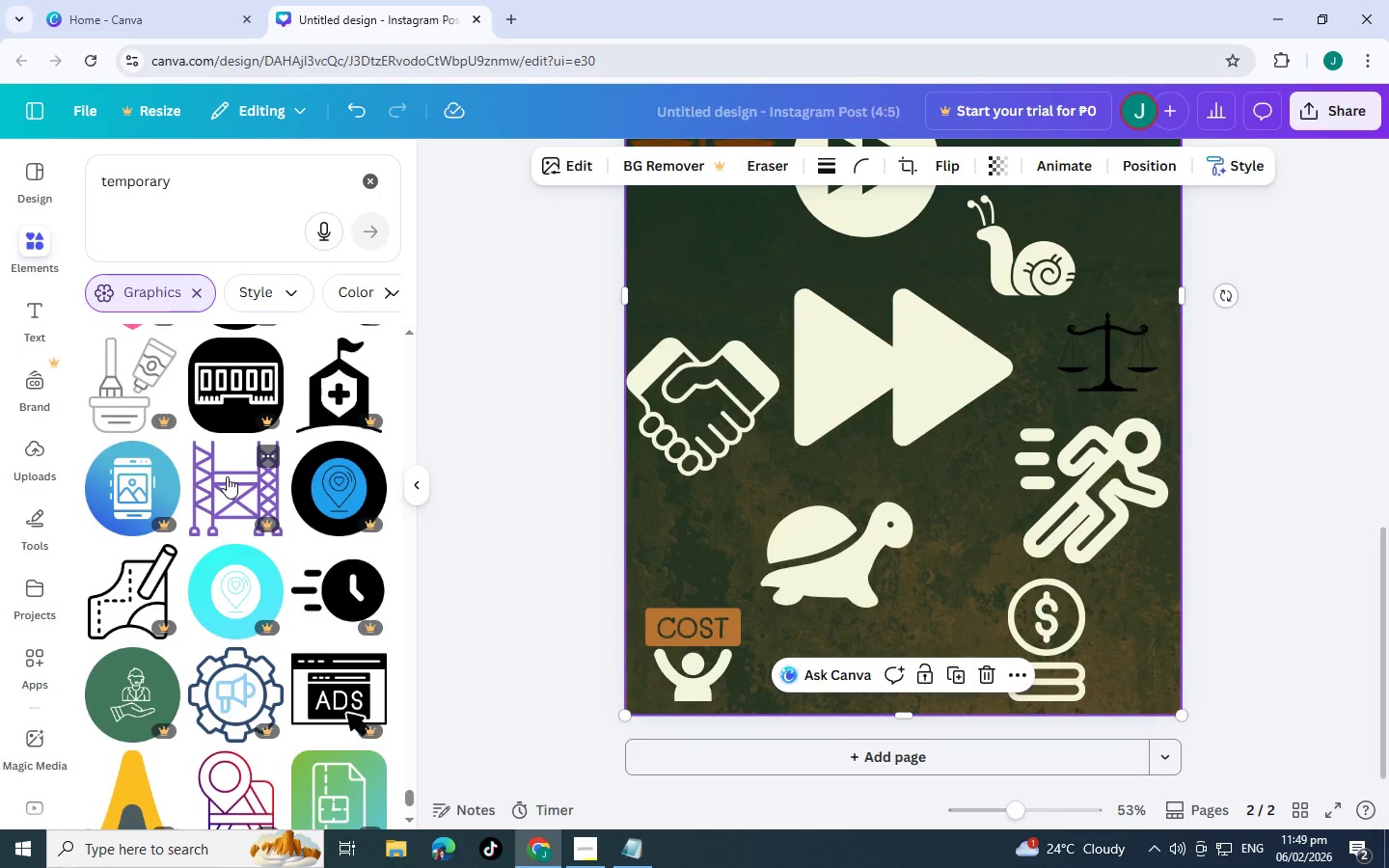 
wait(6.92)
 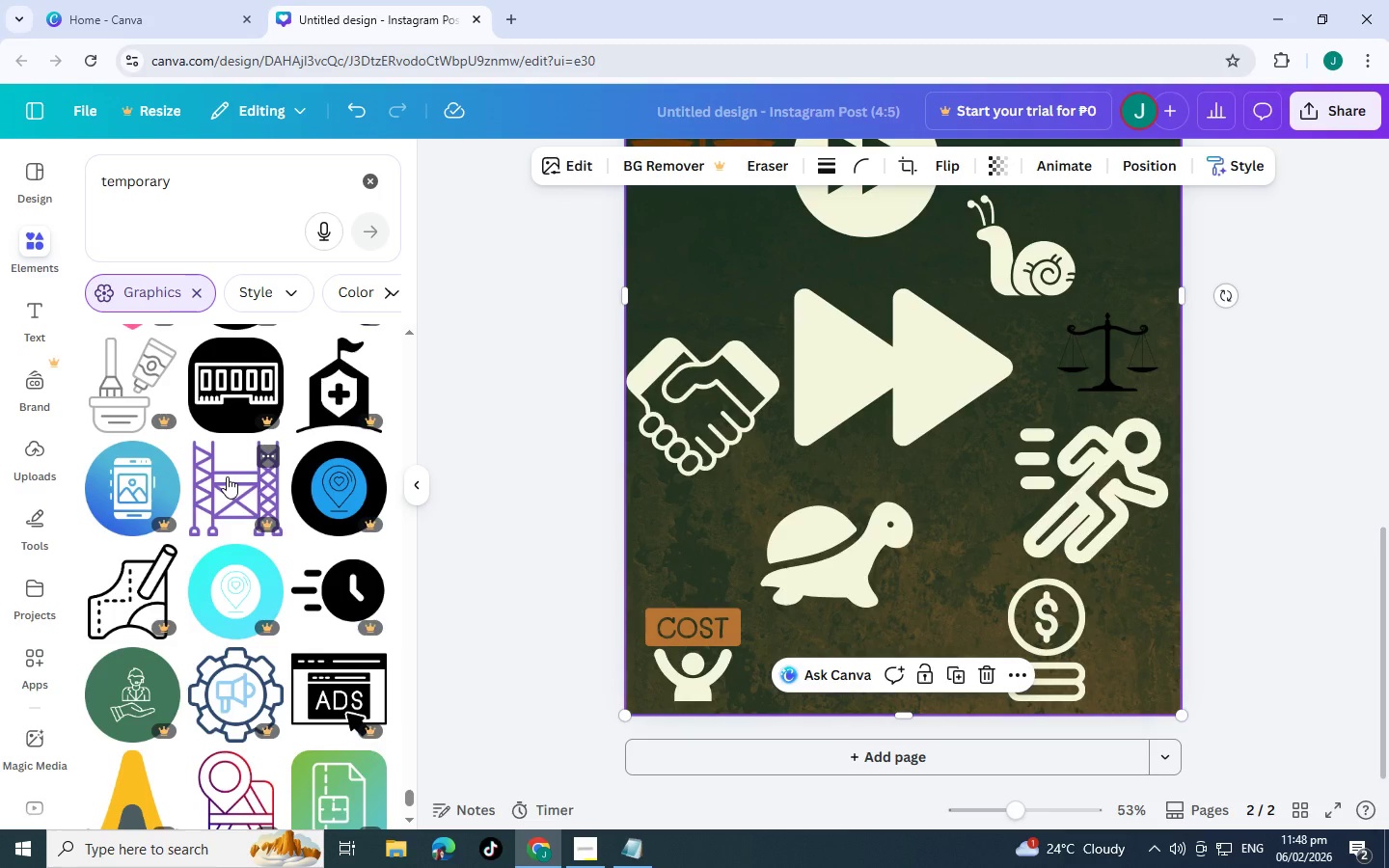 
scroll: coordinate [212, 474], scroll_direction: down, amount: 10.0
 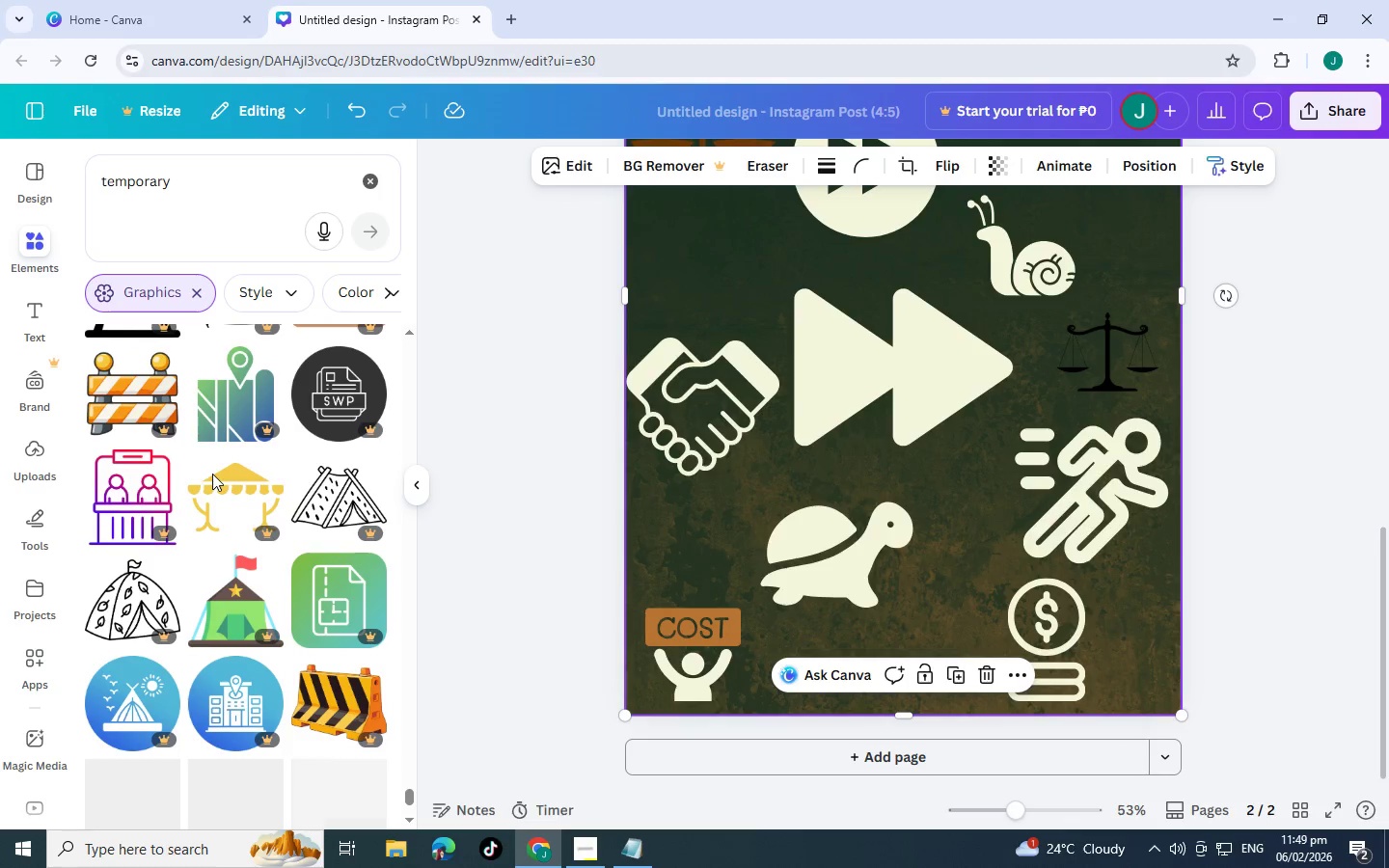 
scroll: coordinate [216, 474], scroll_direction: down, amount: 11.0
 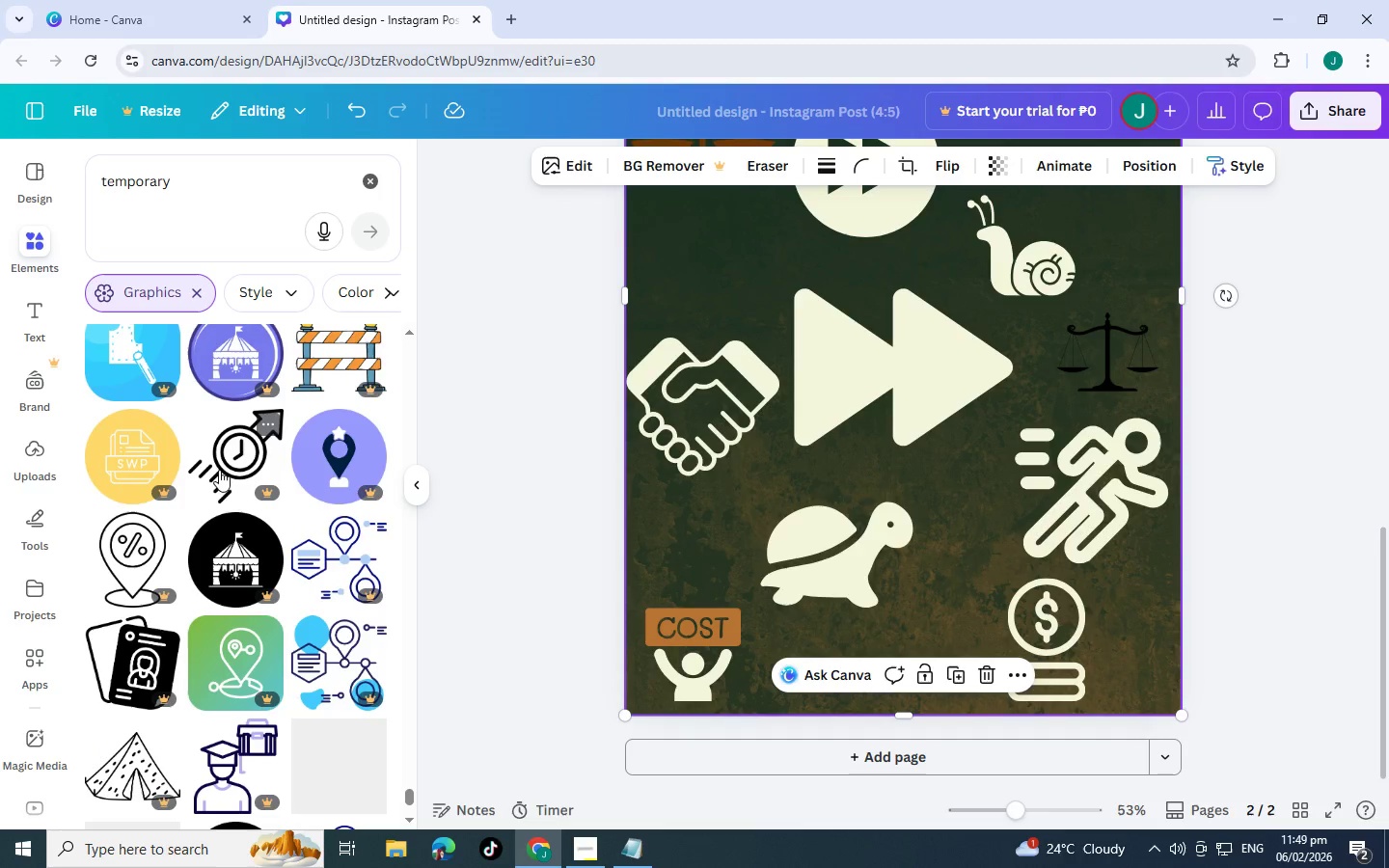 
scroll: coordinate [225, 439], scroll_direction: down, amount: 13.0
 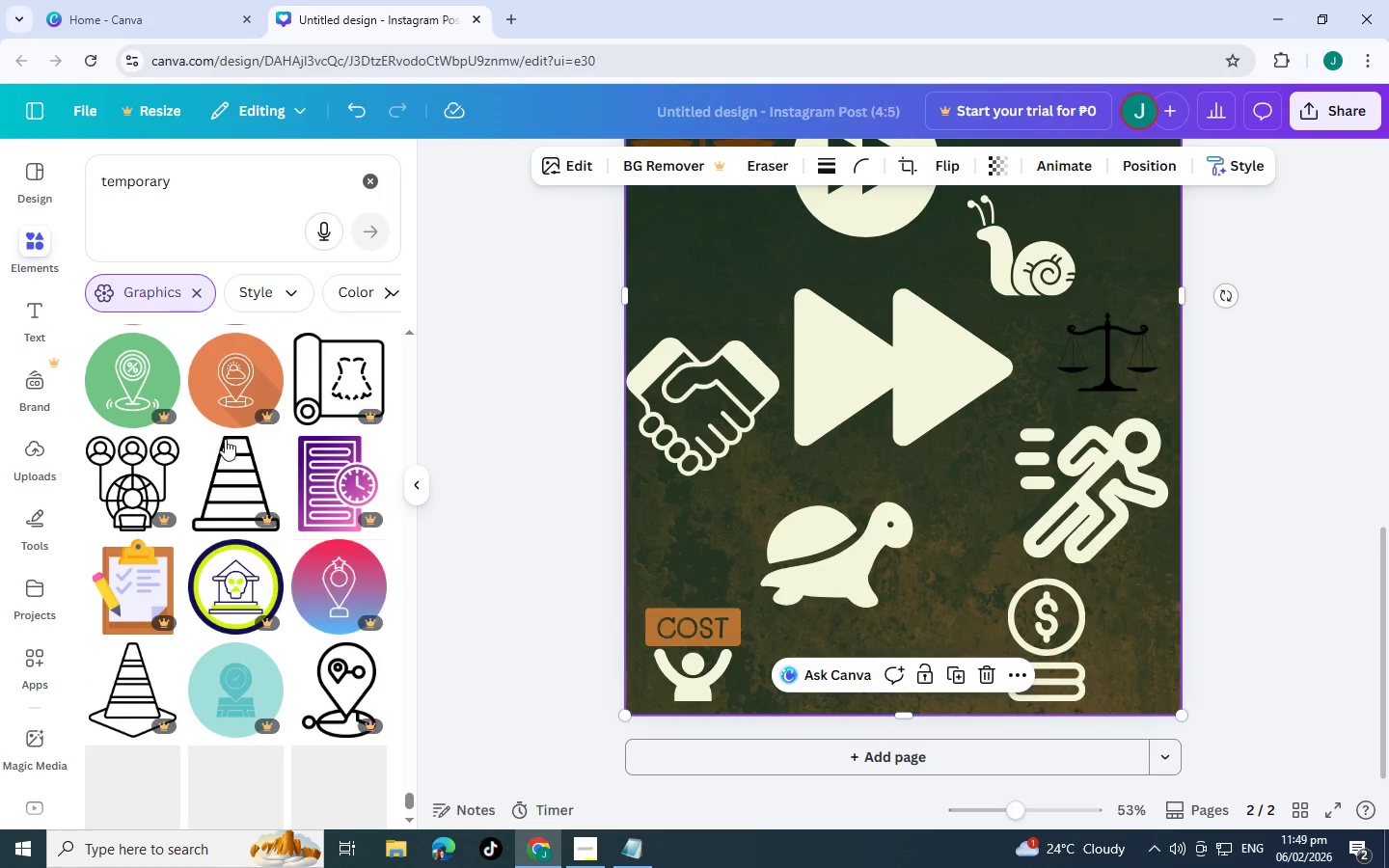 
scroll: coordinate [225, 439], scroll_direction: down, amount: 4.0
 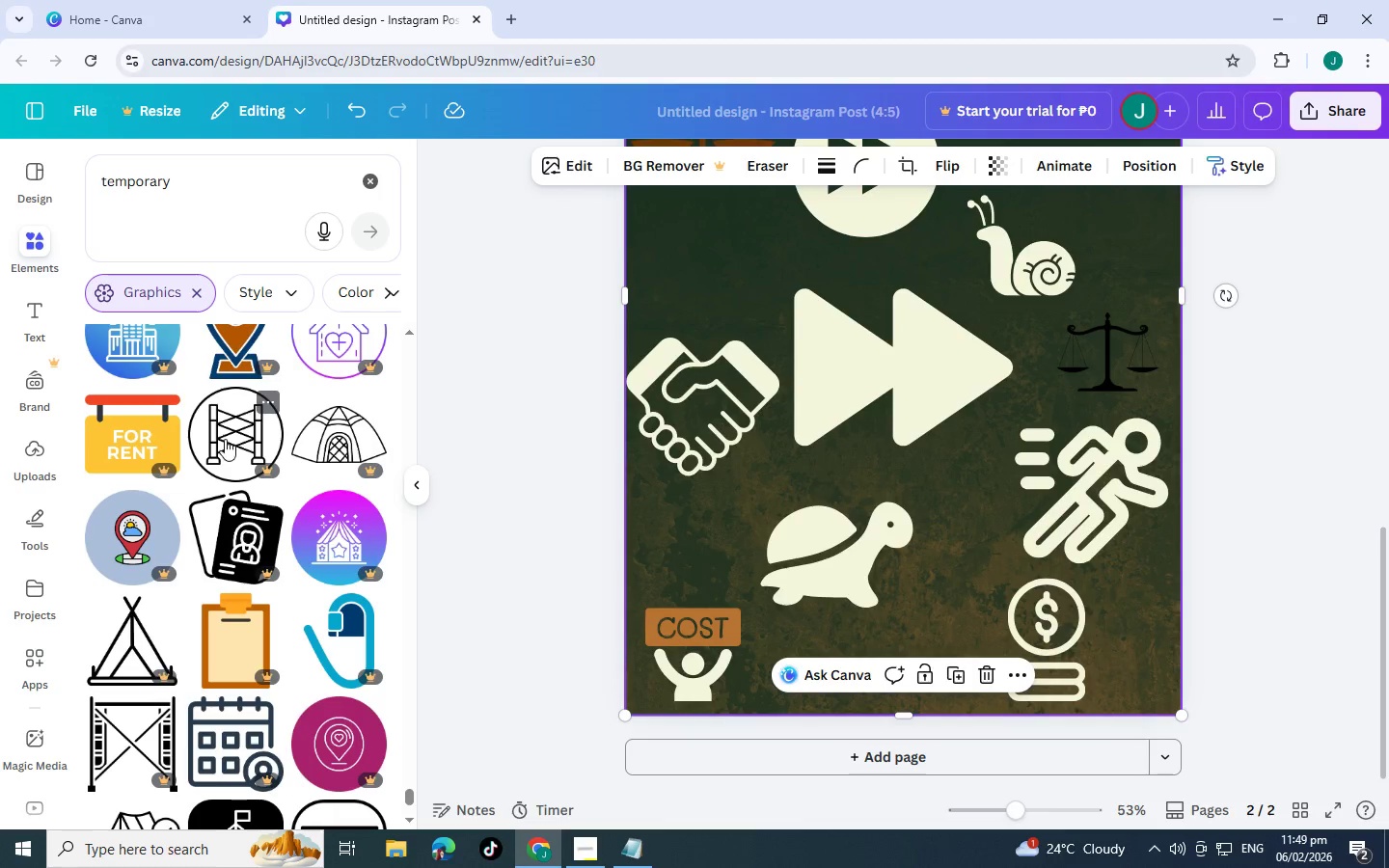 
wait(7.53)
 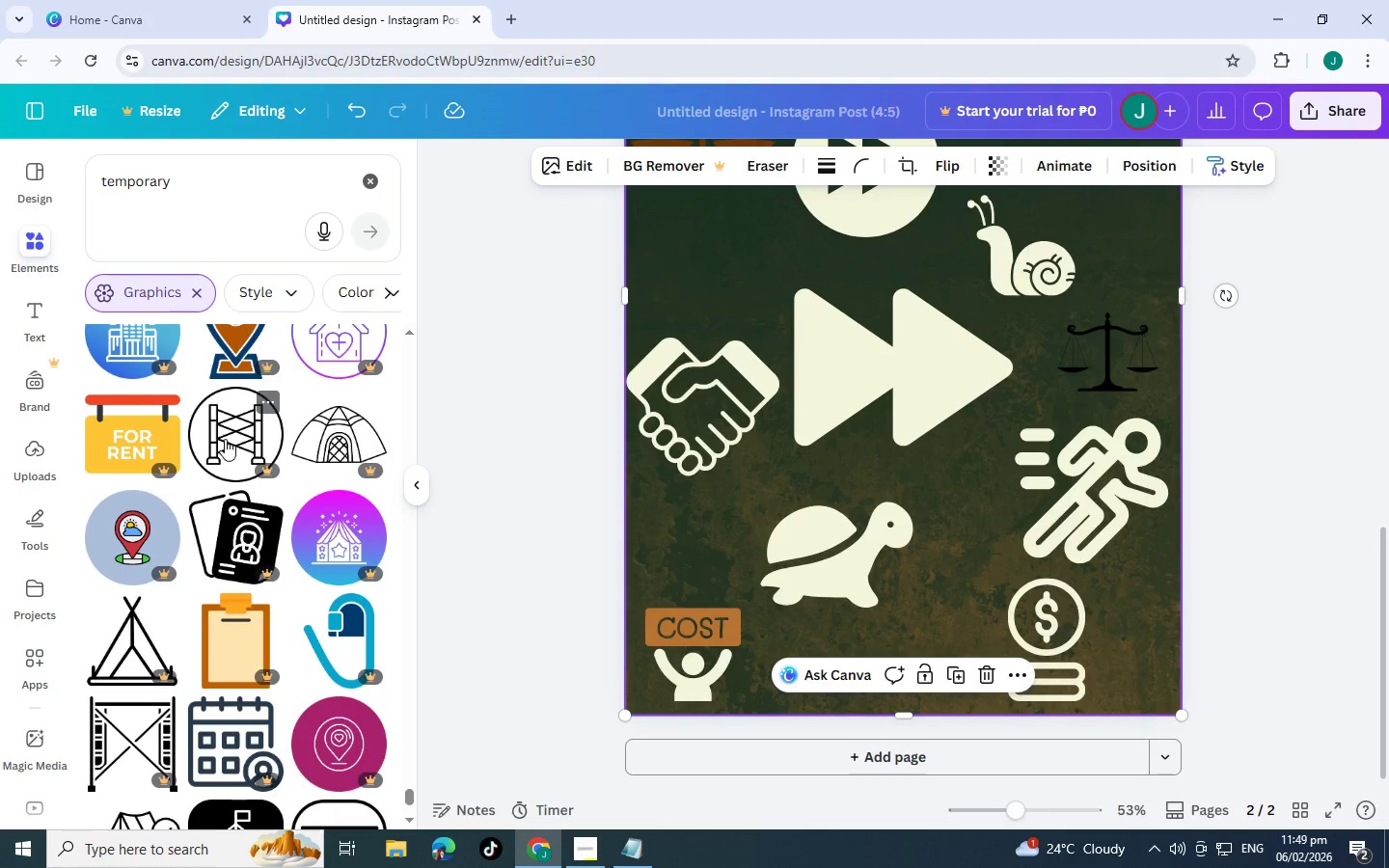 
scroll: coordinate [230, 475], scroll_direction: down, amount: 10.0
 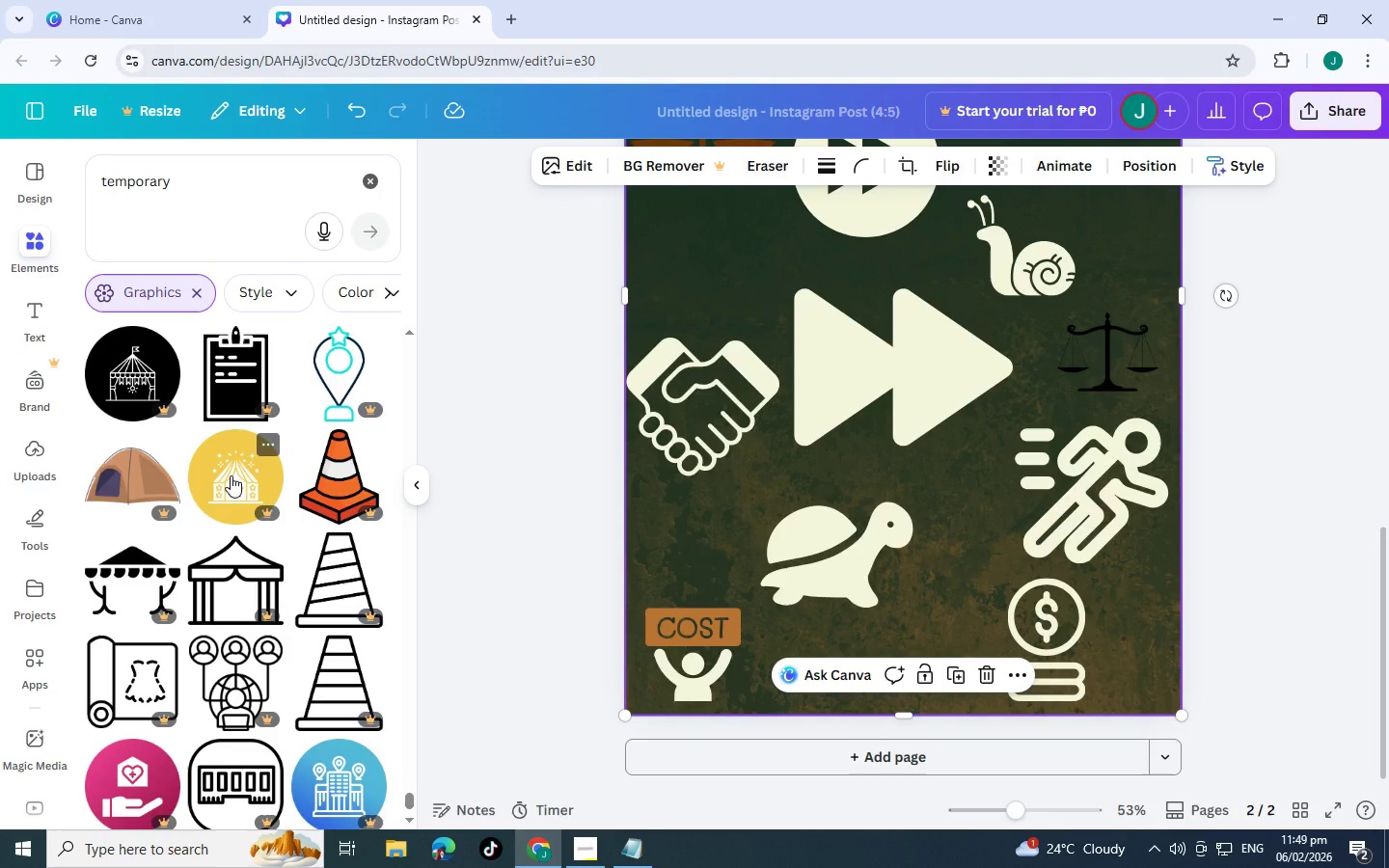 
wait(5.17)
 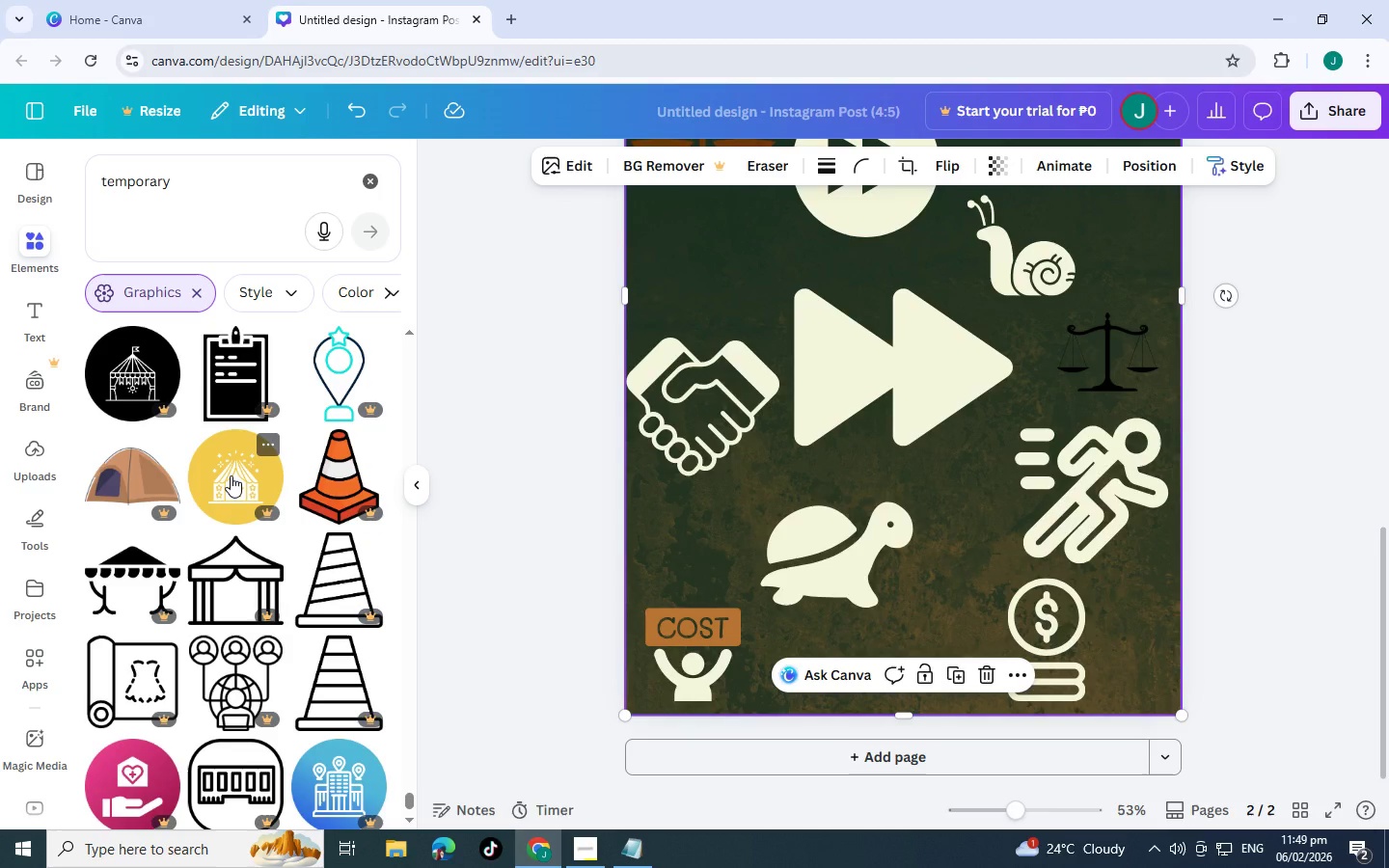 
scroll: coordinate [205, 460], scroll_direction: down, amount: 11.0
 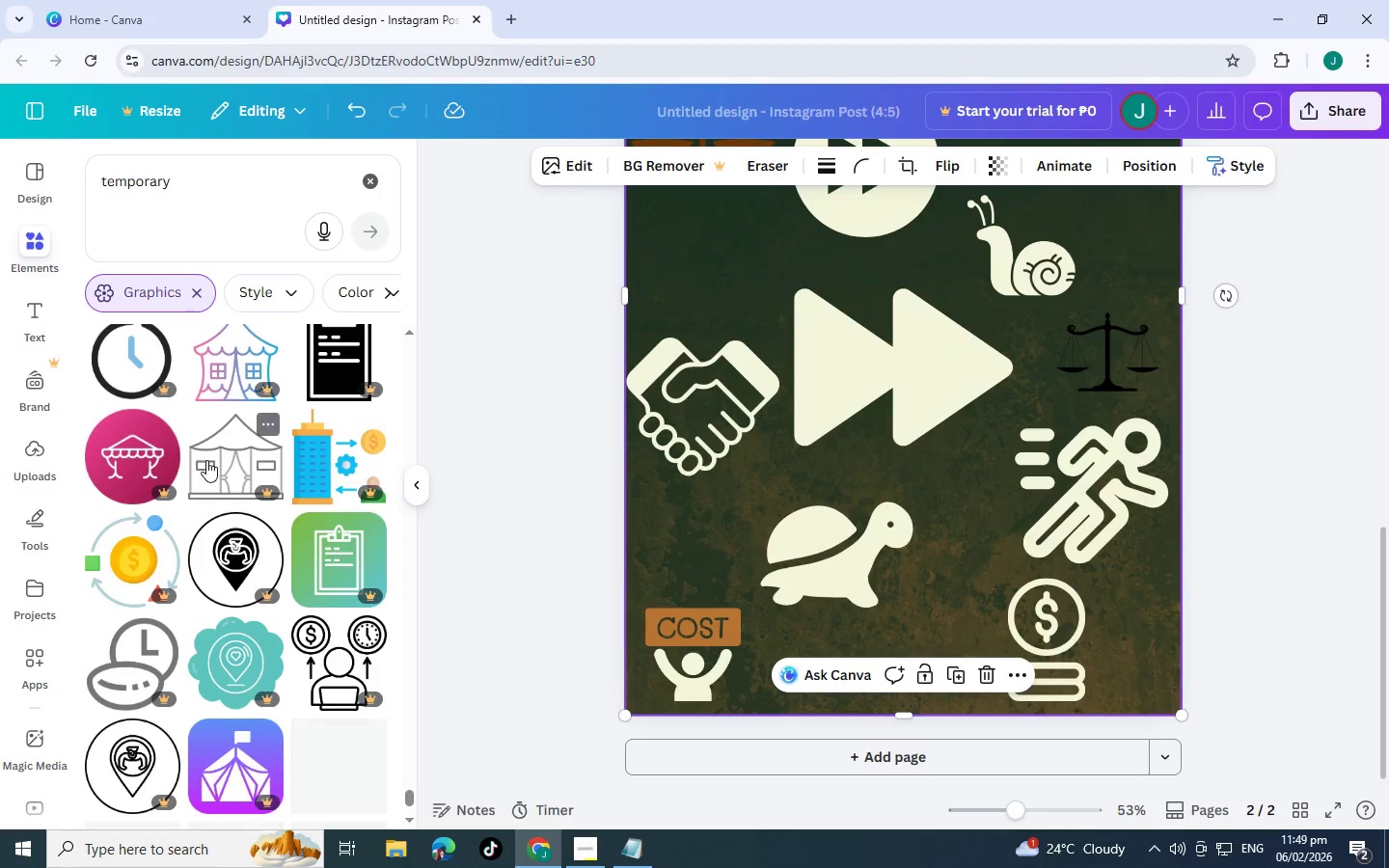 
scroll: coordinate [206, 460], scroll_direction: down, amount: 3.0
 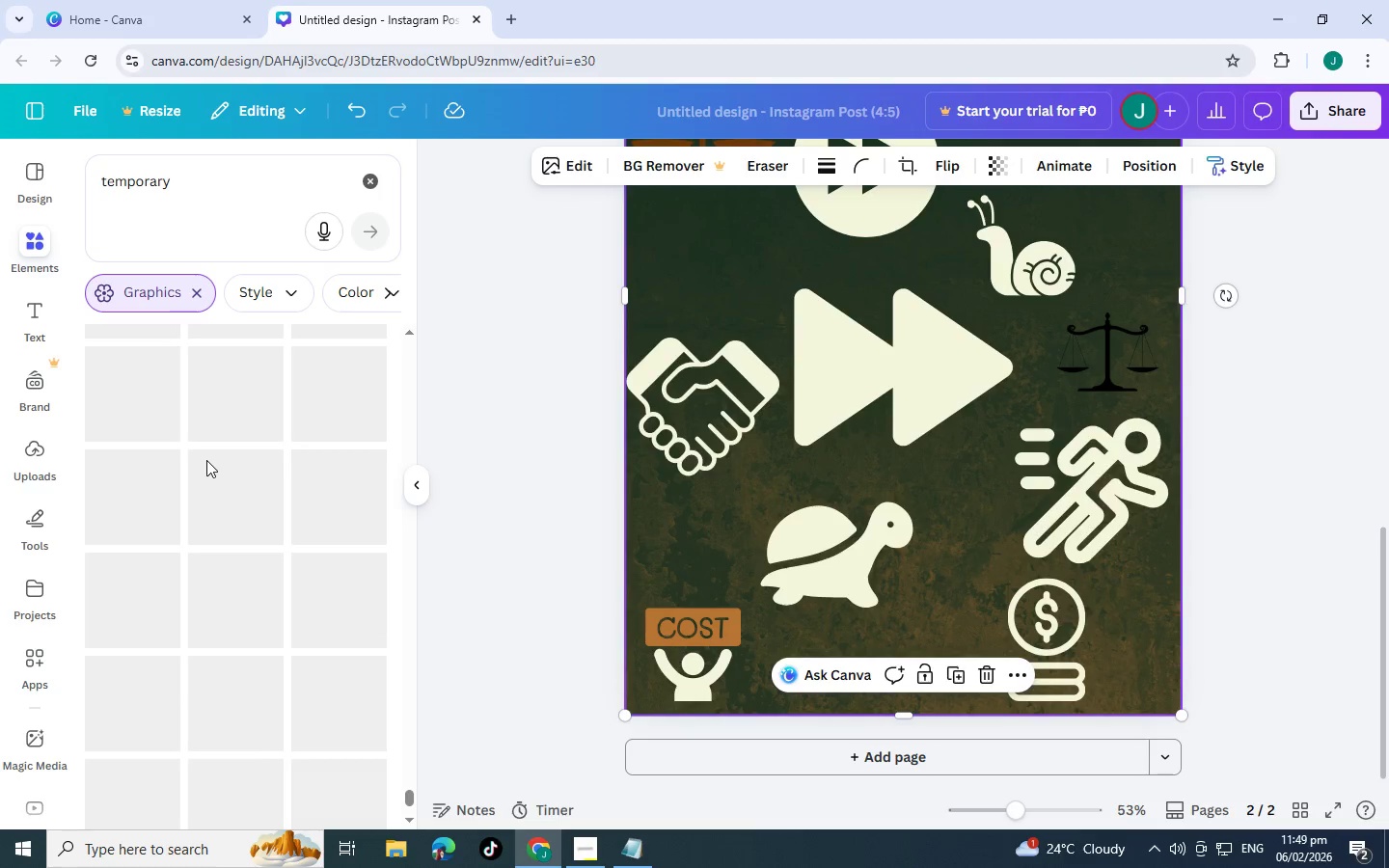 
scroll: coordinate [206, 460], scroll_direction: up, amount: 3.0
 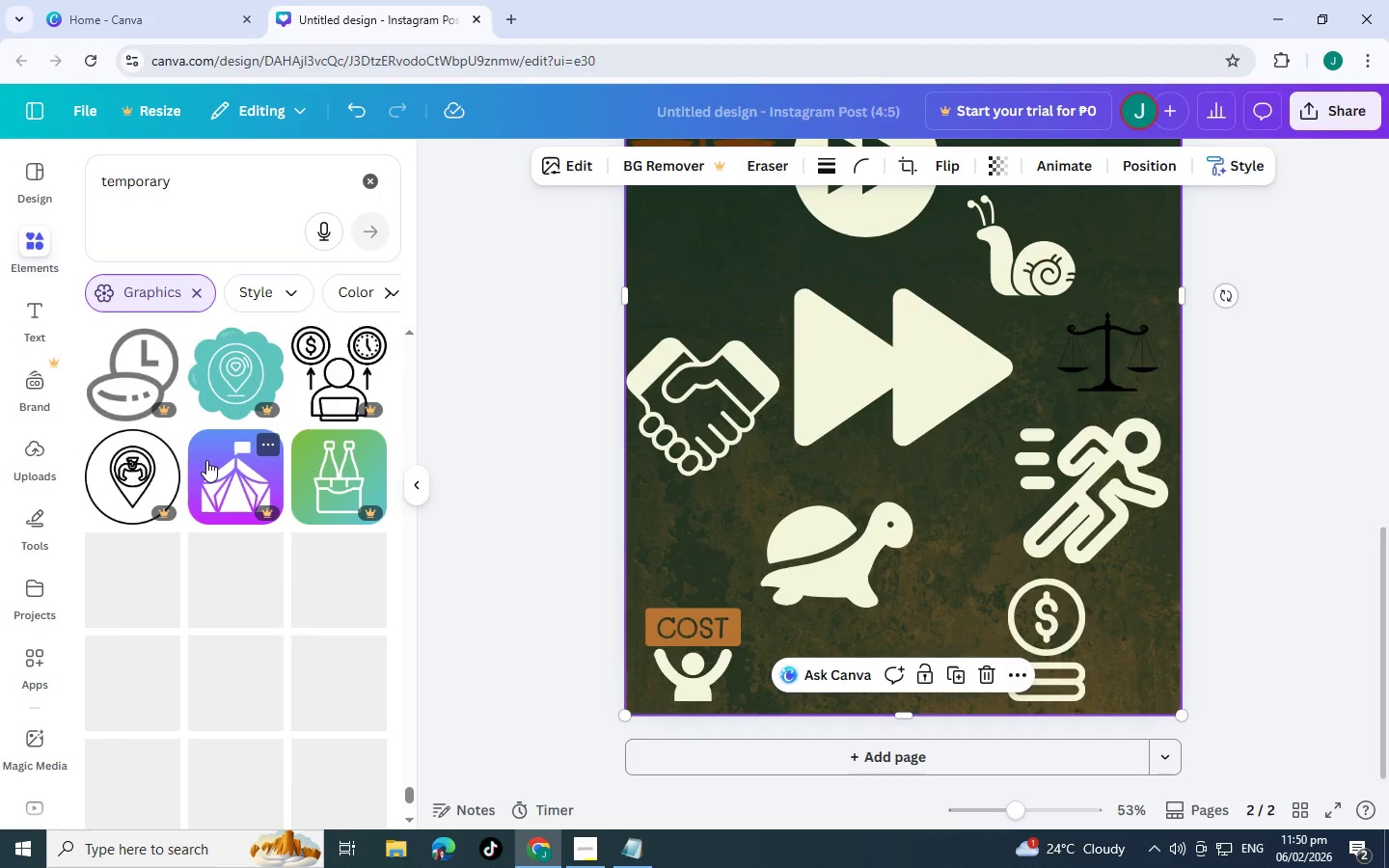 
scroll: coordinate [206, 460], scroll_direction: down, amount: 1.0
 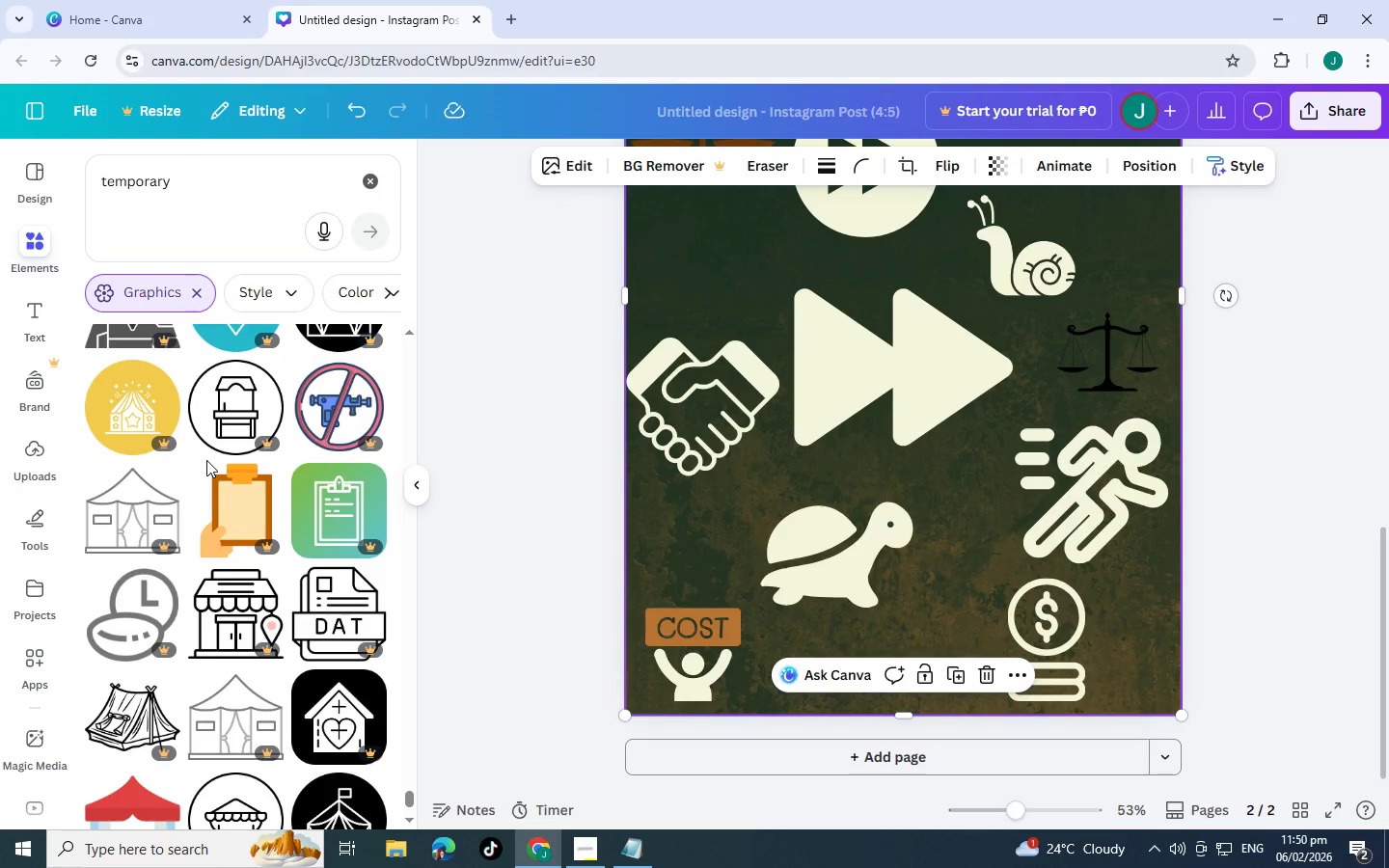 
wait(8.25)
 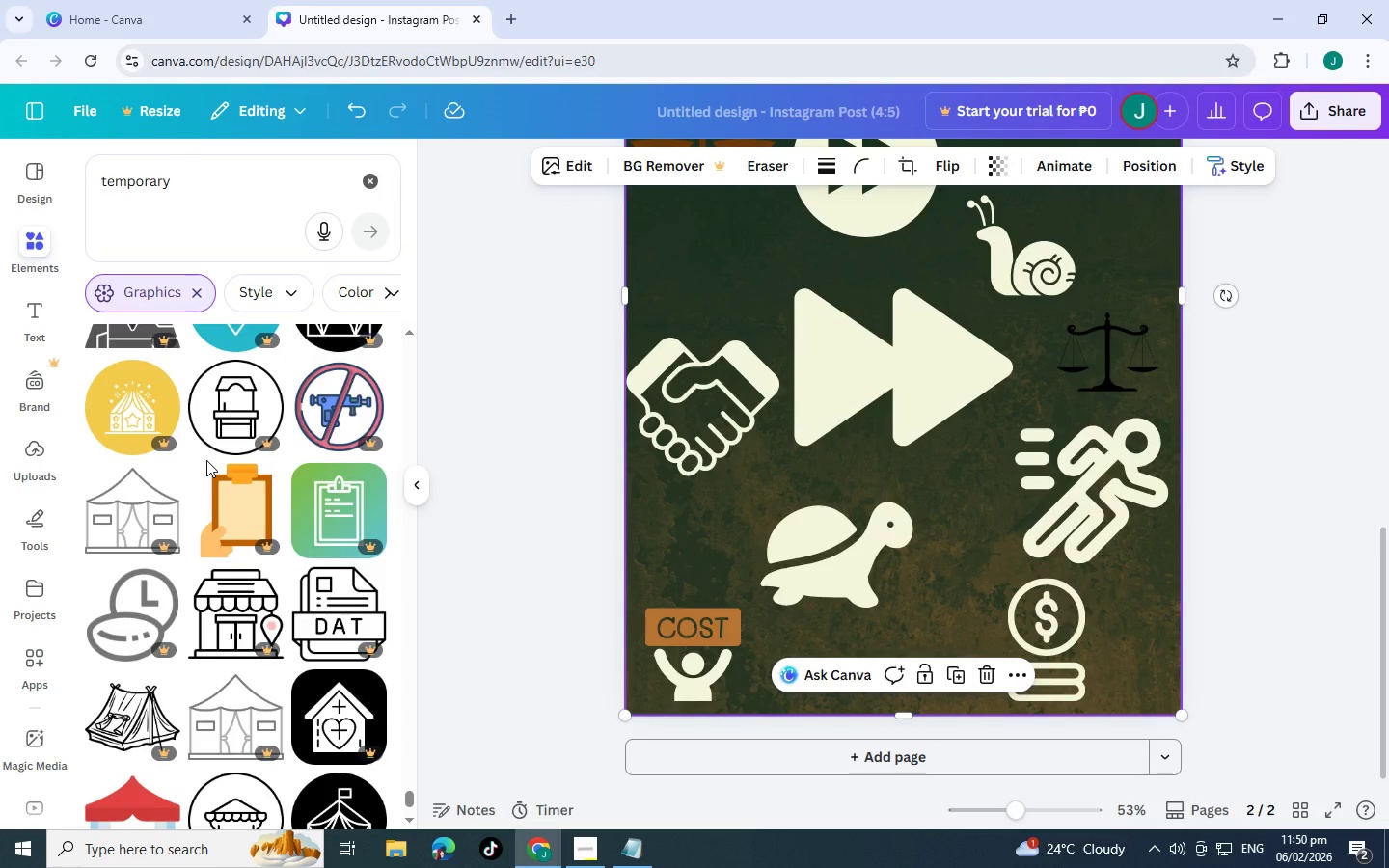 
scroll: coordinate [244, 463], scroll_direction: down, amount: 8.0
 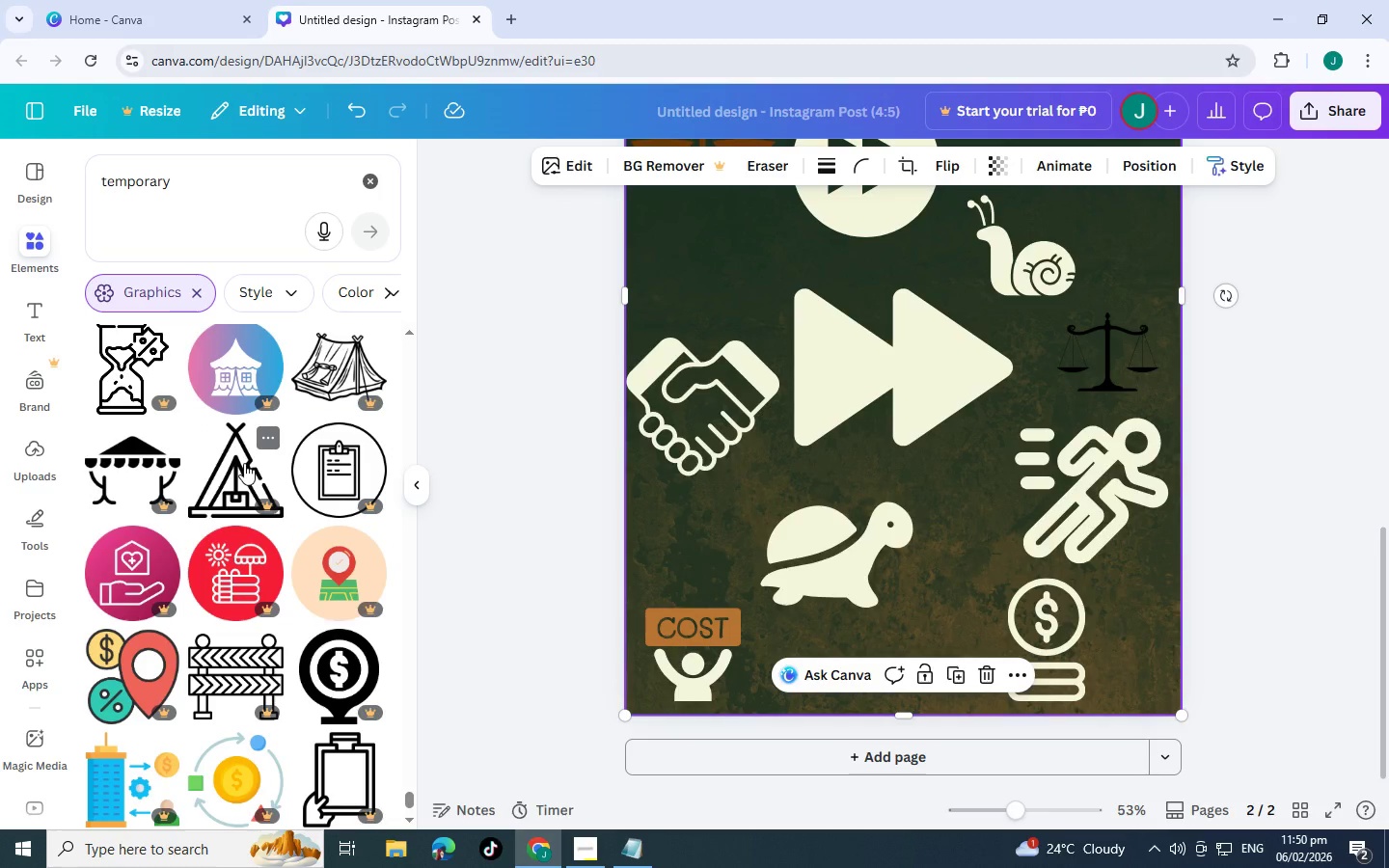 
wait(11.8)
 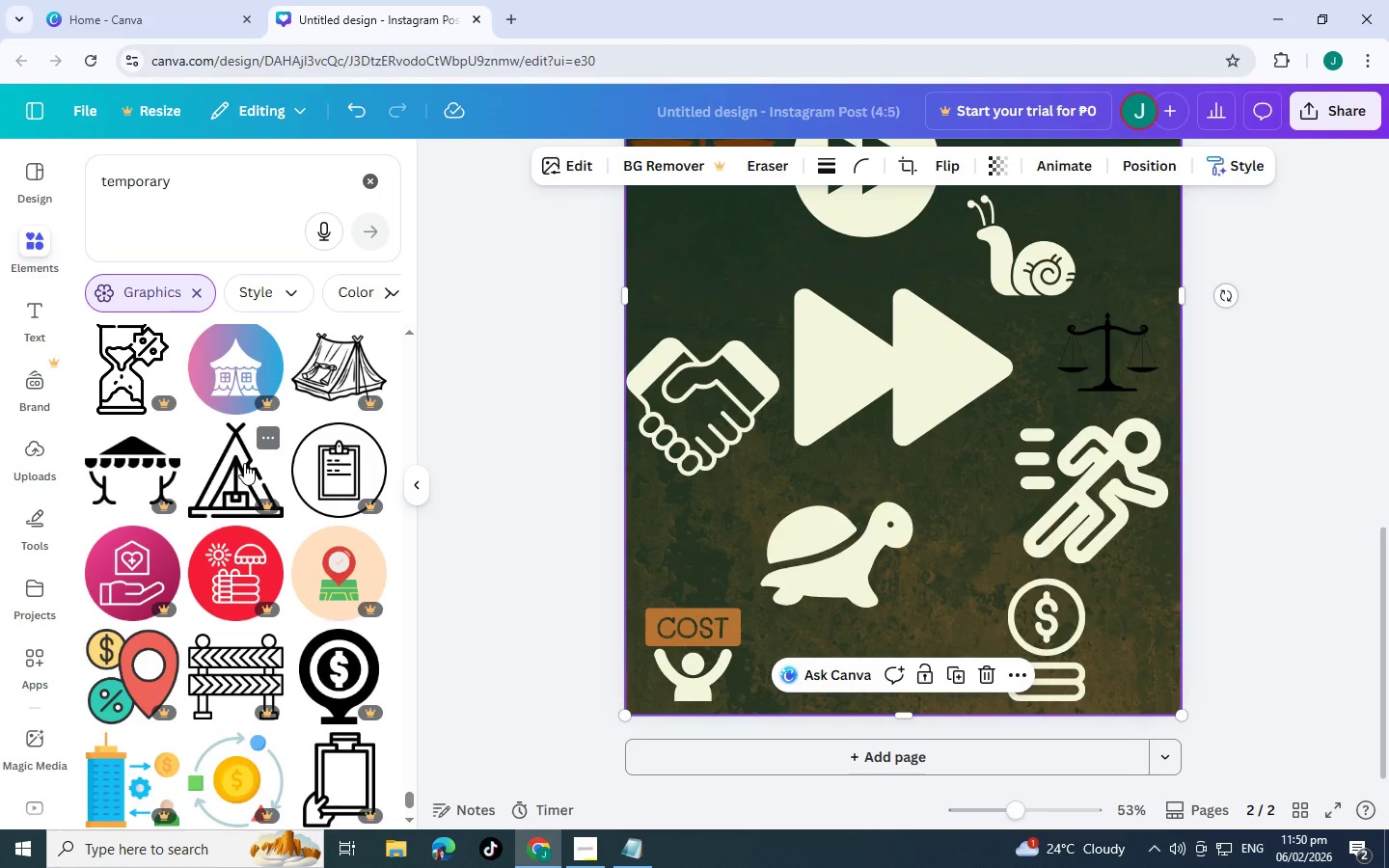 
scroll: coordinate [210, 473], scroll_direction: down, amount: 5.0
 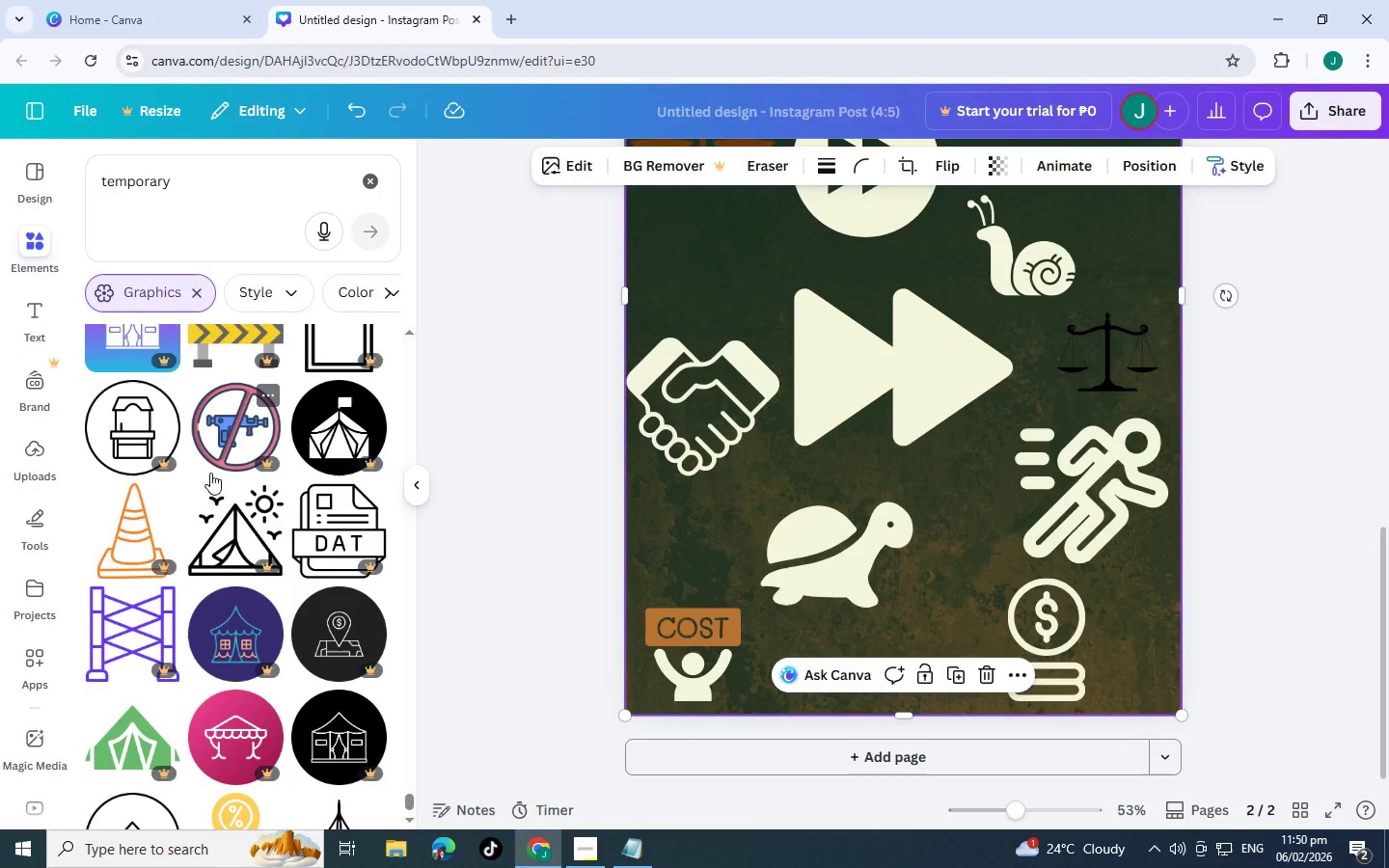 
wait(6.47)
 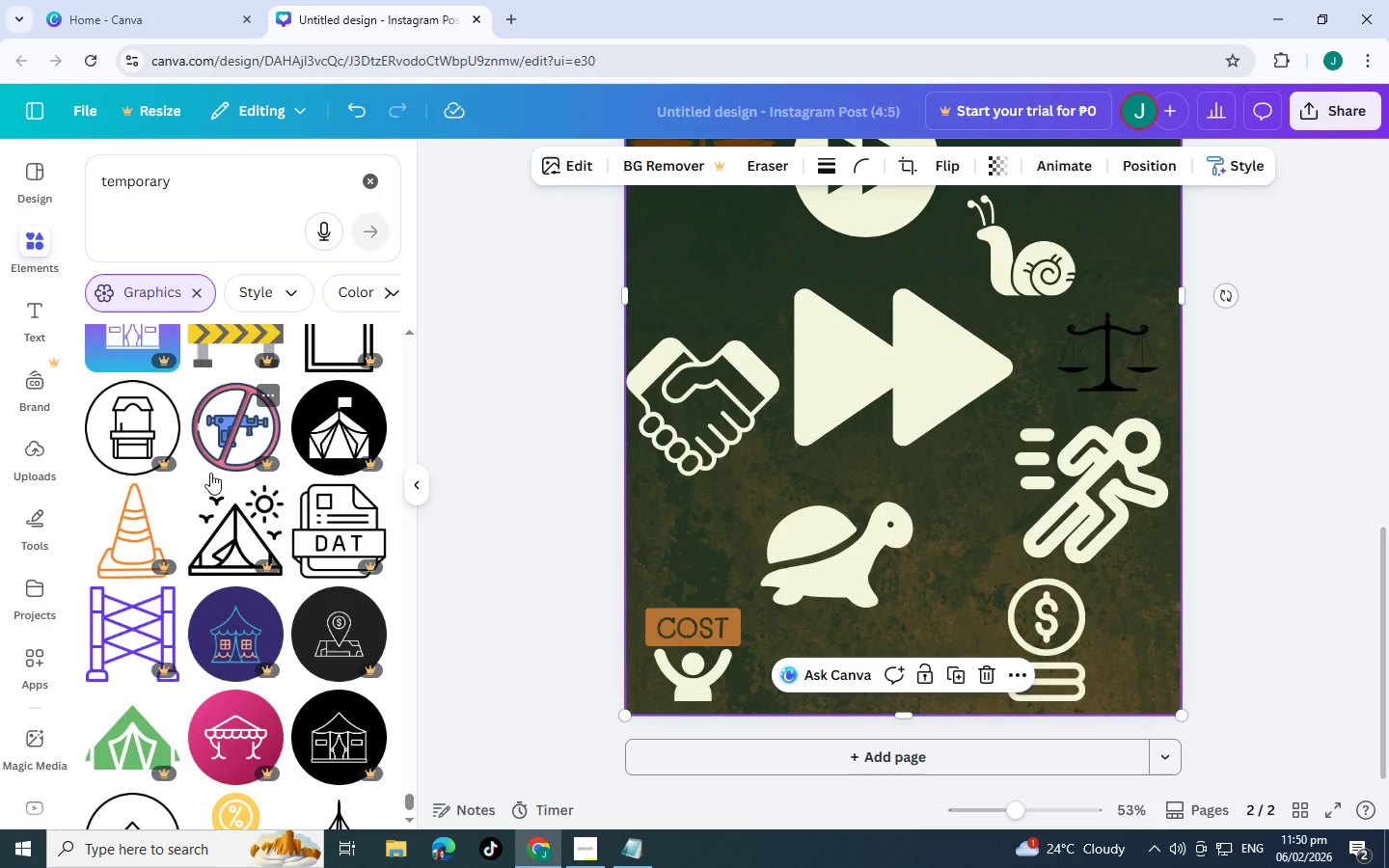 
scroll: coordinate [227, 495], scroll_direction: down, amount: 17.0
 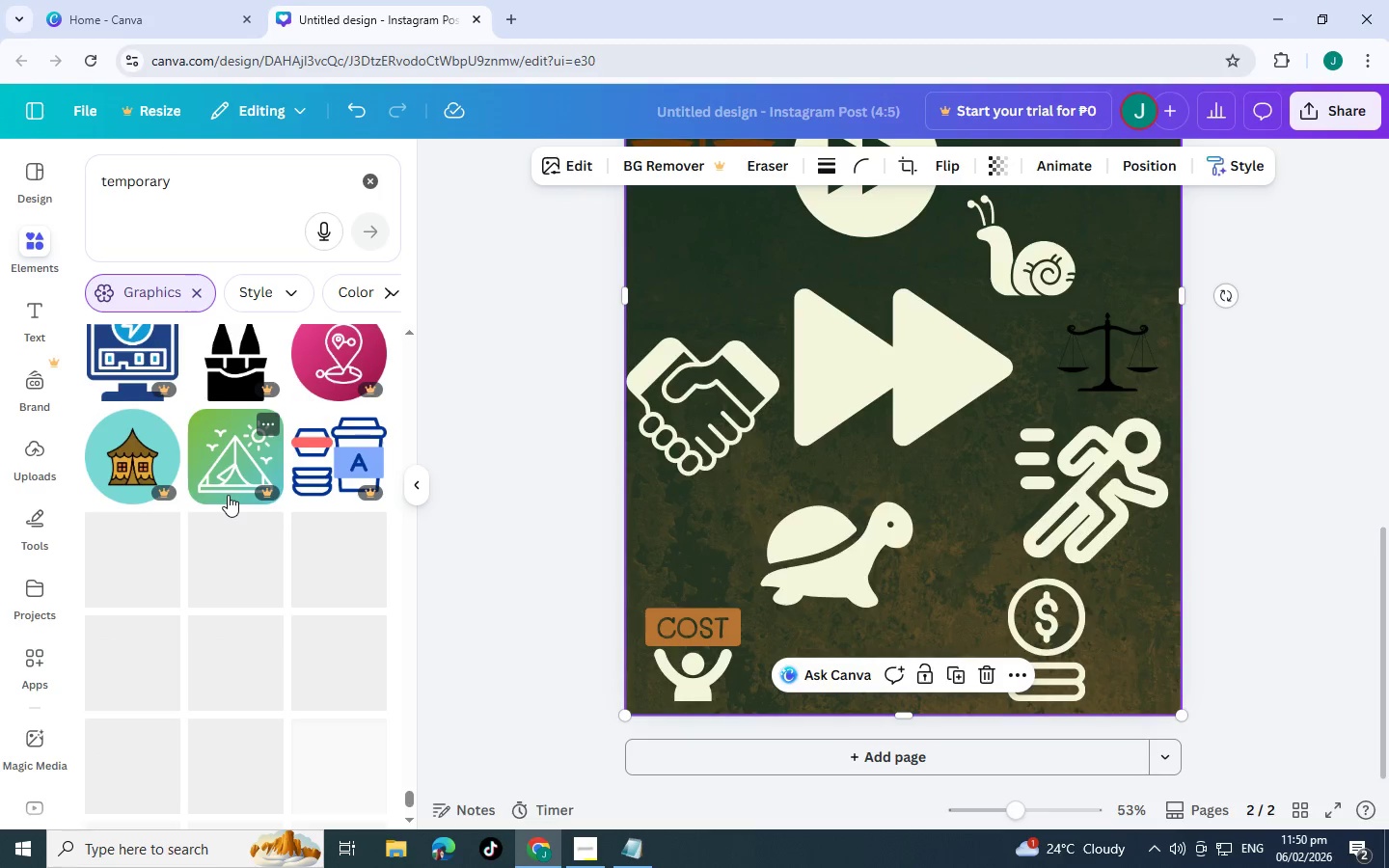 
scroll: coordinate [228, 495], scroll_direction: down, amount: 2.0
 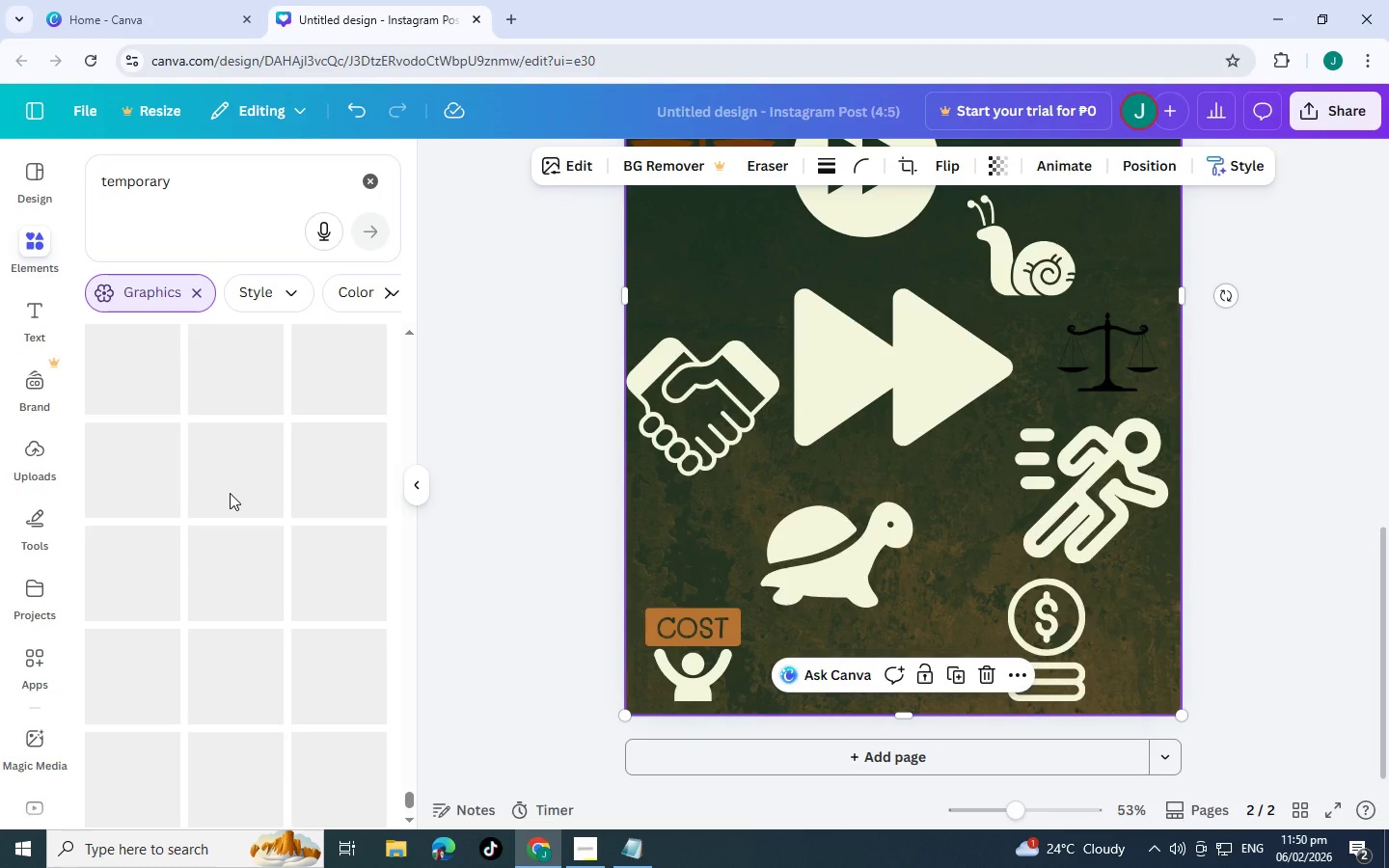 
scroll: coordinate [230, 493], scroll_direction: up, amount: 2.0
 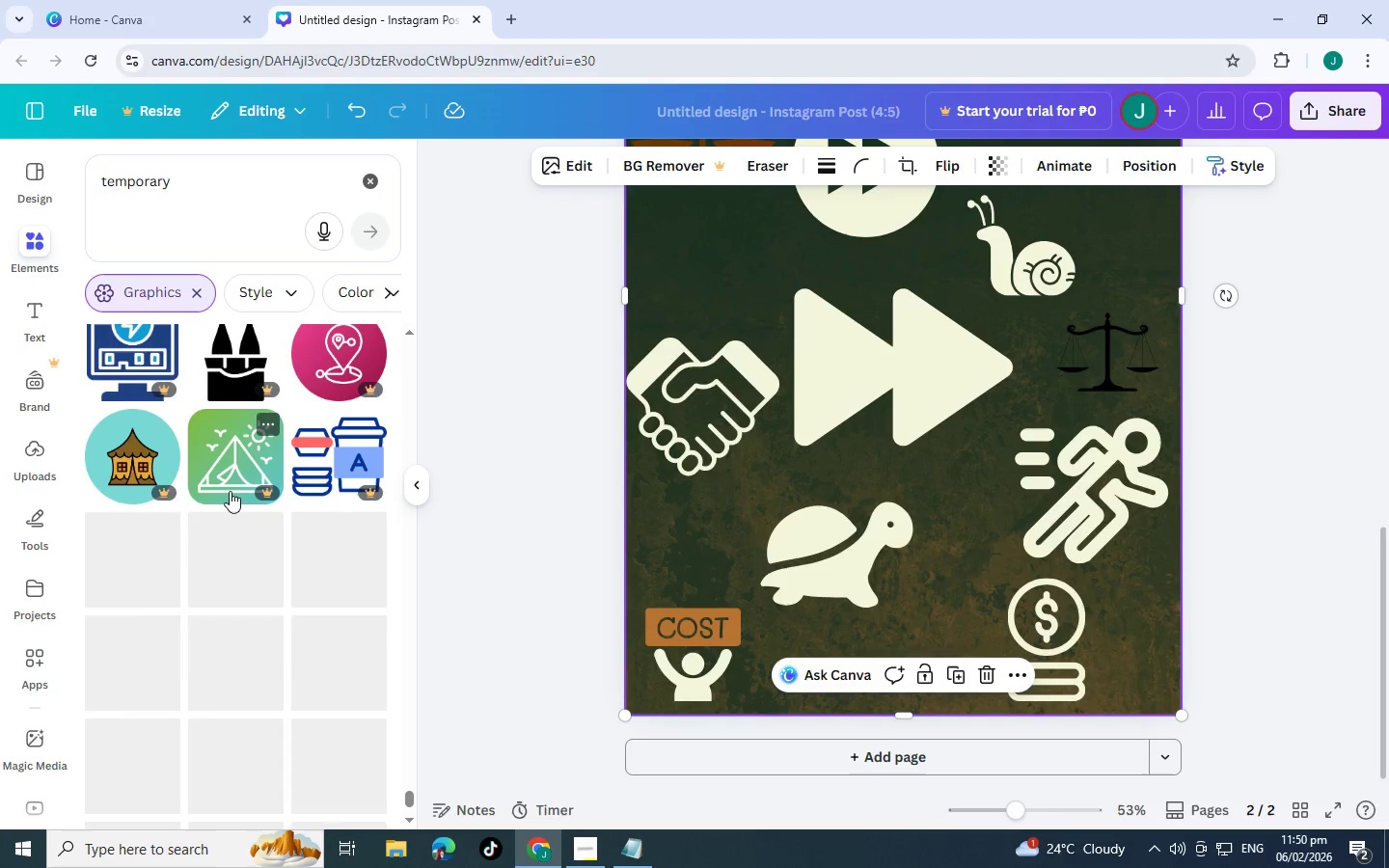 
scroll: coordinate [255, 488], scroll_direction: down, amount: 8.0
 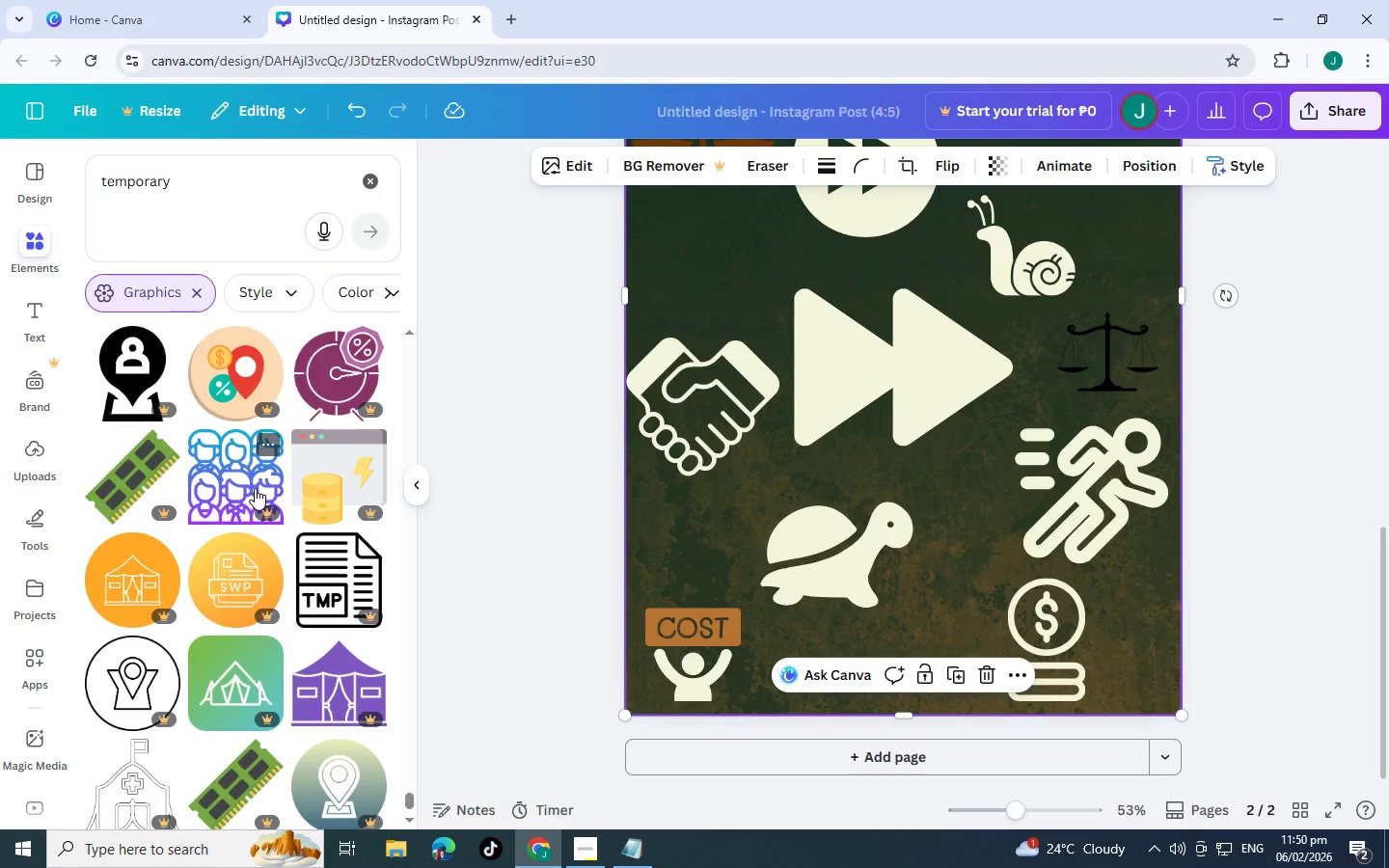 
scroll: coordinate [255, 487], scroll_direction: down, amount: 5.0
 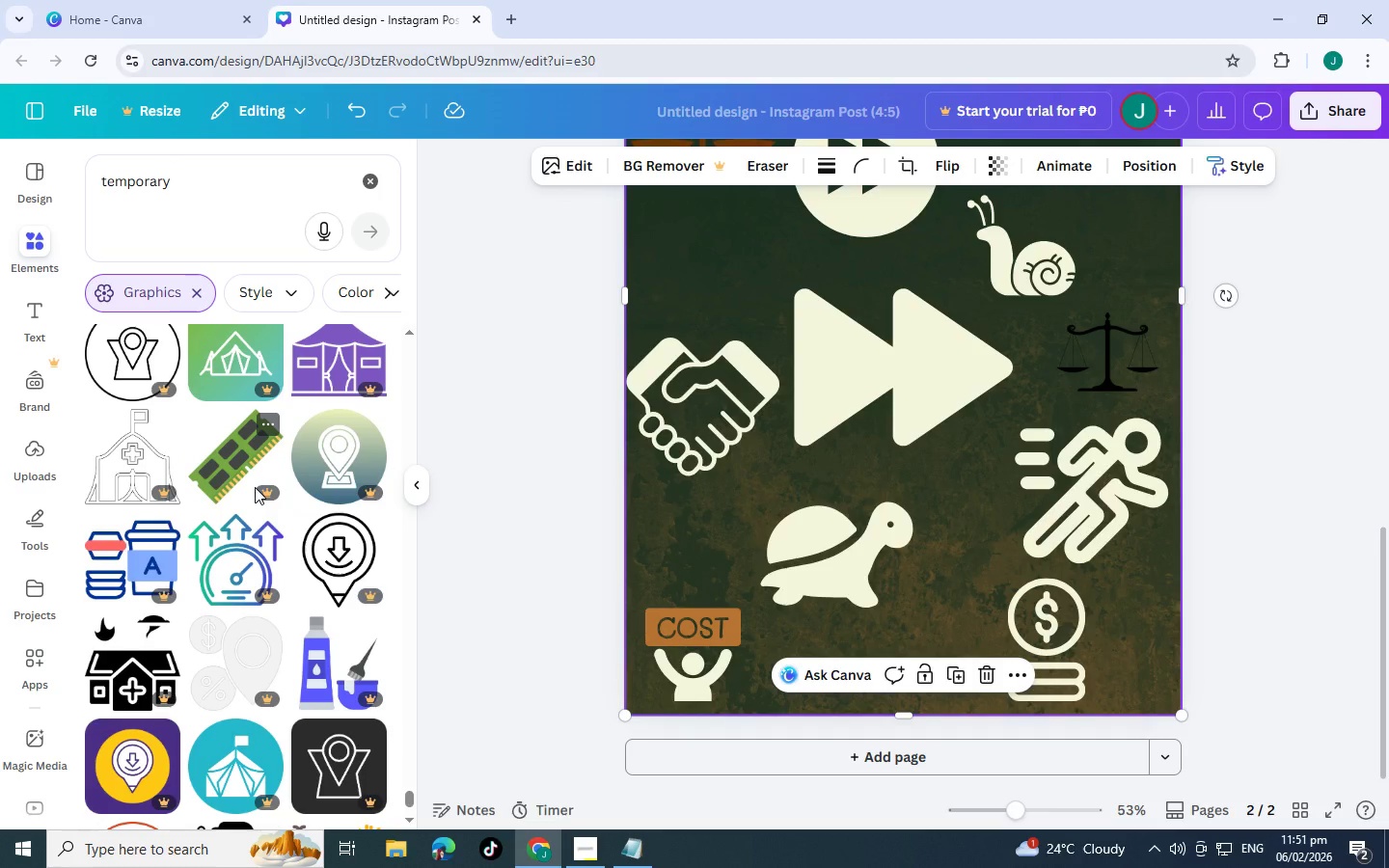 
wait(8.72)
 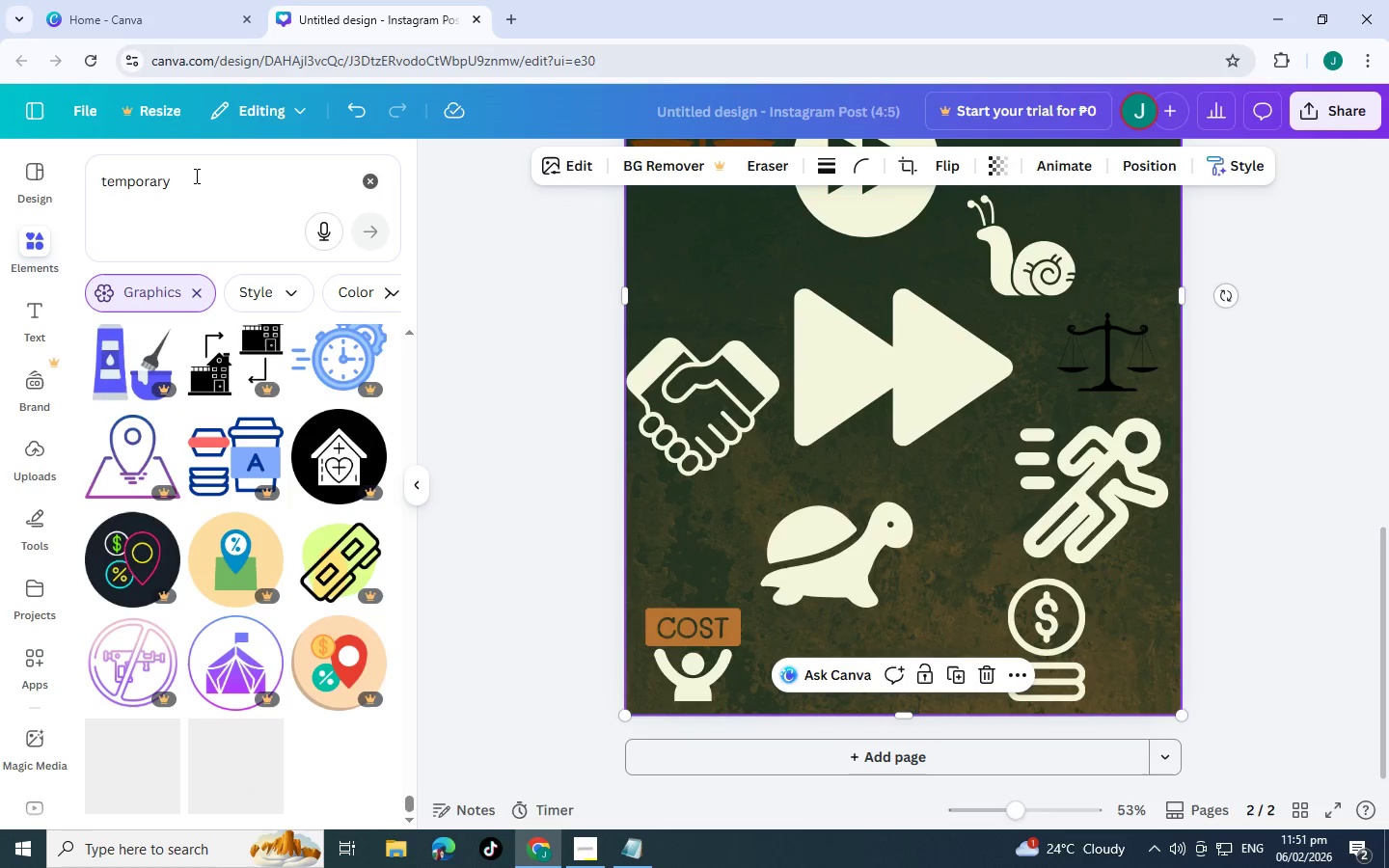 
left_click([195, 176])
 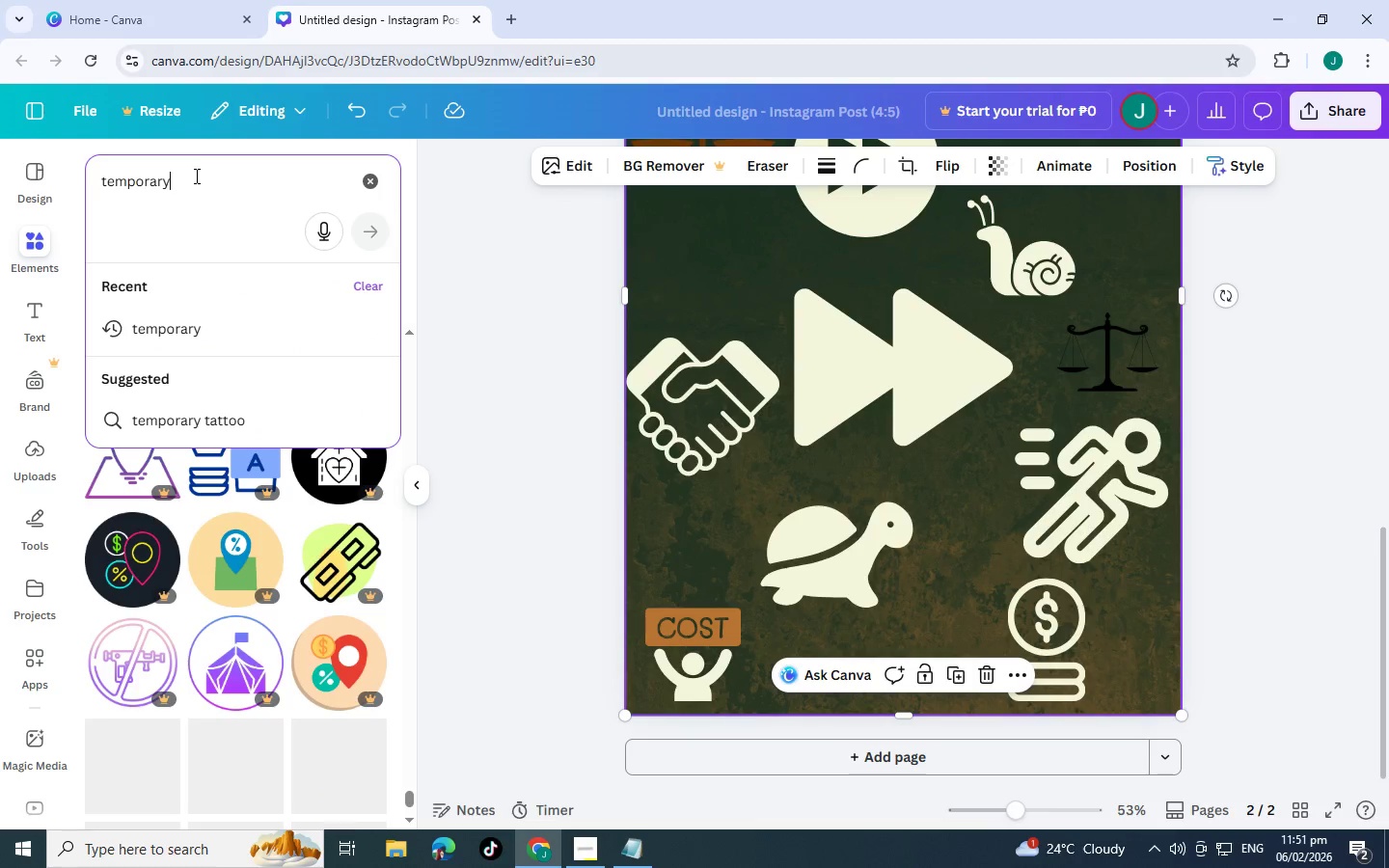 
scroll: coordinate [262, 428], scroll_direction: down, amount: 7.0
 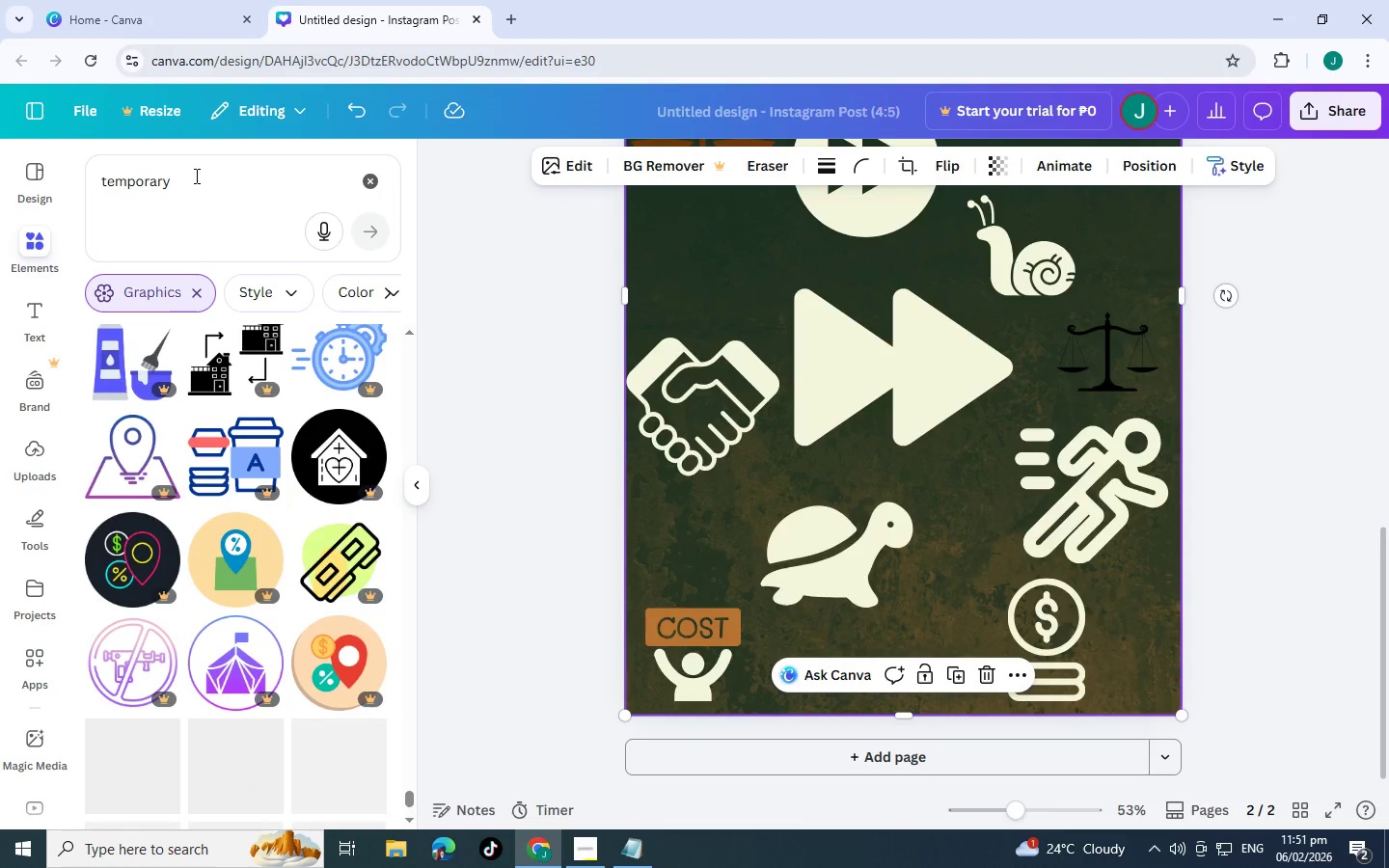 
key(Backspace)
key(Backspace)
key(Backspace)
key(Backspace)
key(Backspace)
key(Backspace)
key(Backspace)
key(Backspace)
key(Backspace)
key(Backspace)
type(ifco)
key(Backspace)
key(Backspace)
key(Backspace)
type(con)
 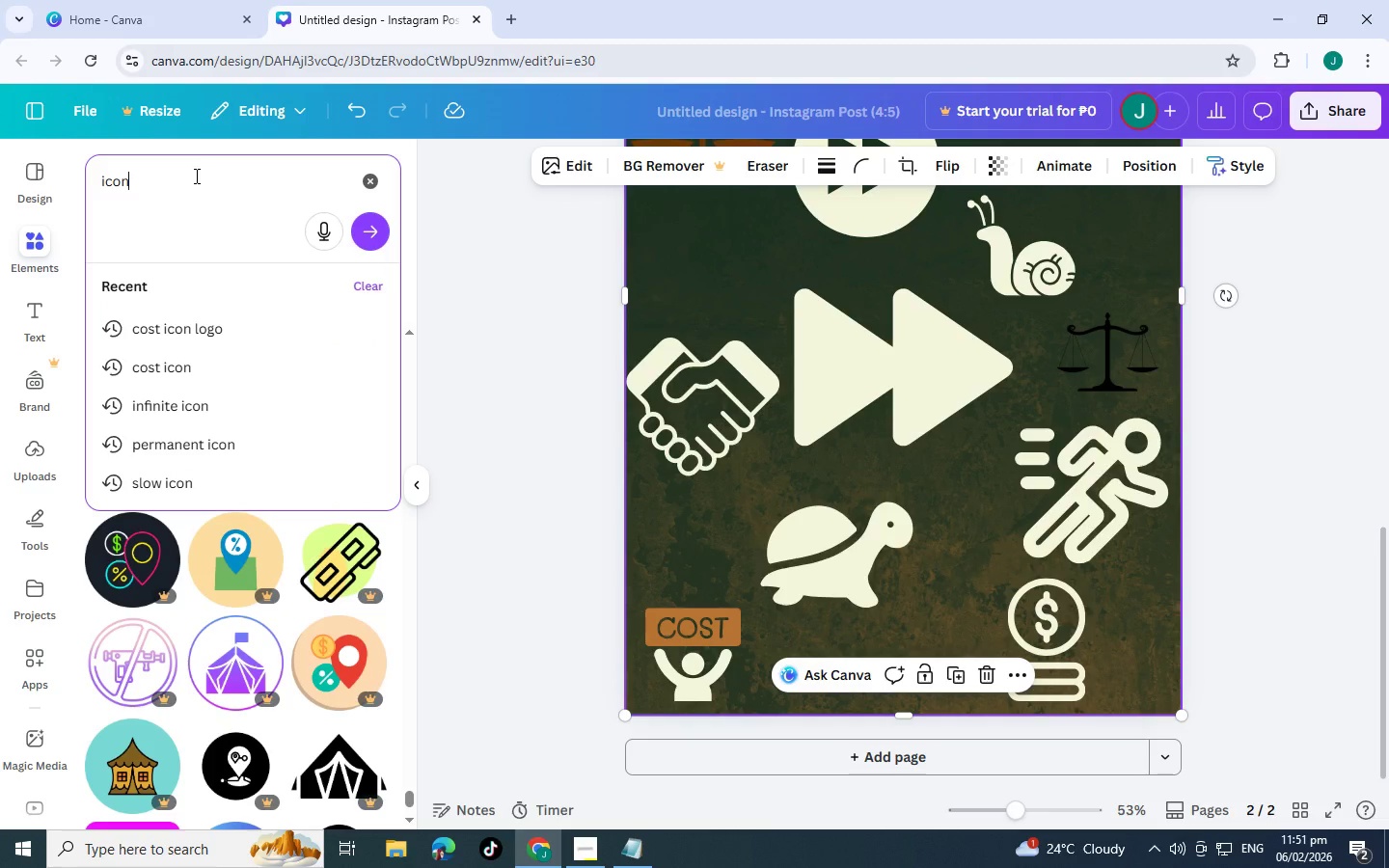 
key(Enter)
 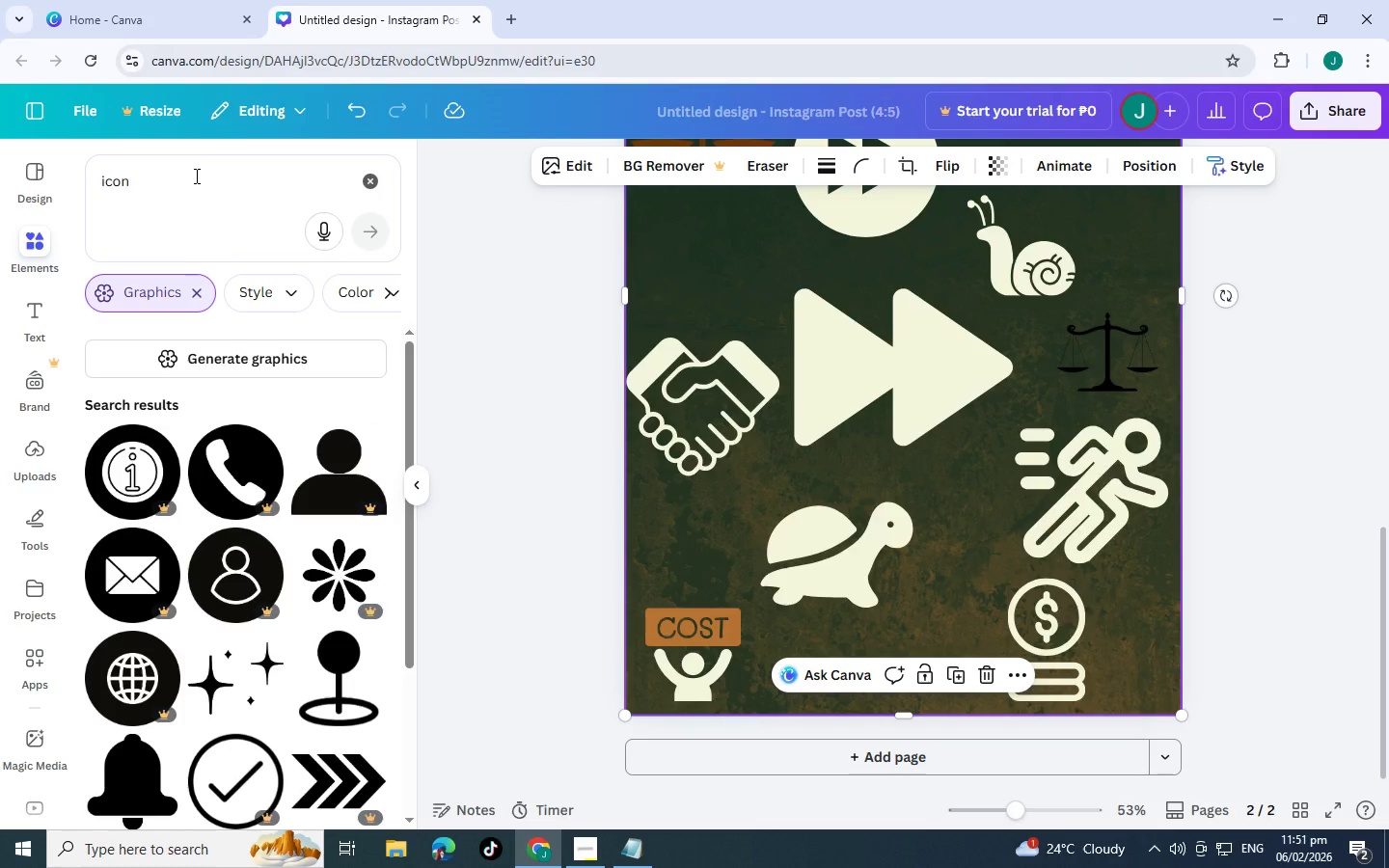 
scroll: coordinate [205, 538], scroll_direction: down, amount: 16.0
 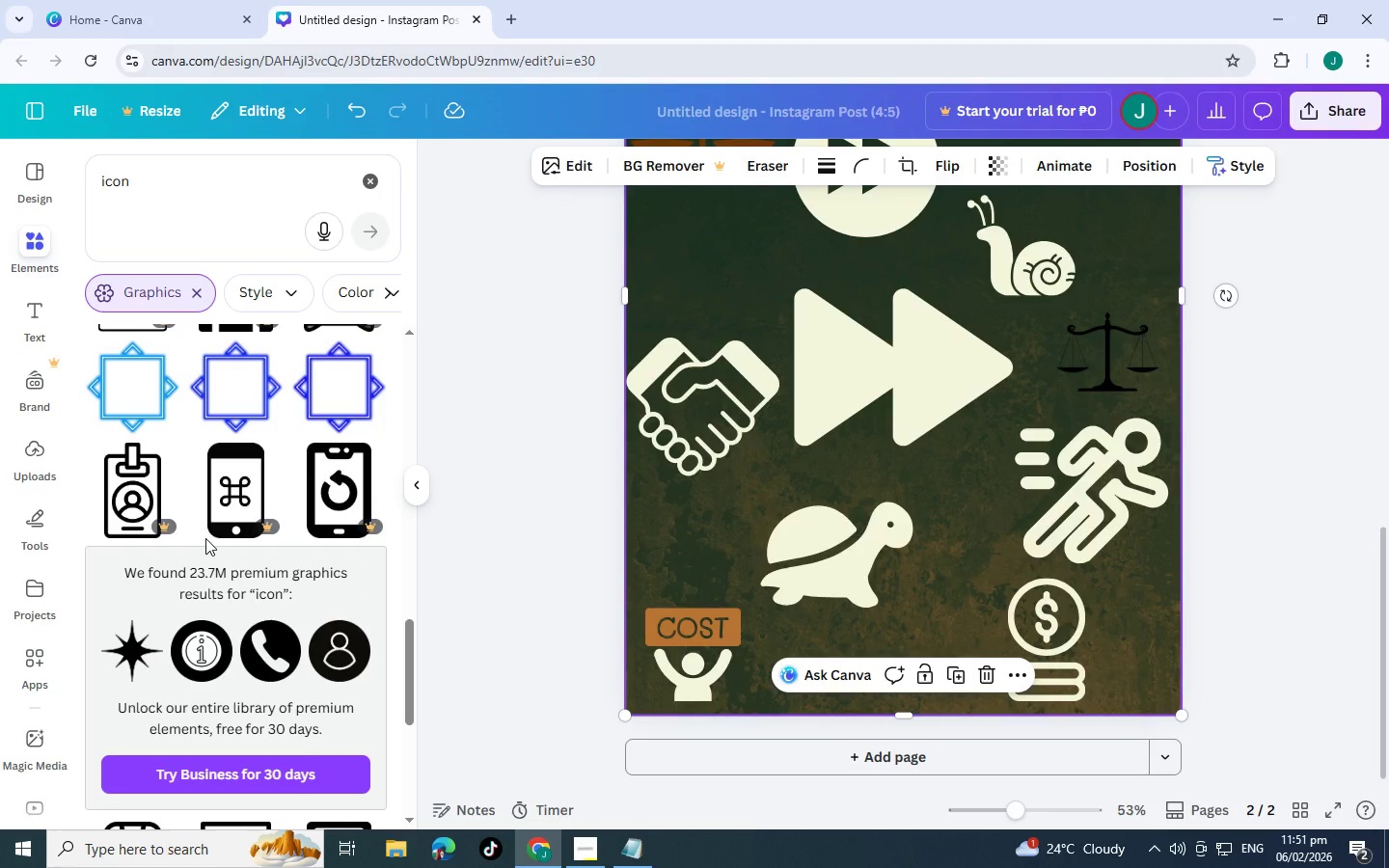 
scroll: coordinate [157, 627], scroll_direction: down, amount: 19.0
 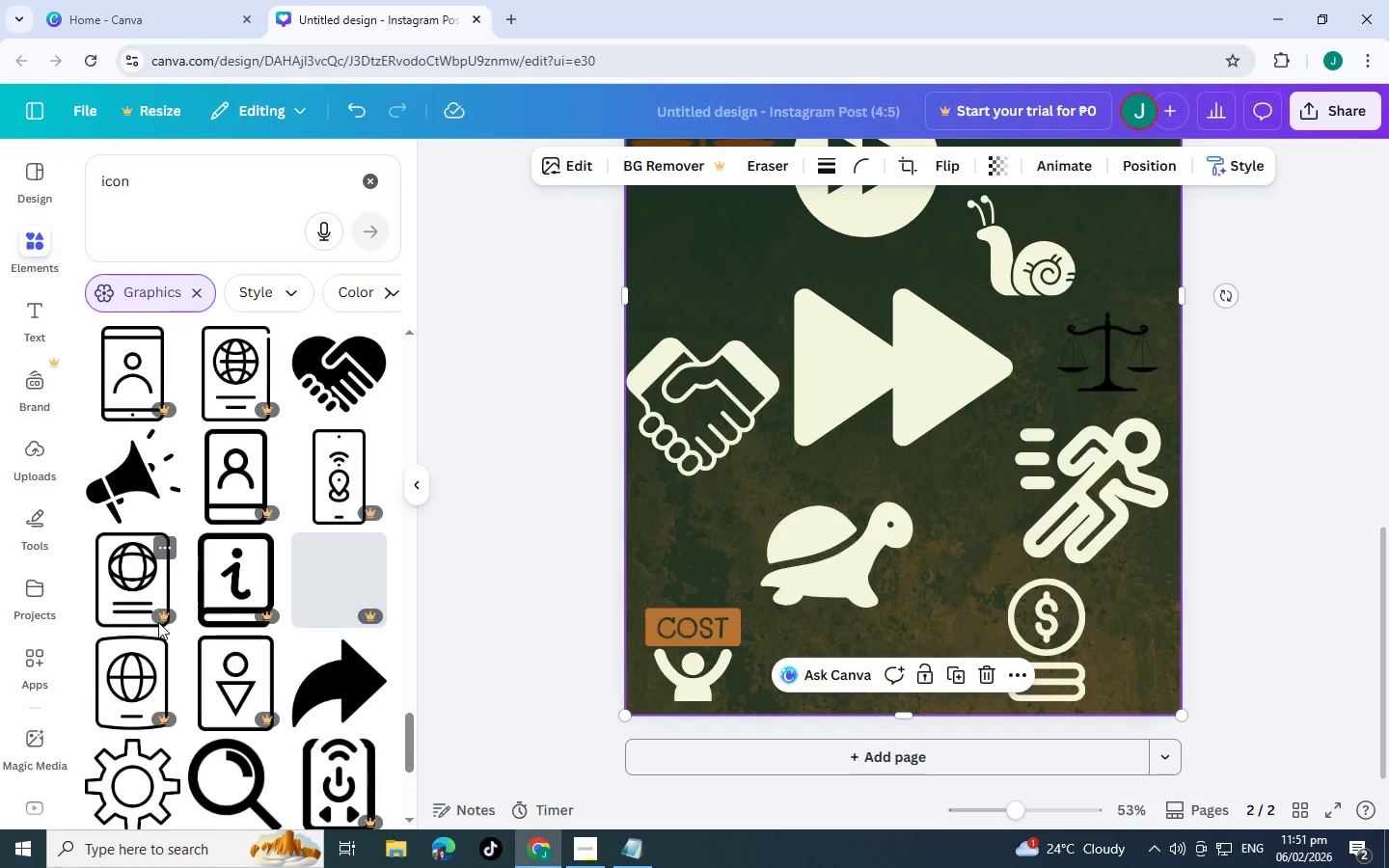 
scroll: coordinate [169, 607], scroll_direction: down, amount: 15.0
 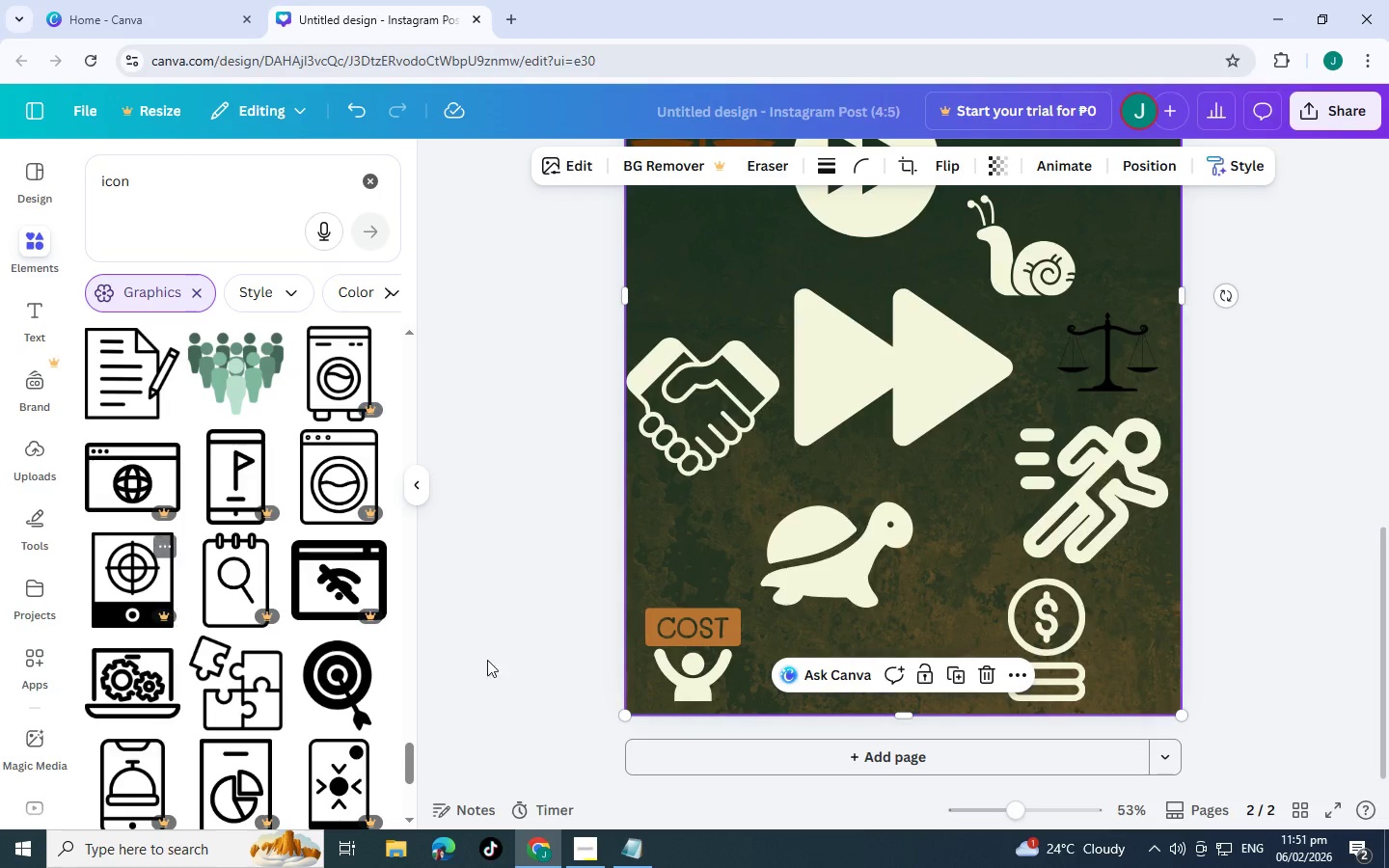 
scroll: coordinate [754, 669], scroll_direction: up, amount: 10.0
 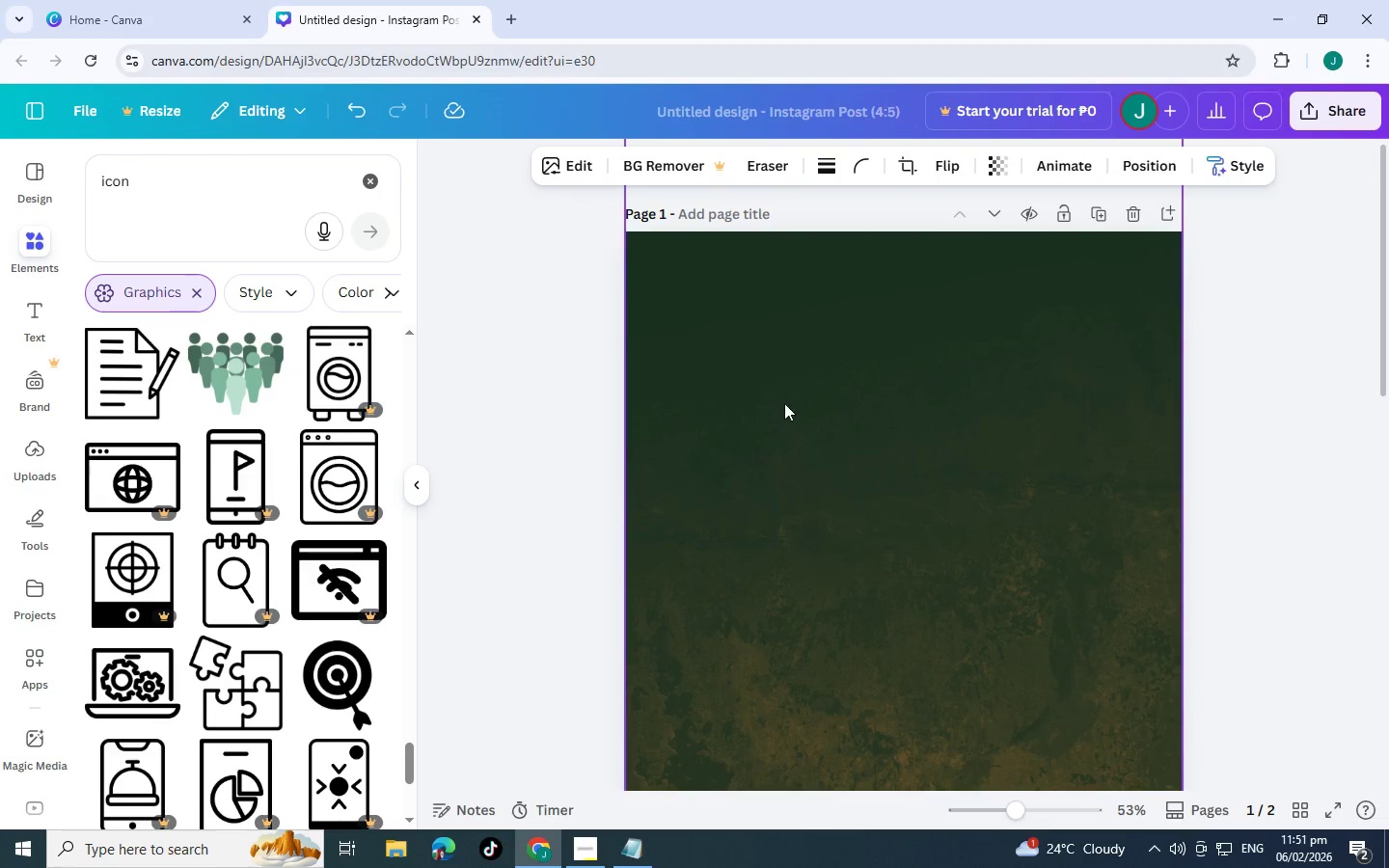 
left_click([784, 403])
 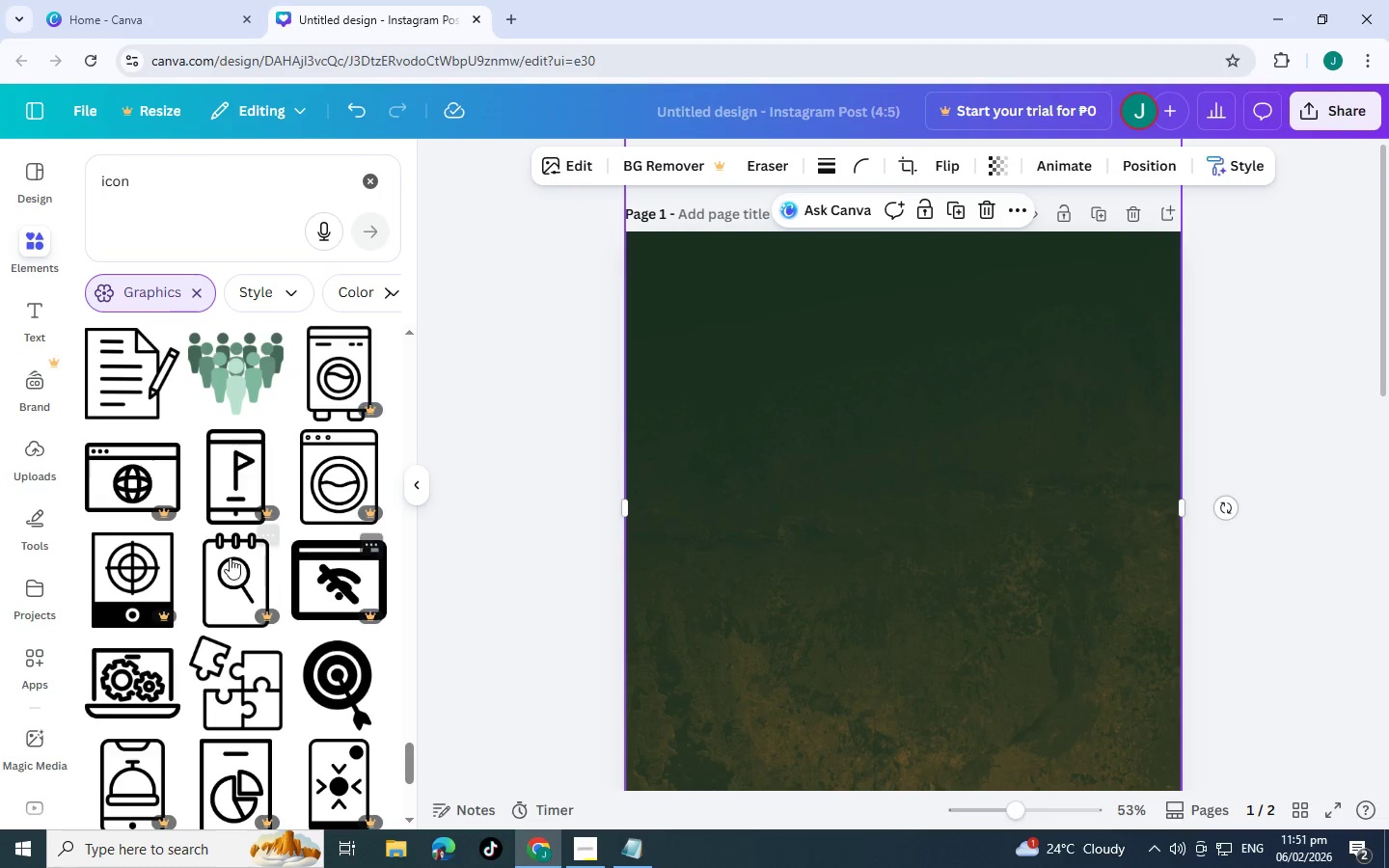 
scroll: coordinate [800, 610], scroll_direction: down, amount: 14.0
 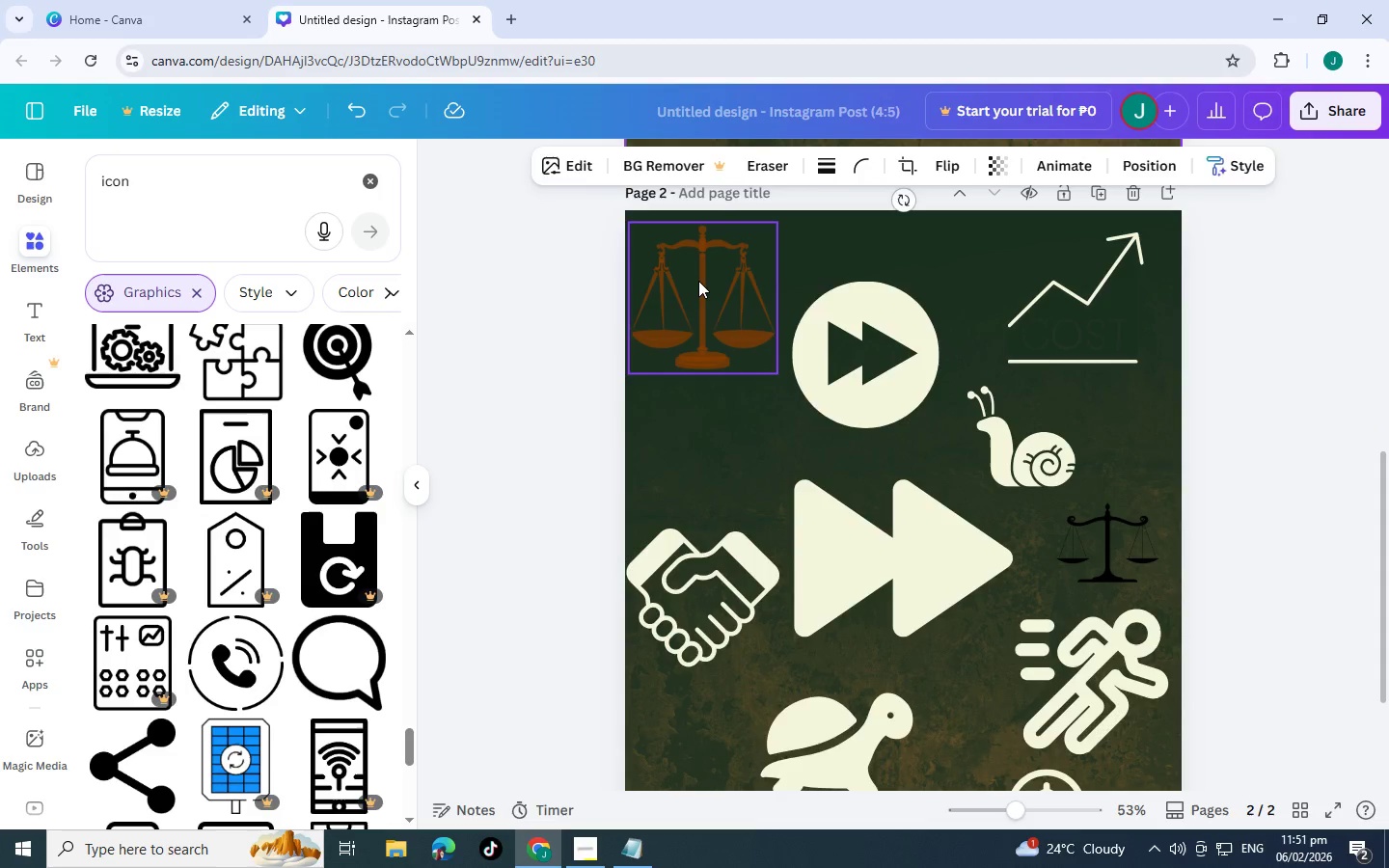 
left_click([698, 281])
 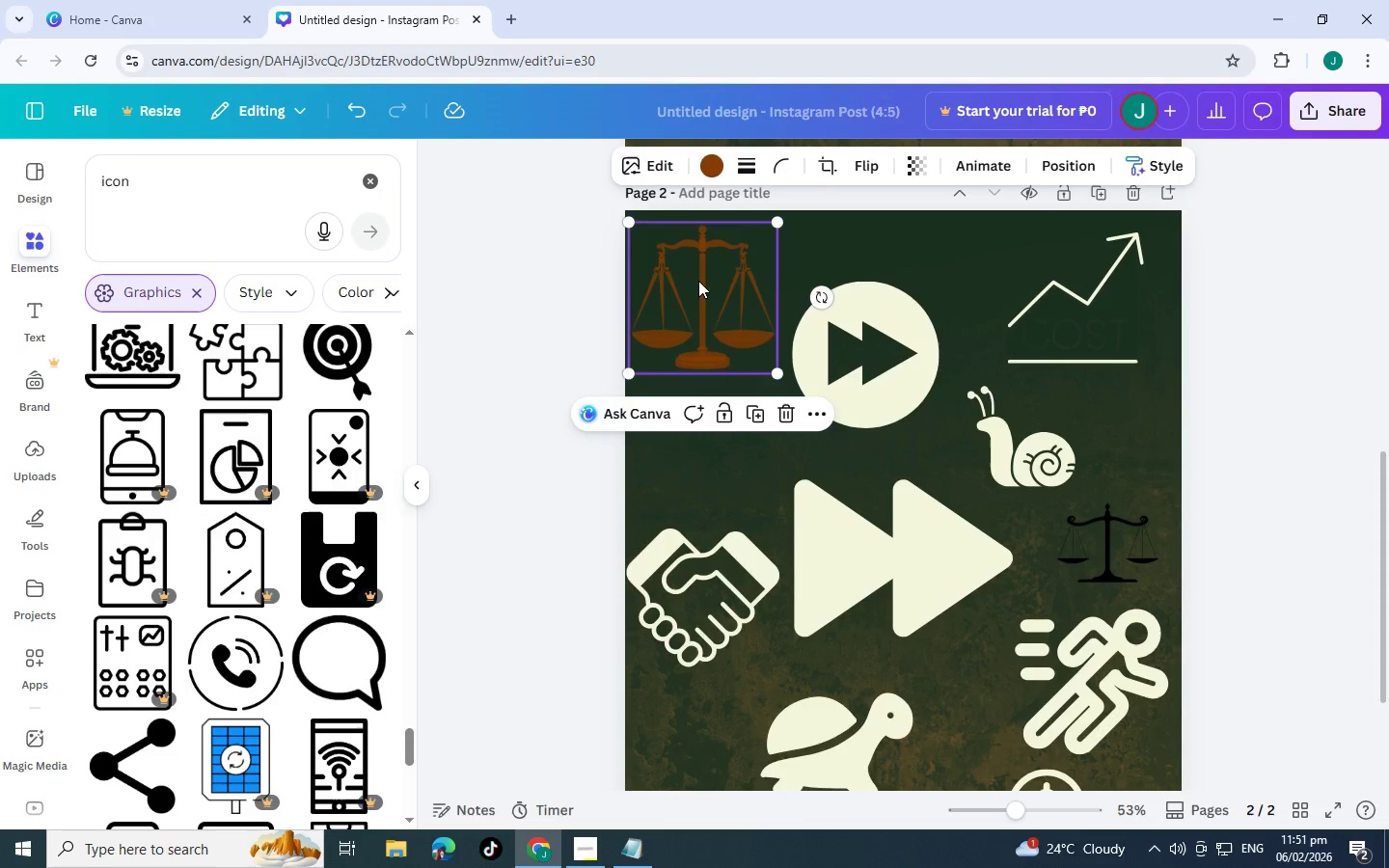 
left_click_drag(start_coordinate=[698, 281], to_coordinate=[885, 475])
 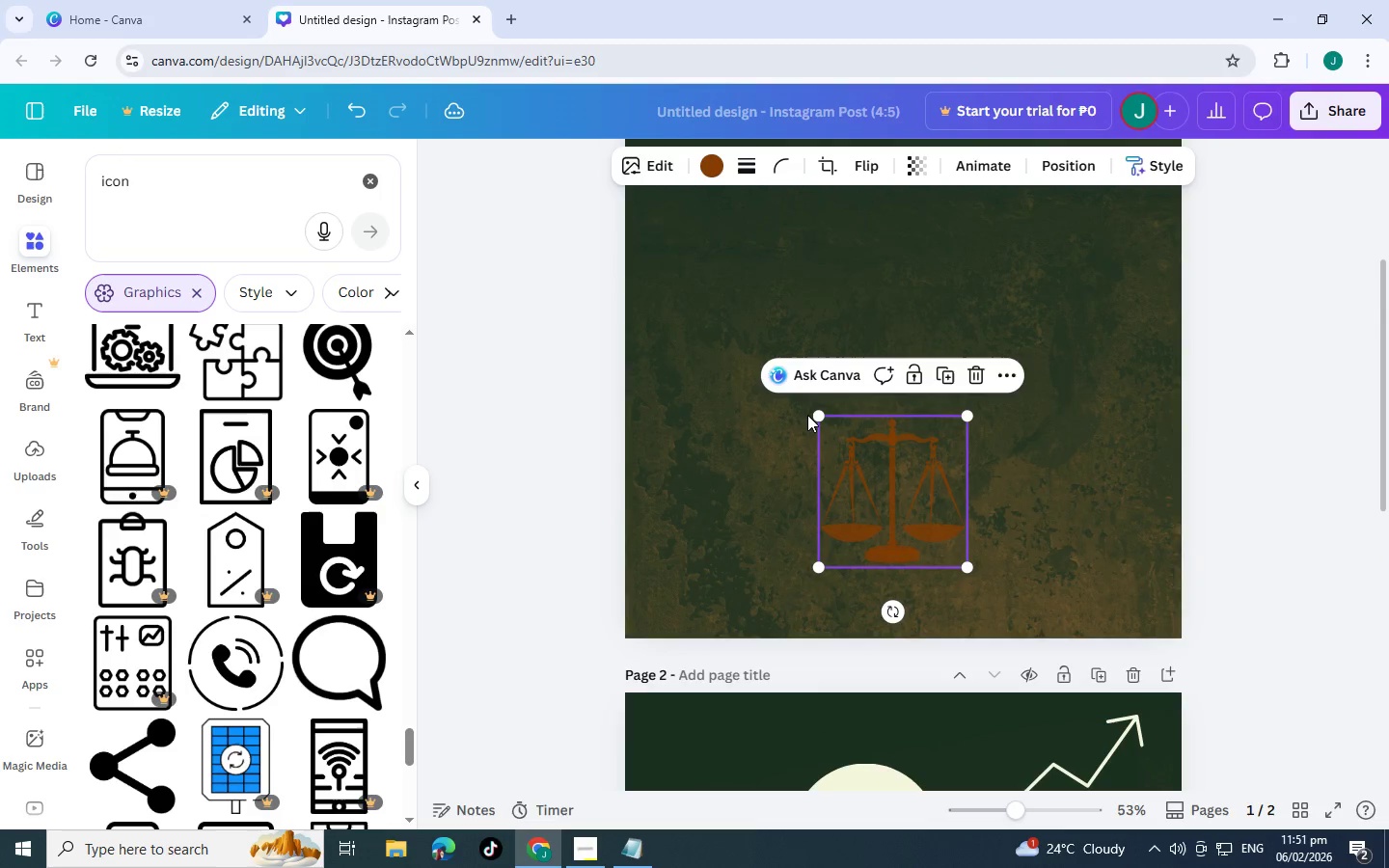 
scroll: coordinate [886, 205], scroll_direction: up, amount: 5.0
 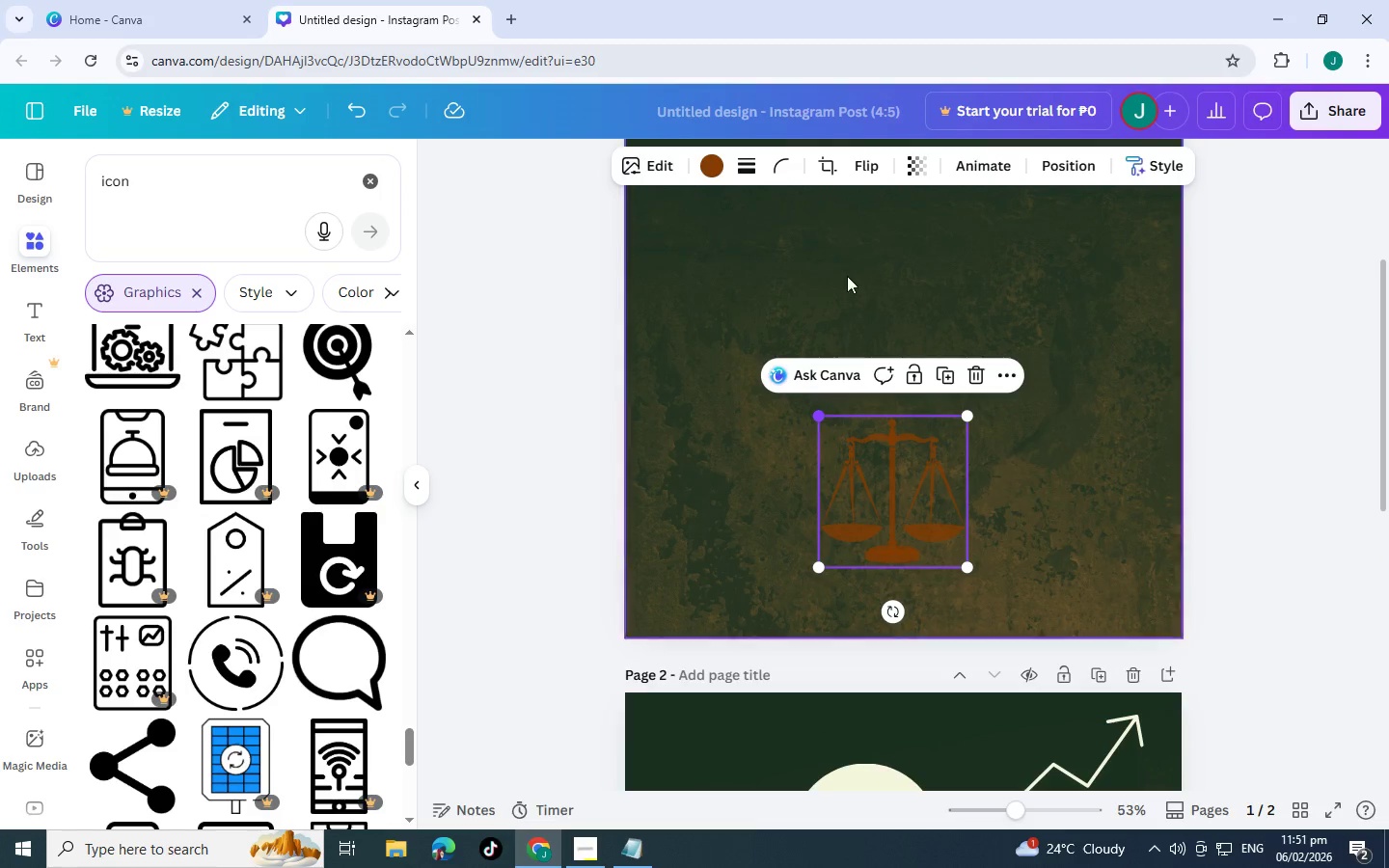 
left_click([710, 170])
 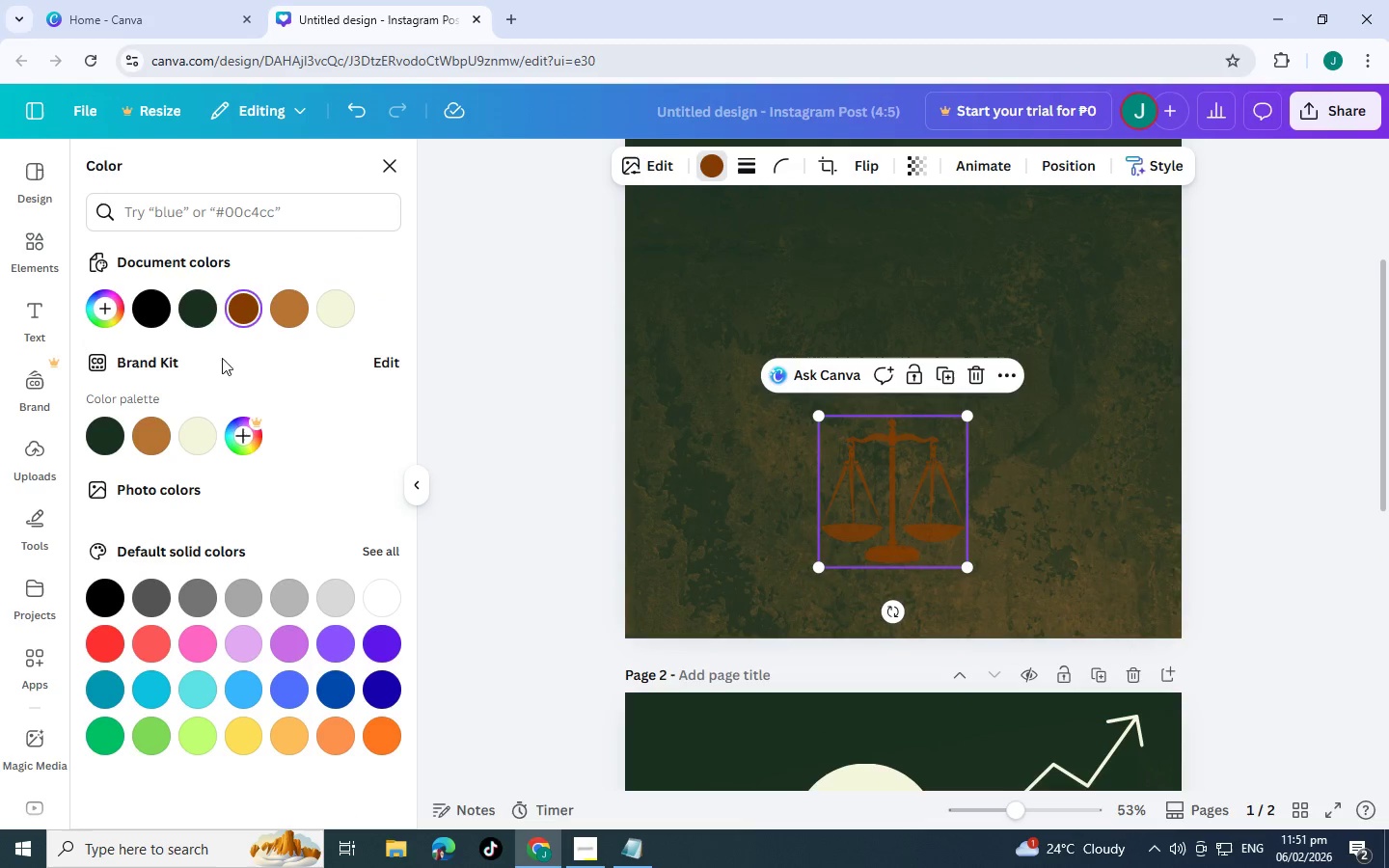 
mouse_move([213, 313])
 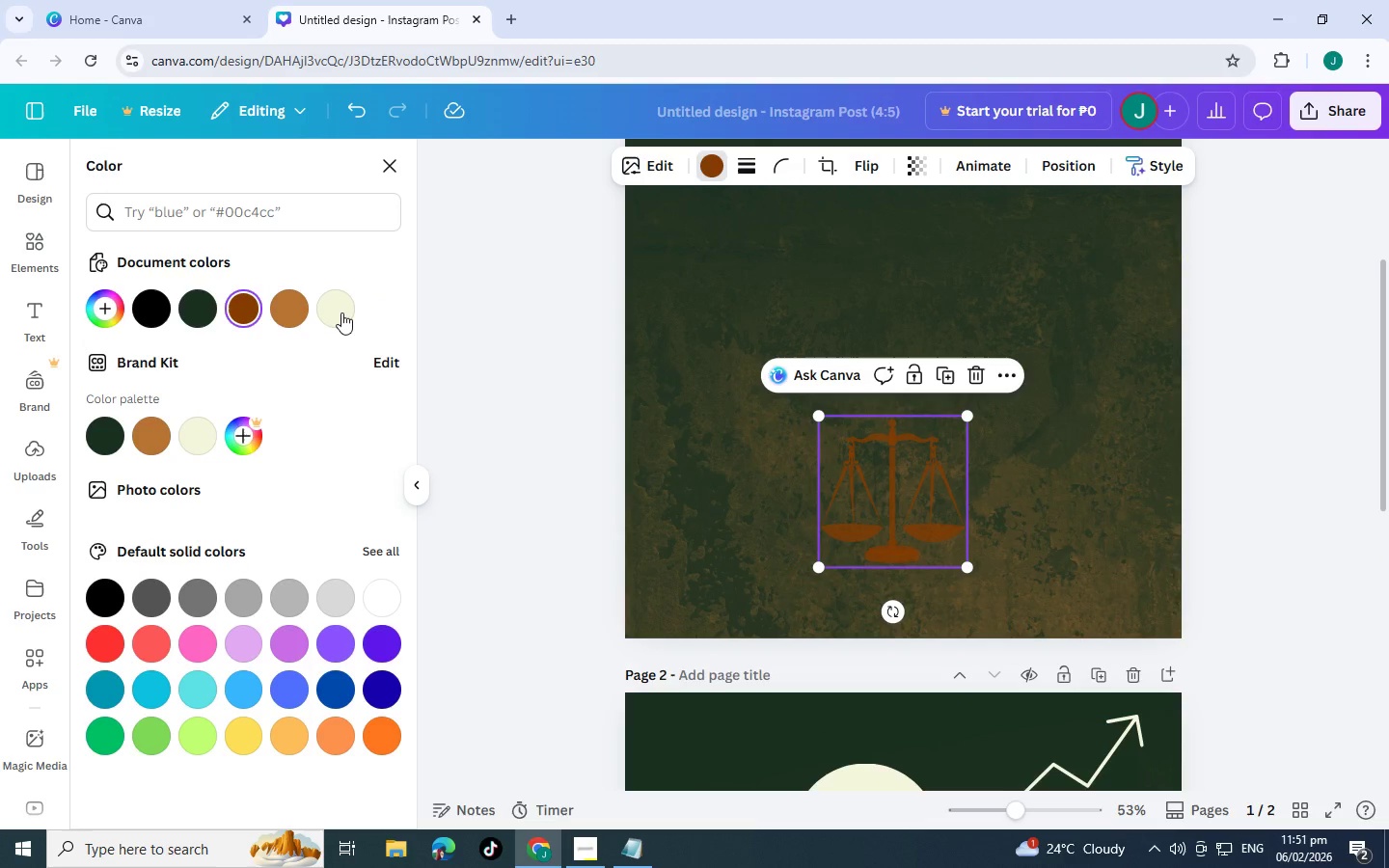 
left_click([341, 312])
 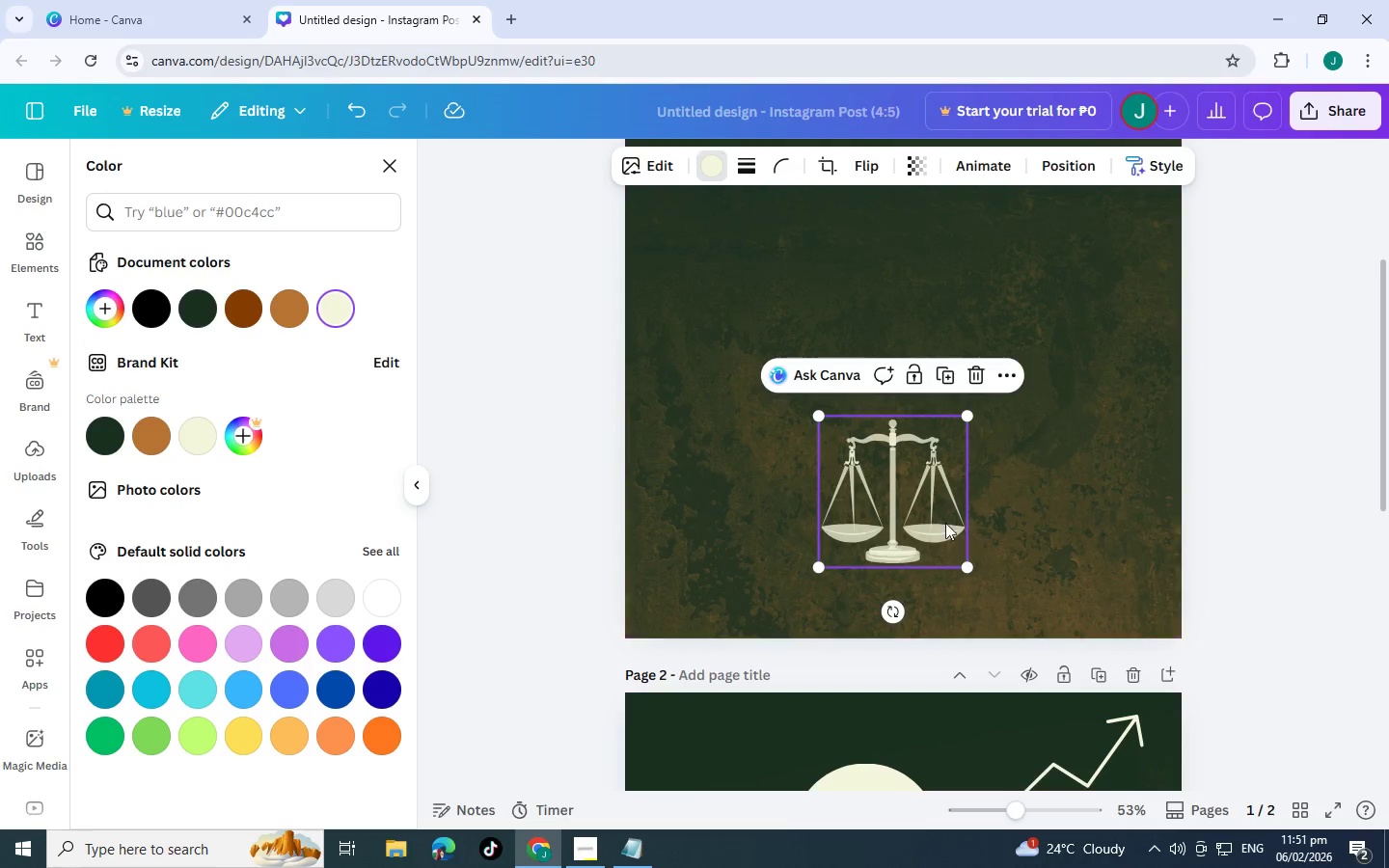 
left_click_drag(start_coordinate=[905, 514], to_coordinate=[906, 347])
 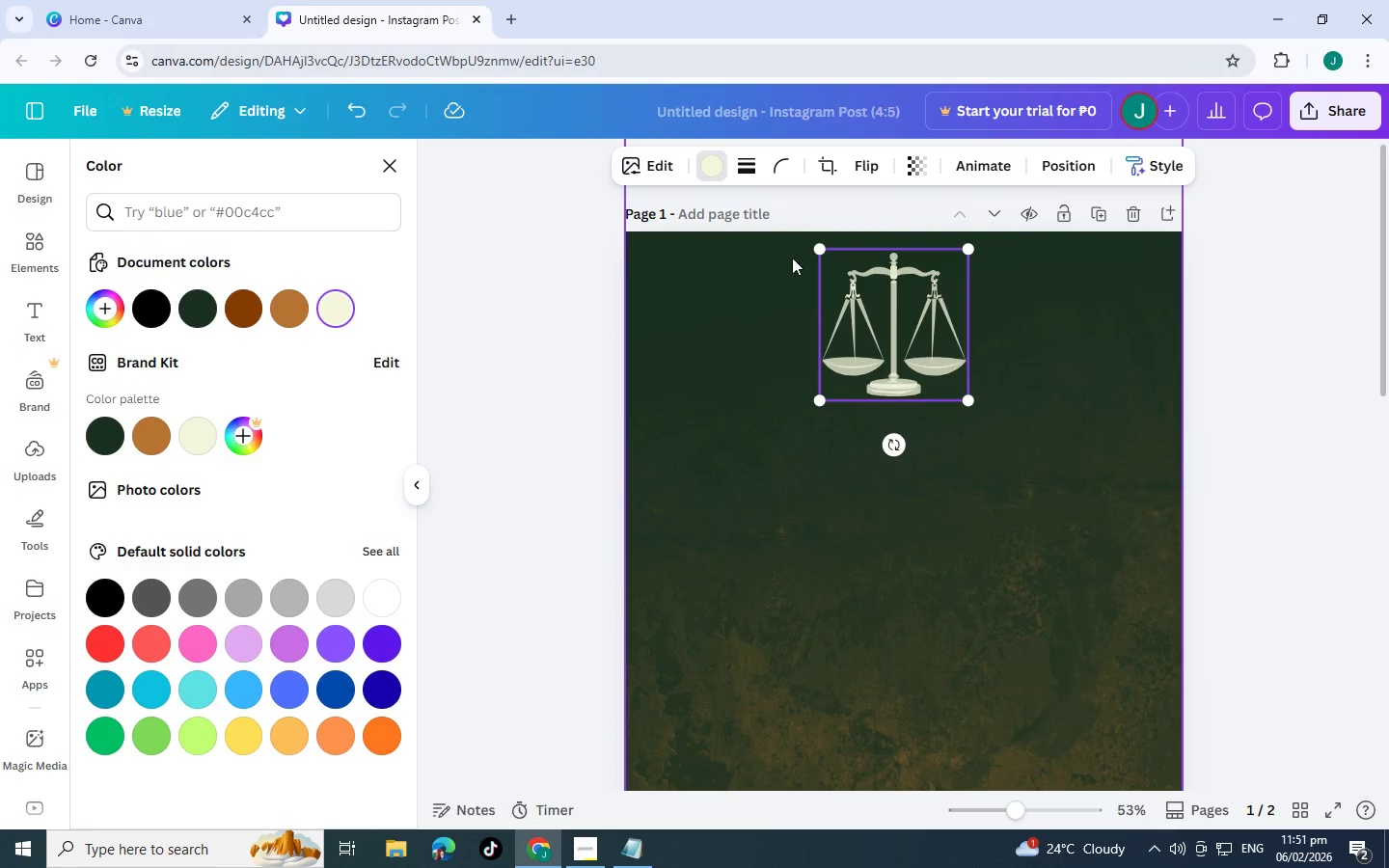 
scroll: coordinate [909, 375], scroll_direction: up, amount: 3.0
 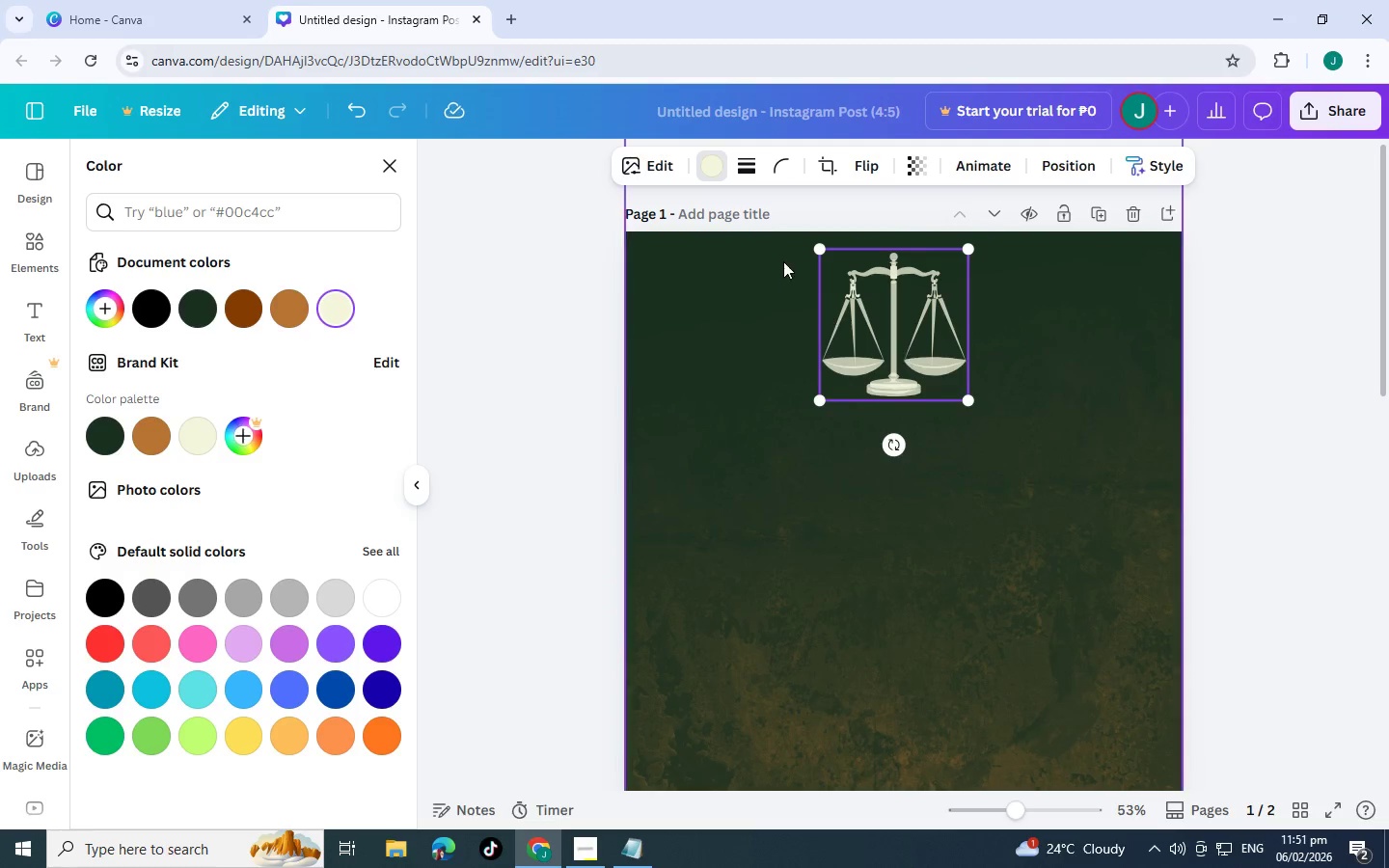 
left_click_drag(start_coordinate=[821, 249], to_coordinate=[755, 235])
 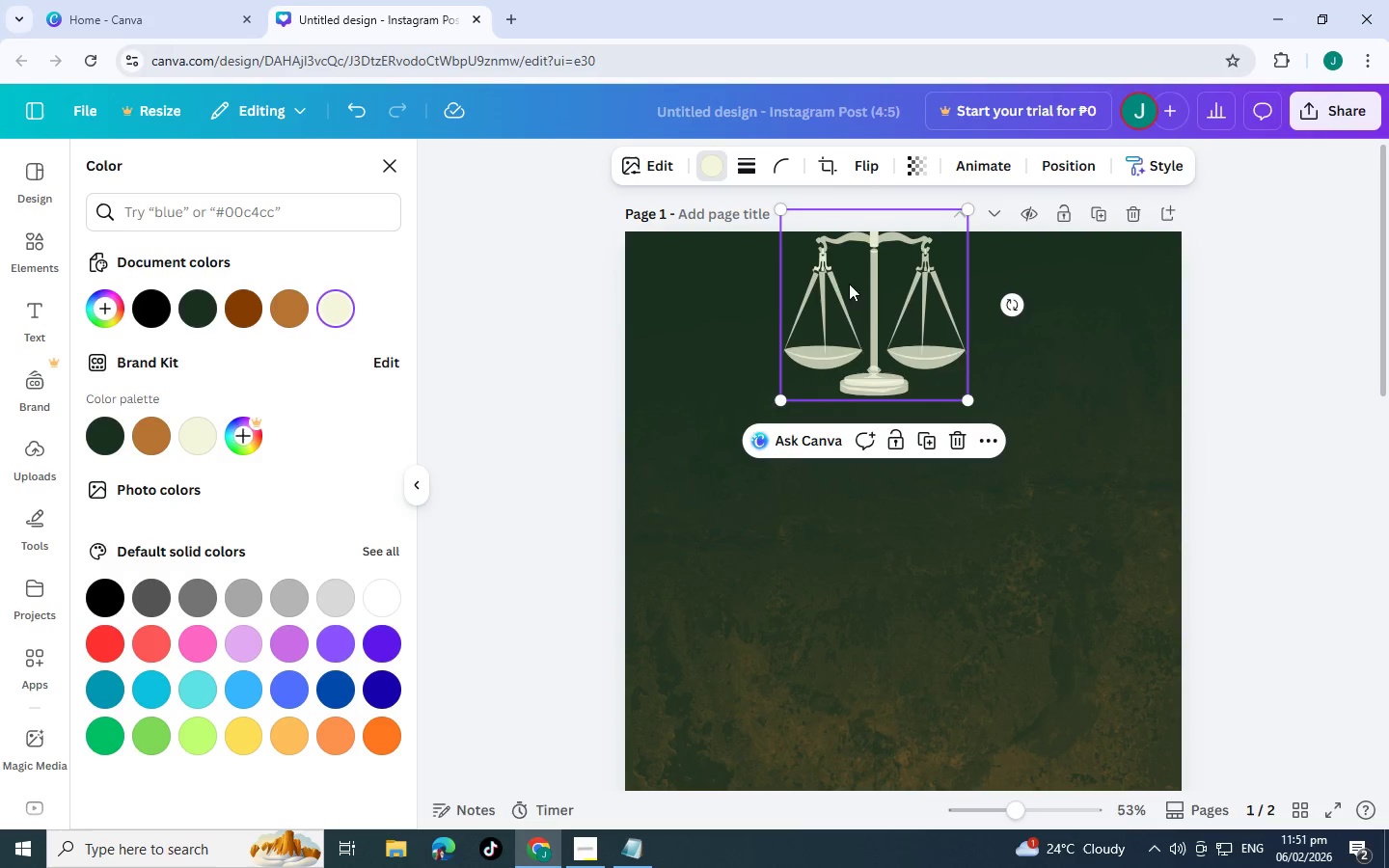 
left_click_drag(start_coordinate=[849, 283], to_coordinate=[866, 382])
 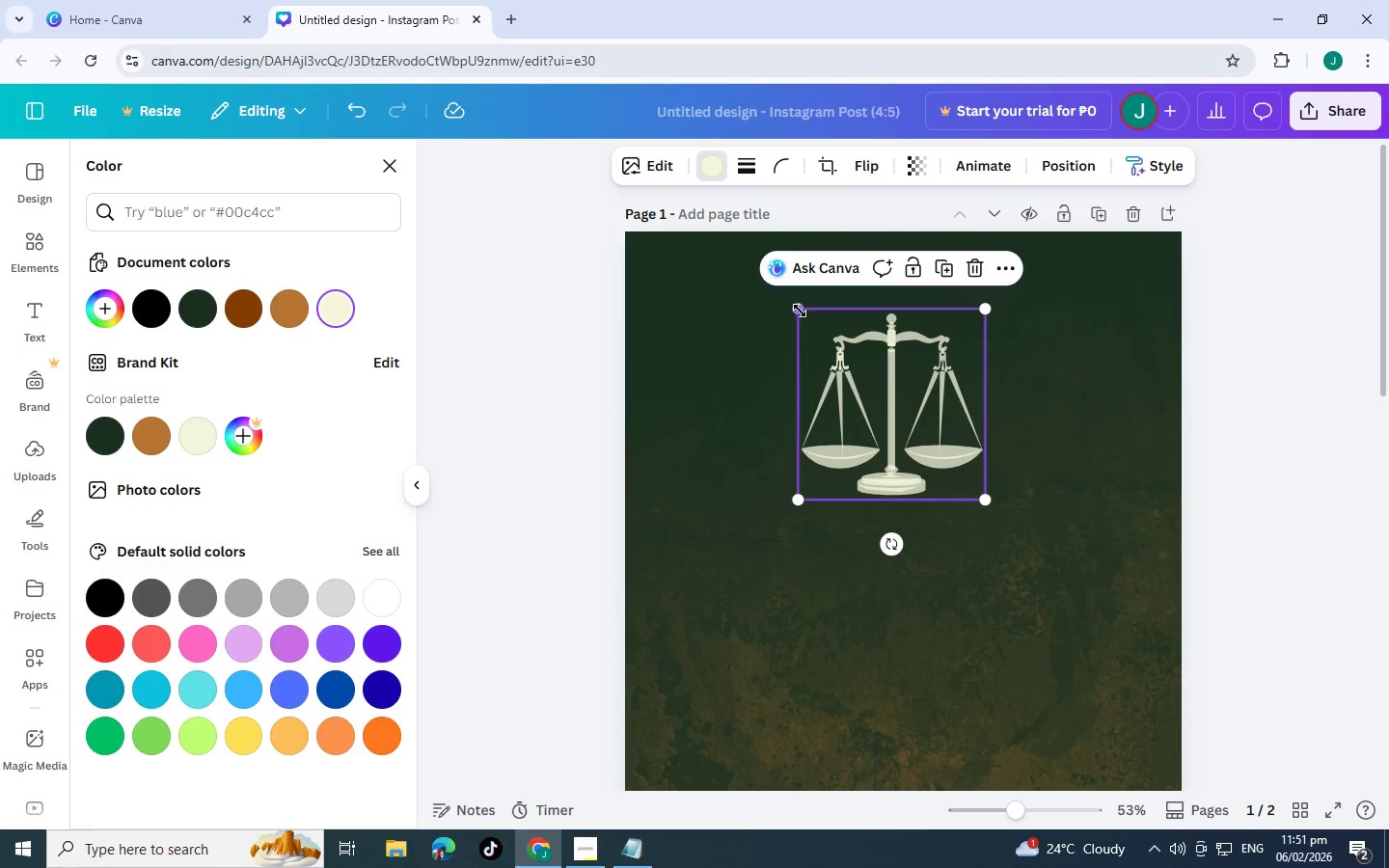 
left_click_drag(start_coordinate=[800, 311], to_coordinate=[694, 254])
 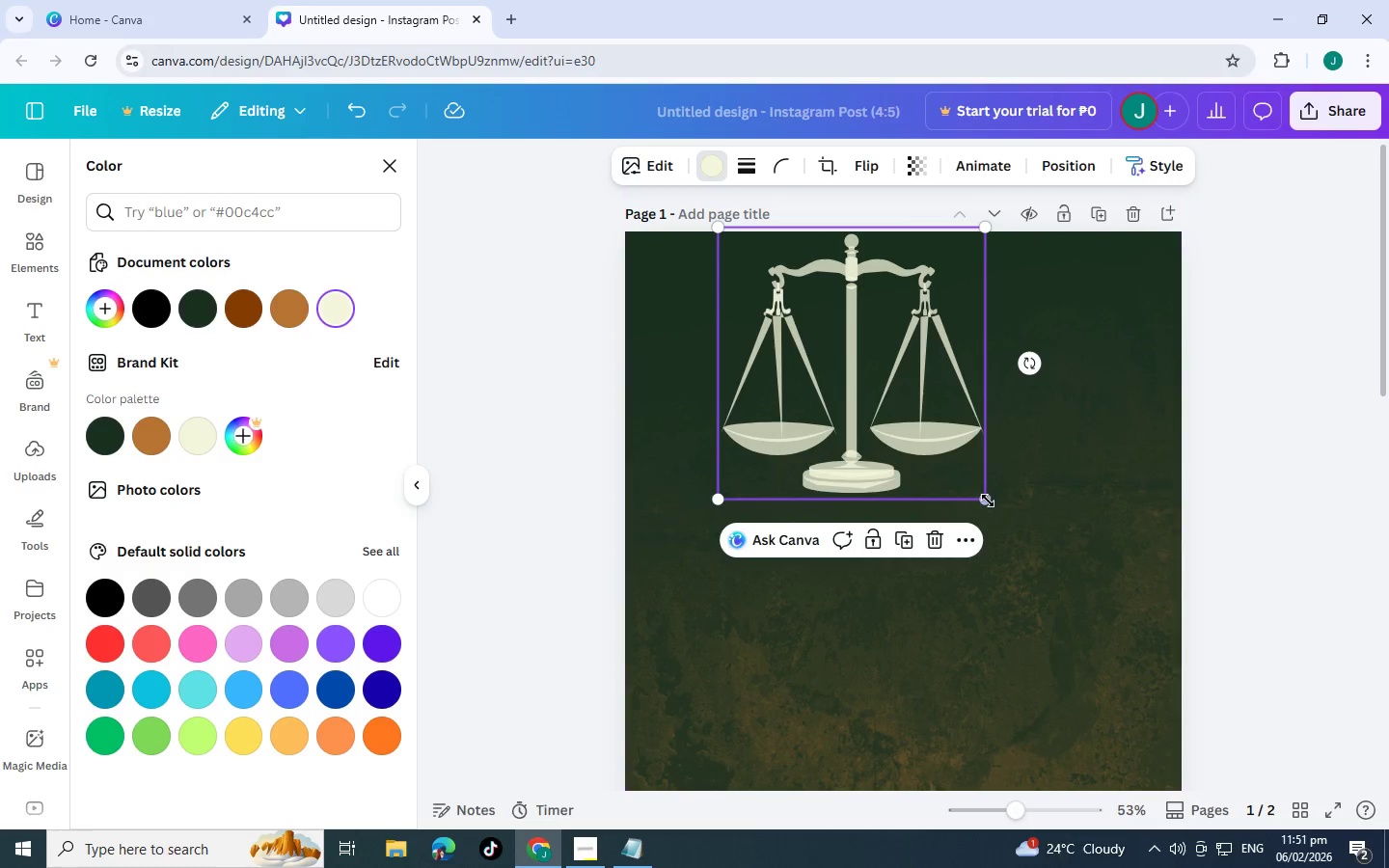 
left_click_drag(start_coordinate=[988, 501], to_coordinate=[1078, 556])
 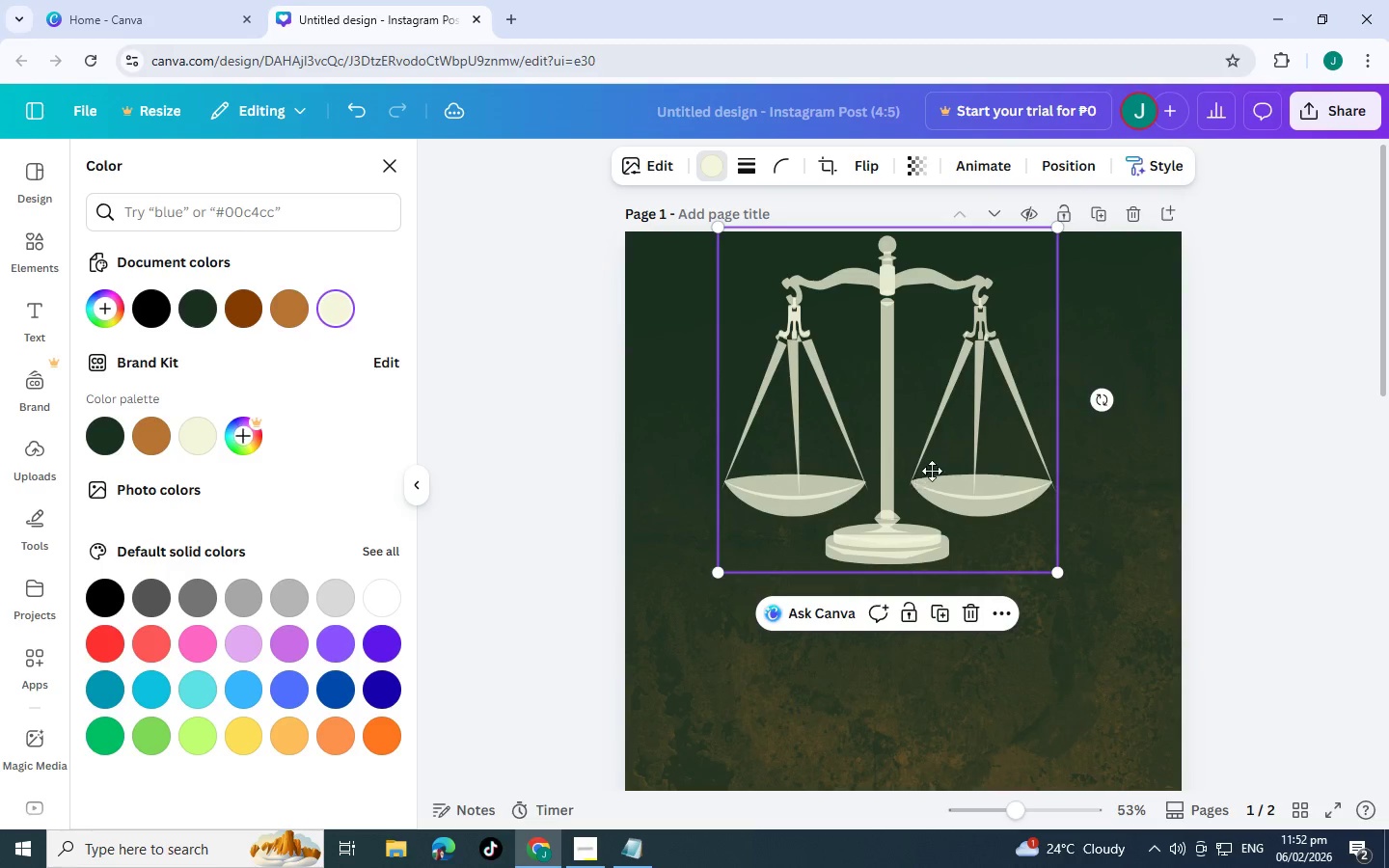 
left_click_drag(start_coordinate=[915, 475], to_coordinate=[935, 477])
 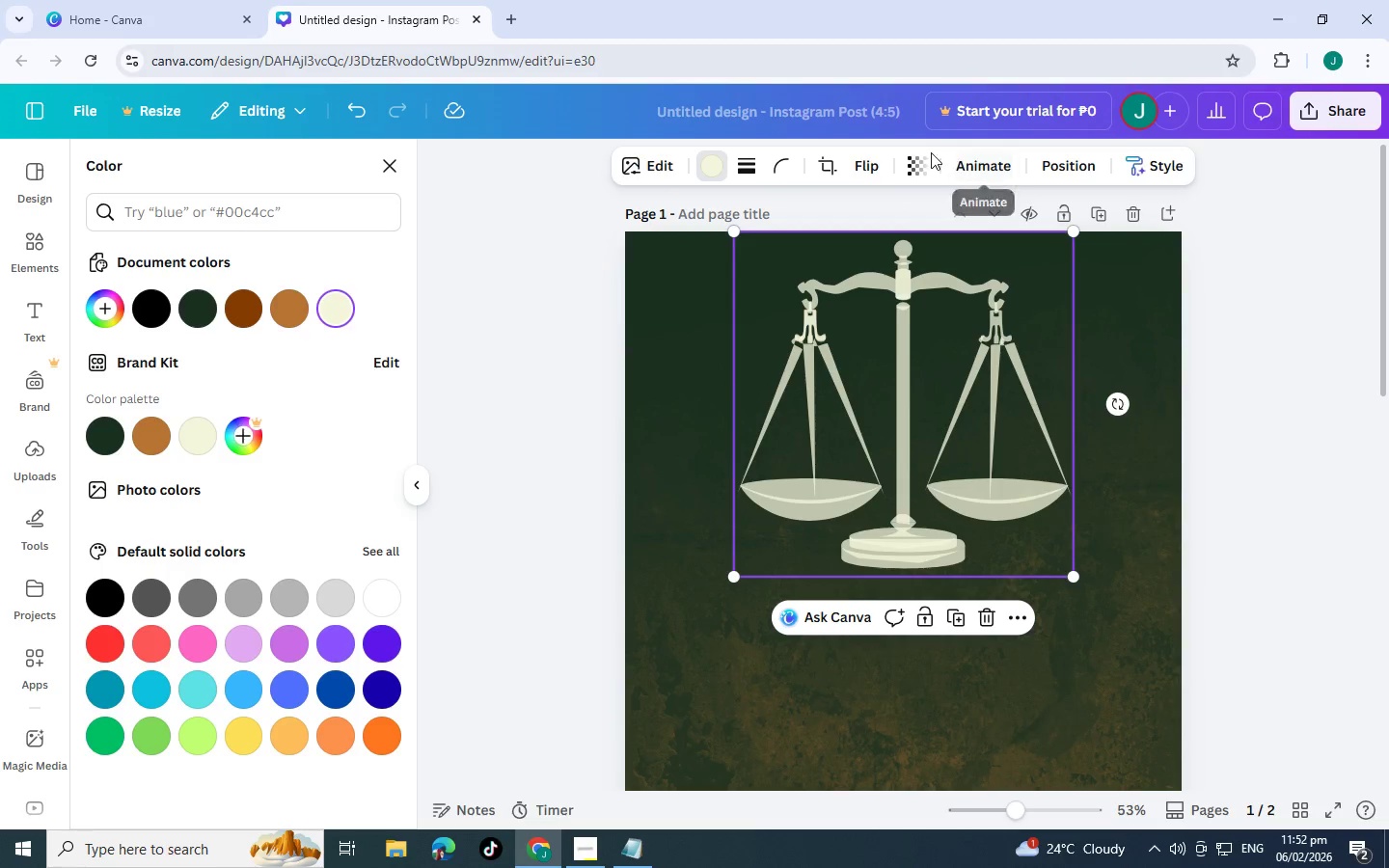 
left_click([920, 158])
 